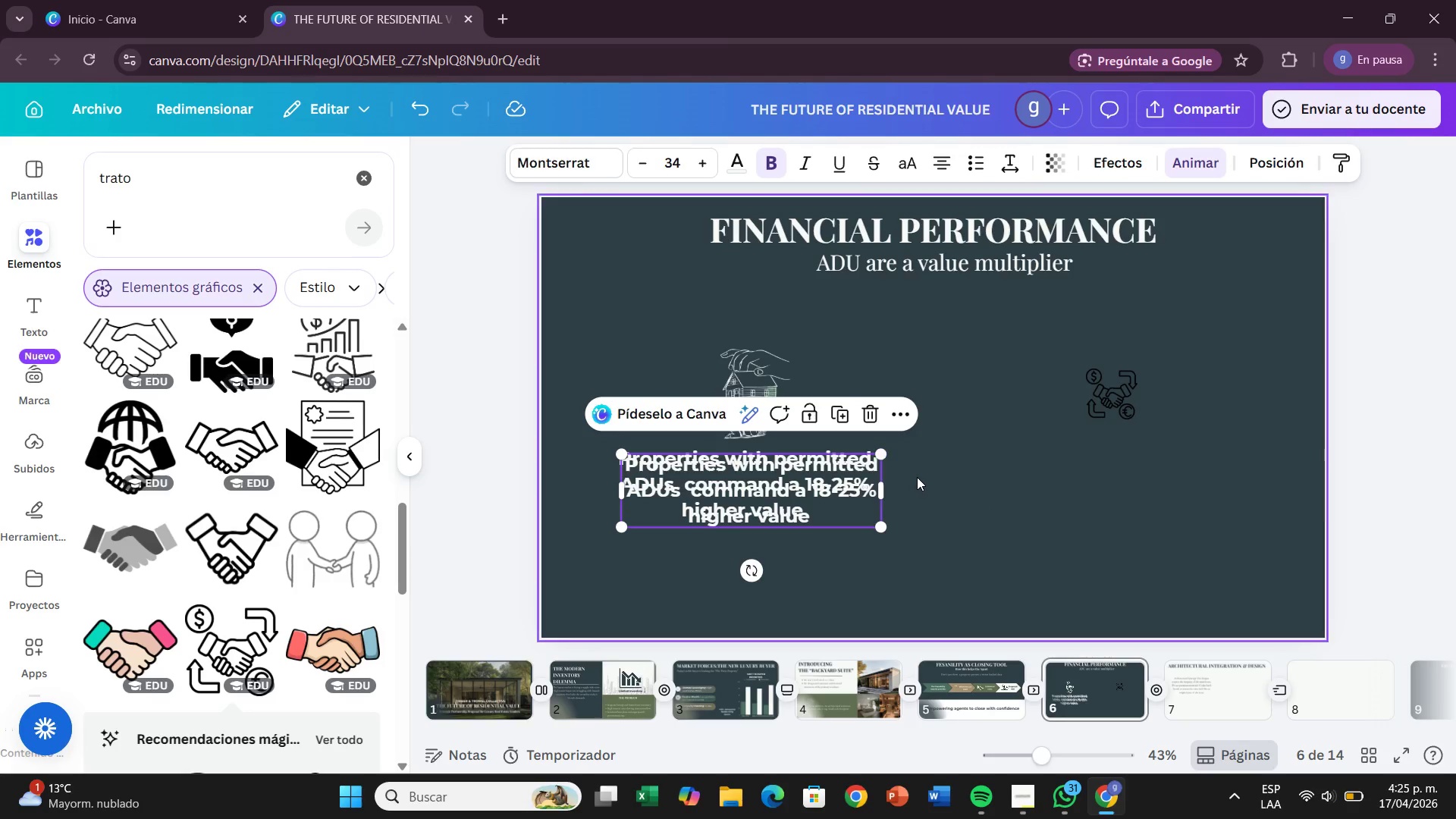 
left_click_drag(start_coordinate=[820, 487], to_coordinate=[1166, 482])
 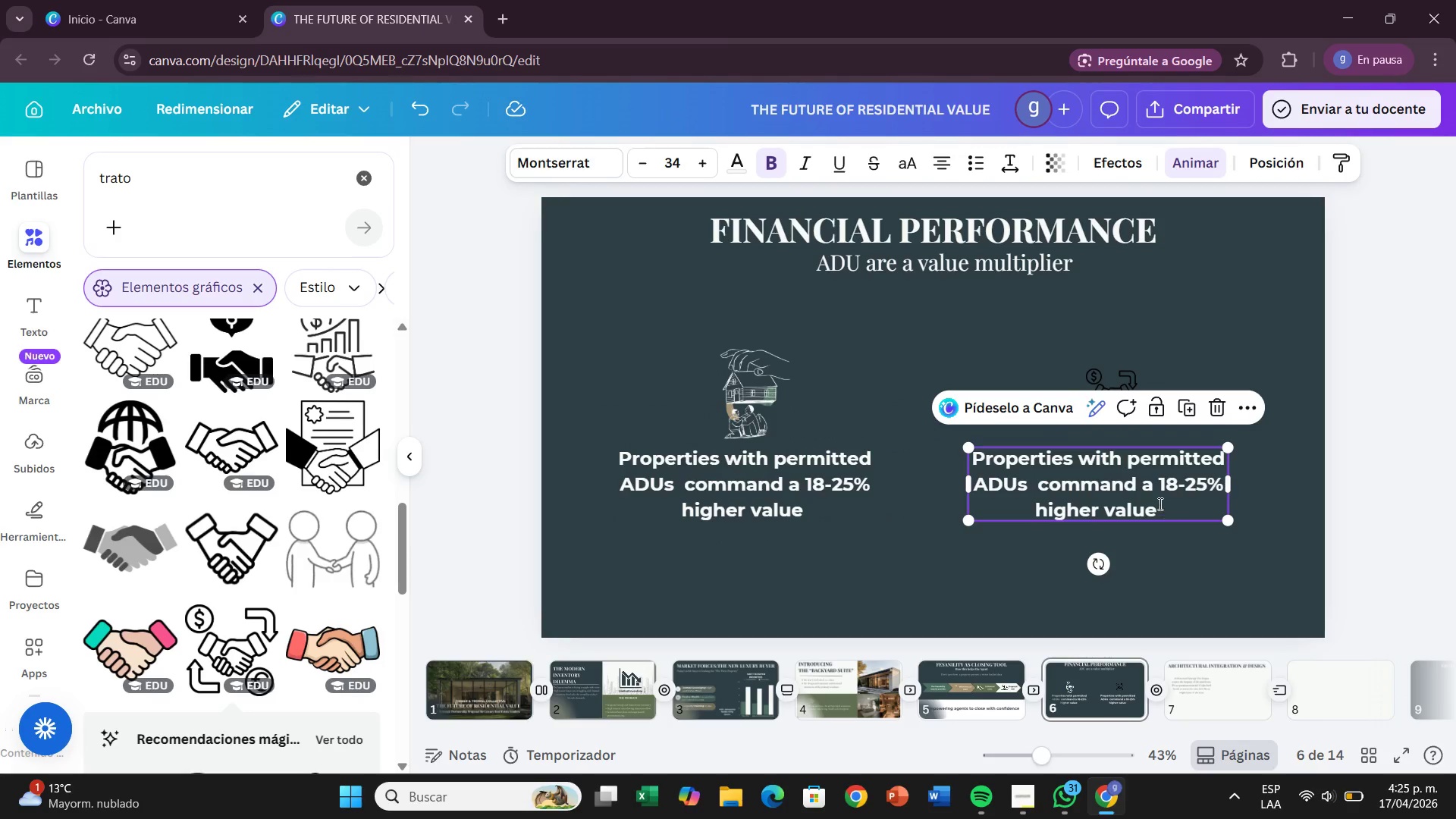 
double_click([1159, 504])
 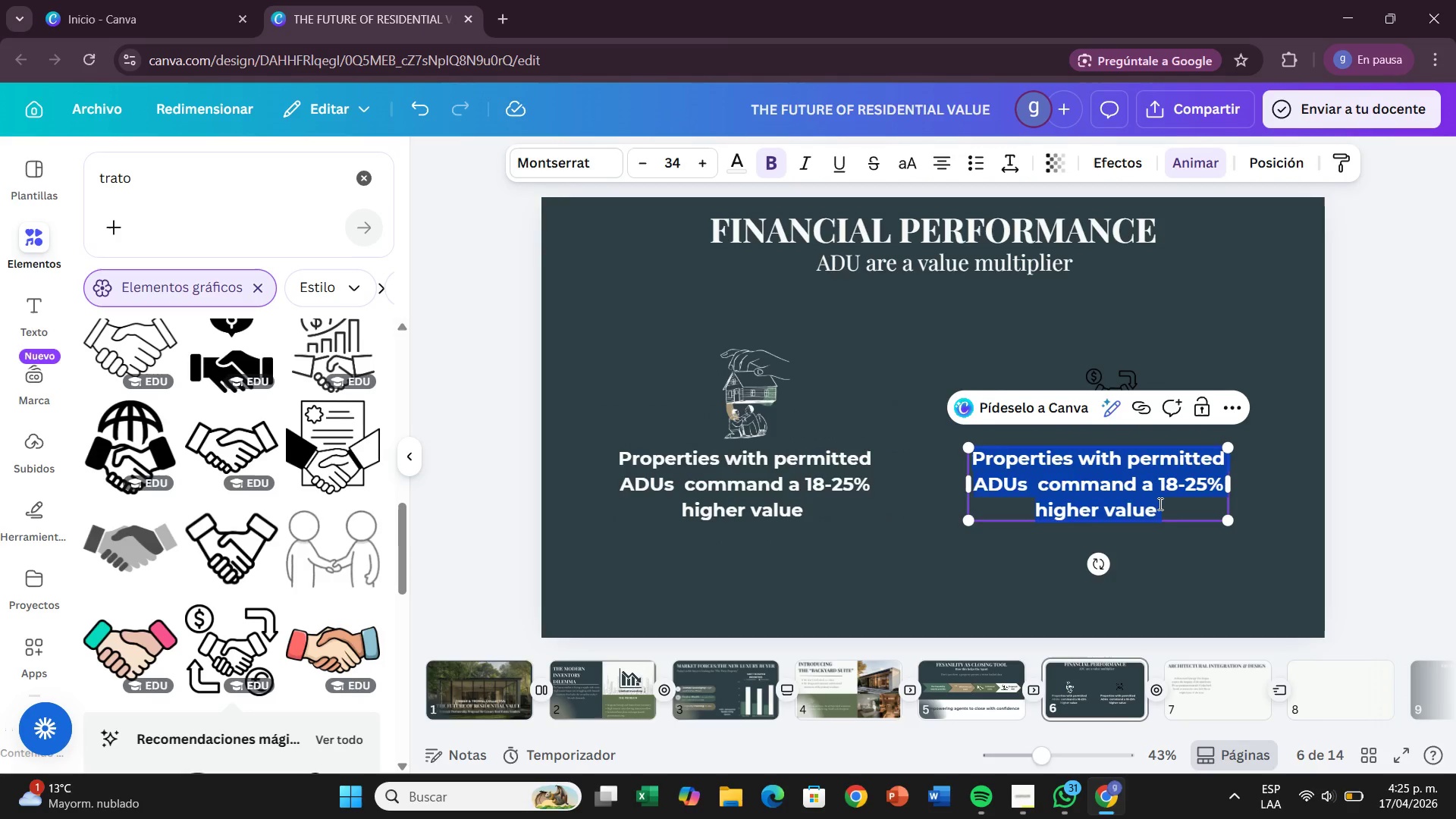 
key(Backspace)
type(Sell up to 30% fastw)
key(Backspace)
type(er than comparable homes)
 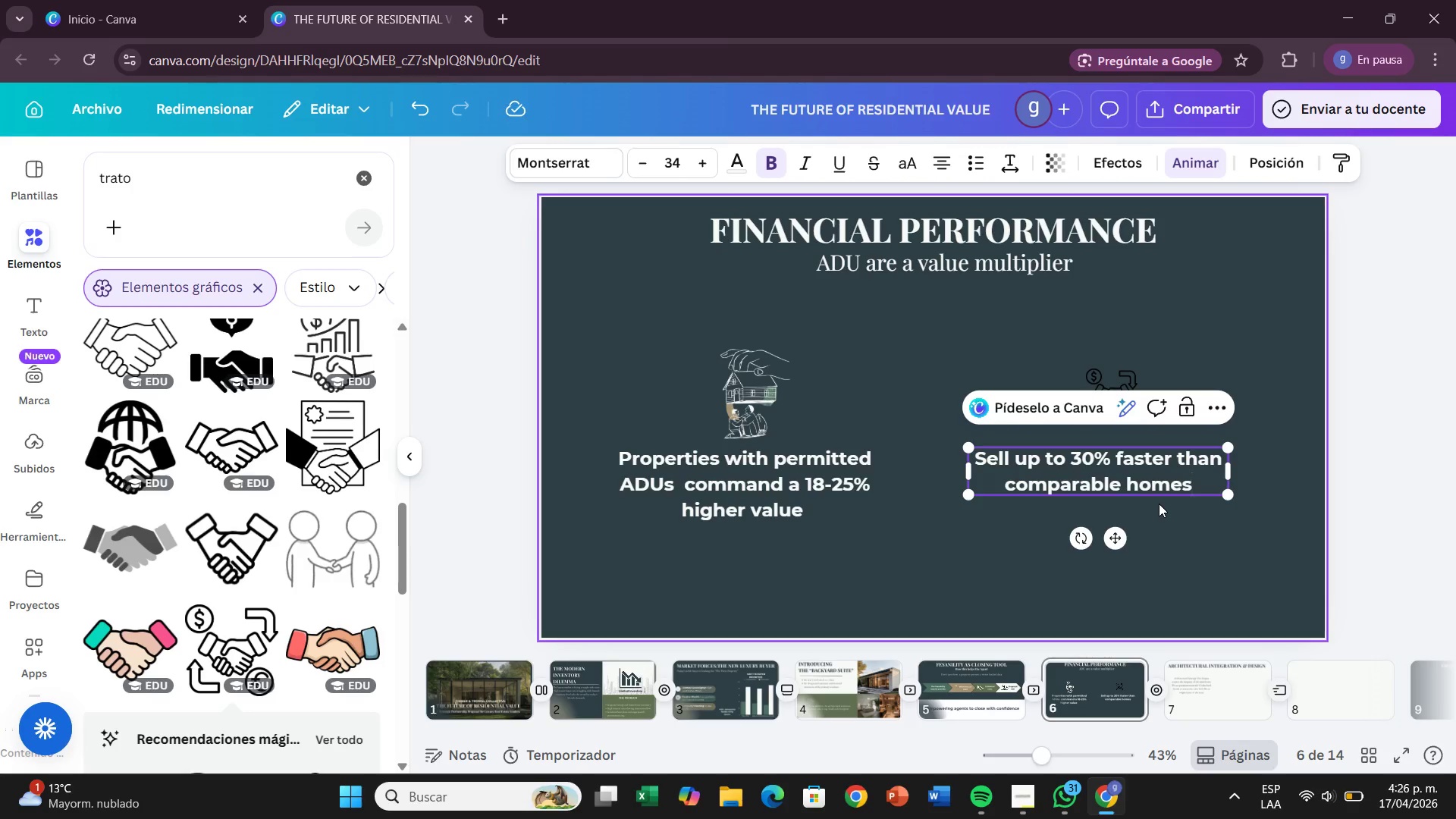 
left_click([1196, 328])
 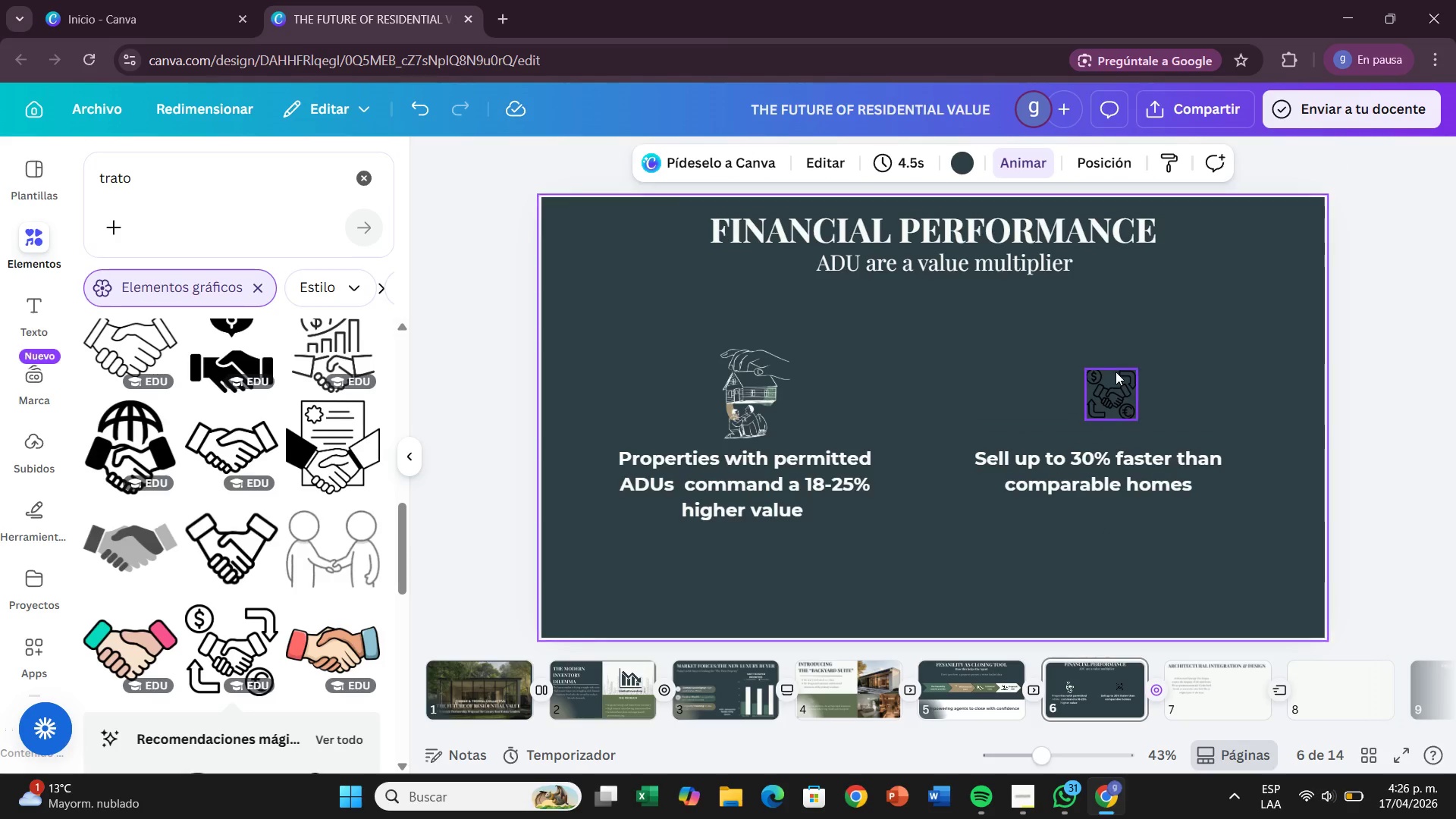 
left_click([1116, 372])
 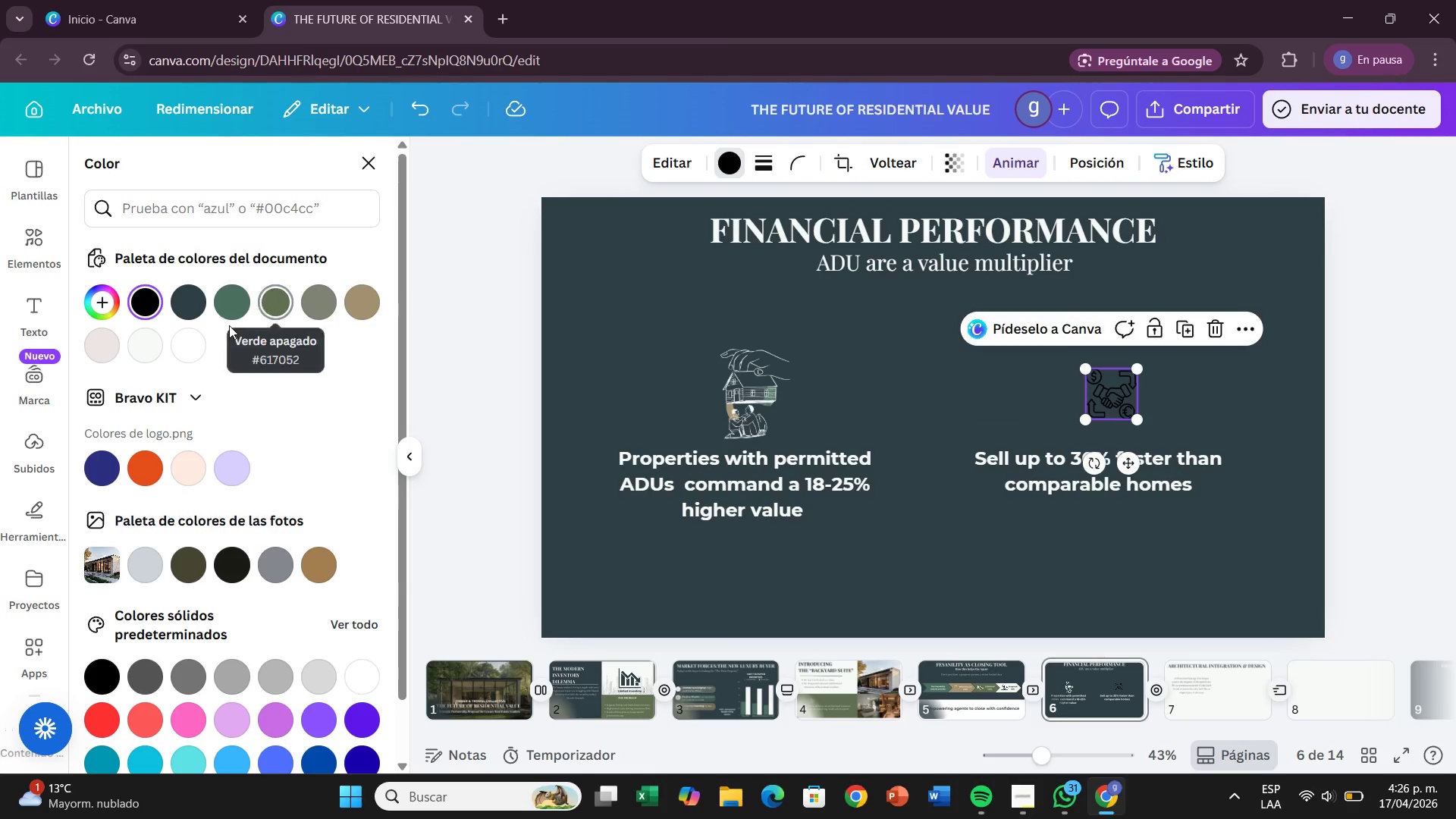 
left_click([154, 340])
 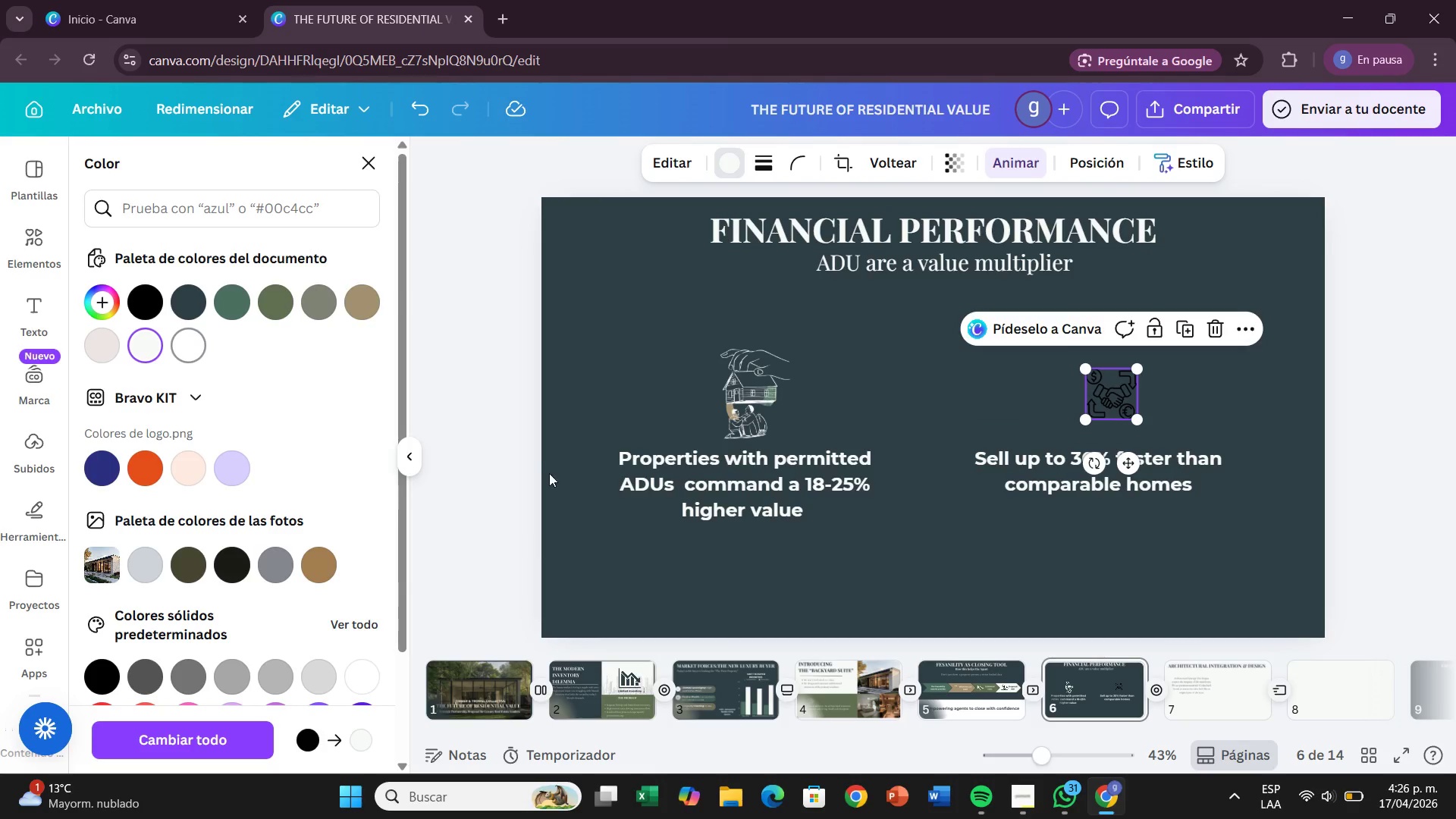 
left_click([535, 436])
 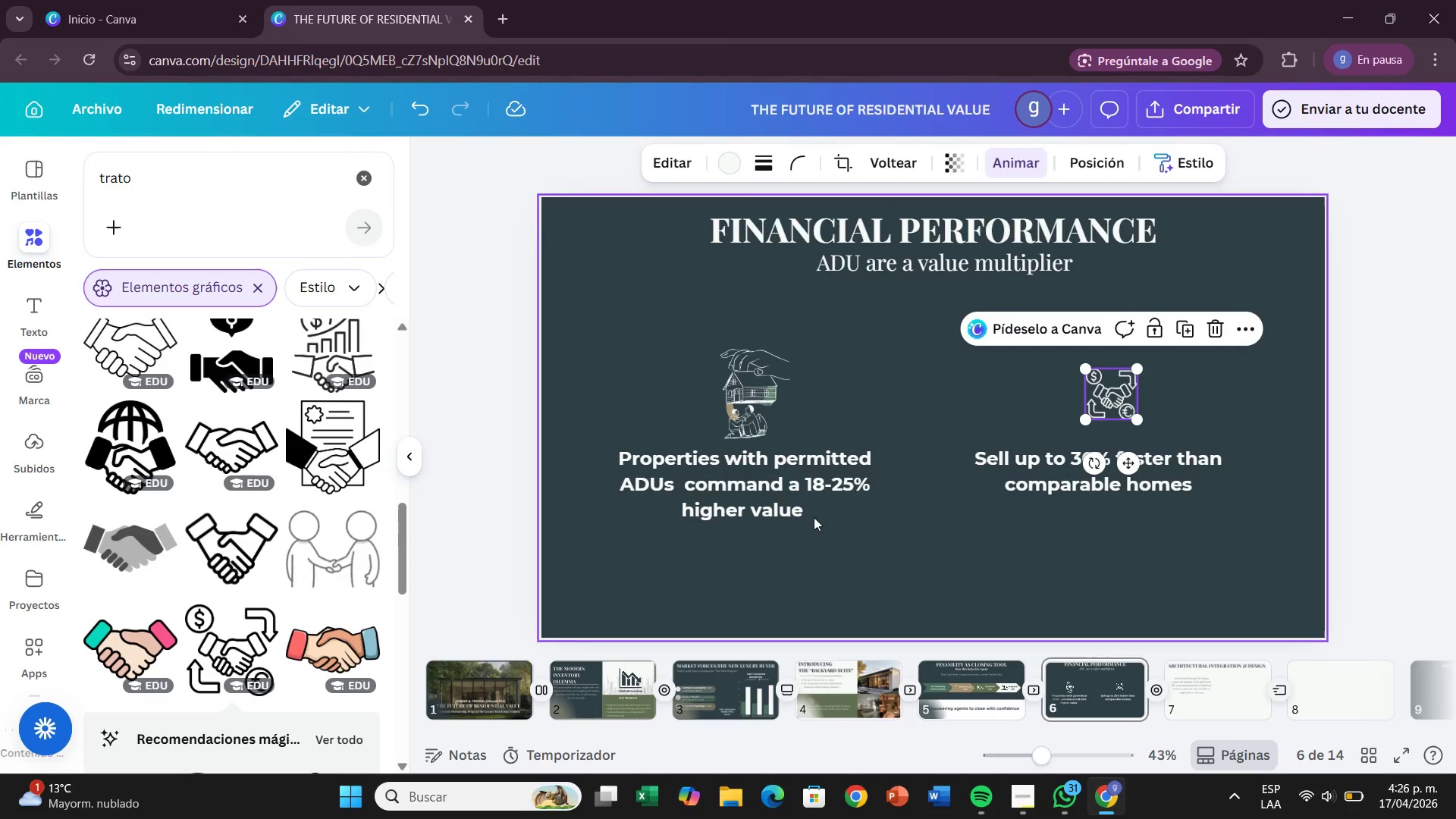 
left_click([866, 365])
 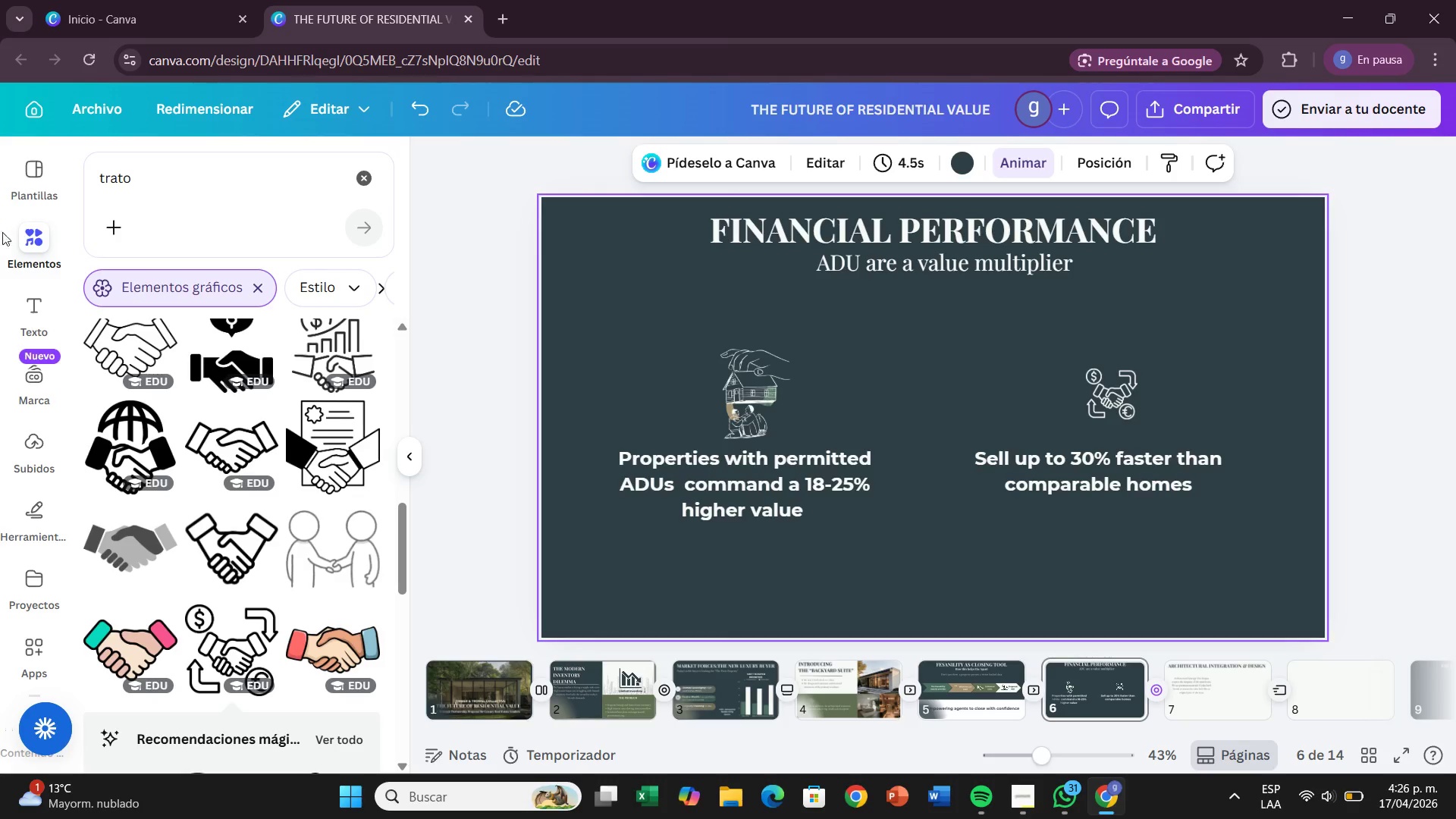 
left_click([35, 238])
 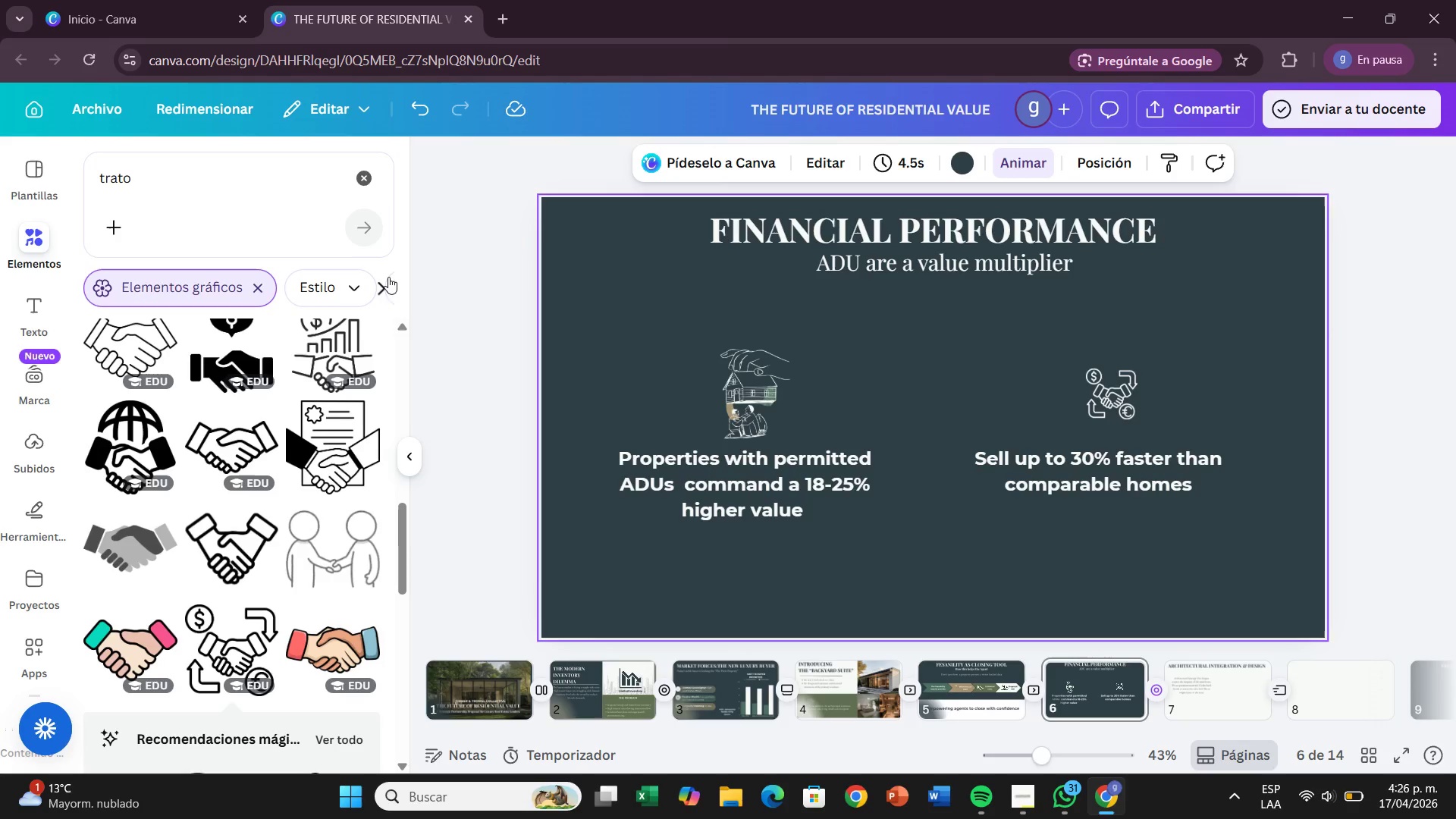 
left_click([374, 177])
 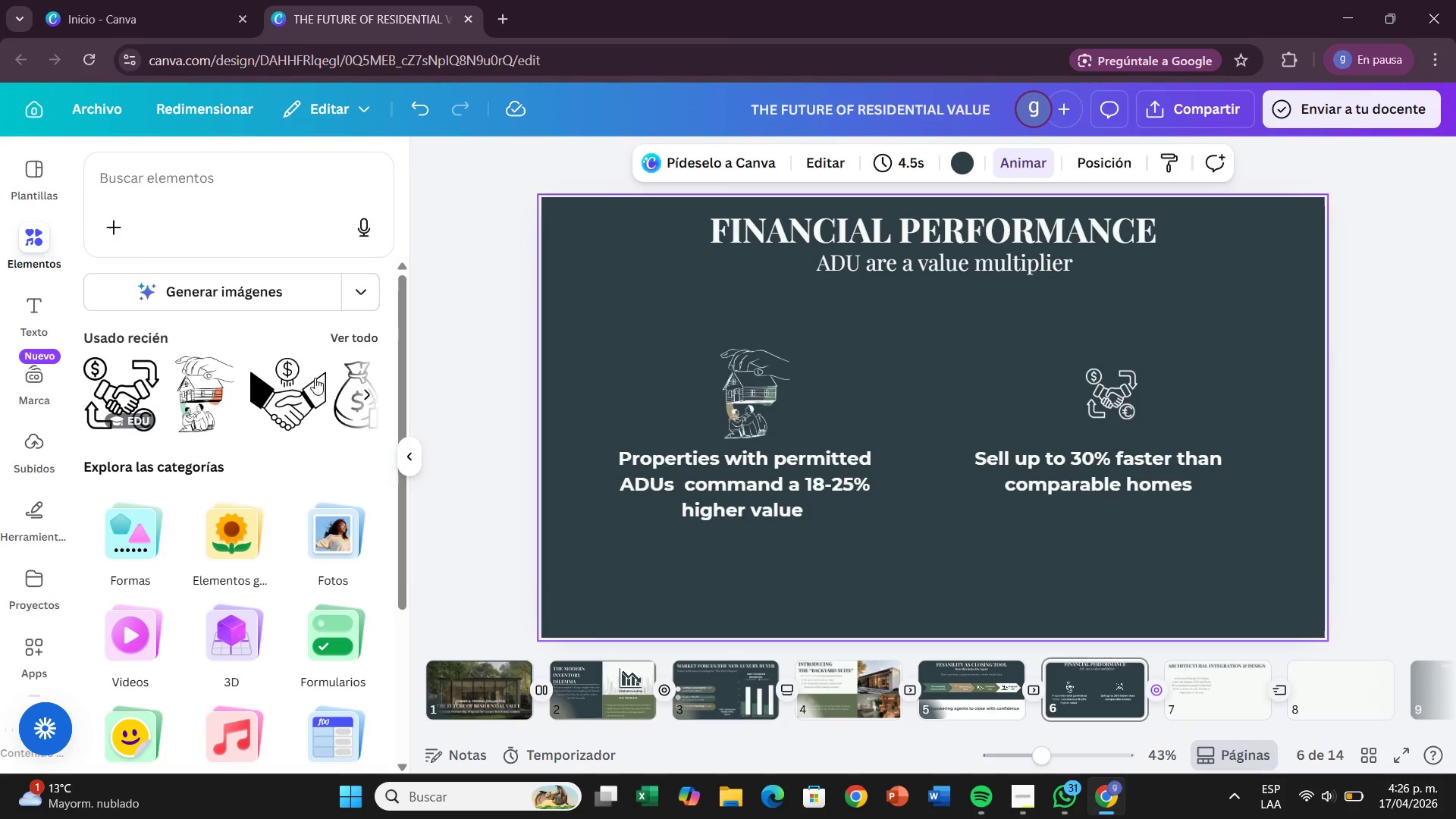 
left_click([142, 520])
 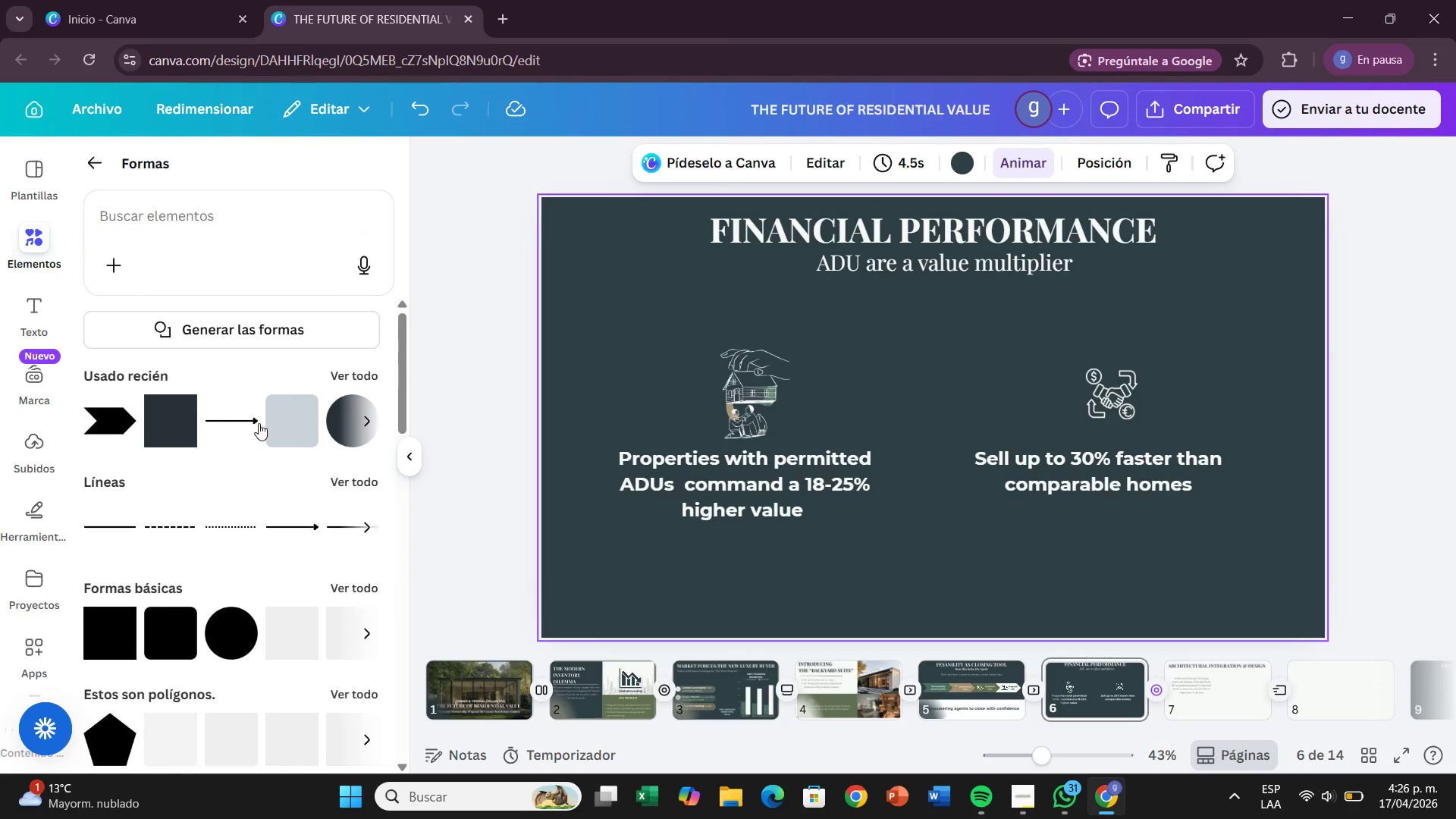 
left_click([292, 422])
 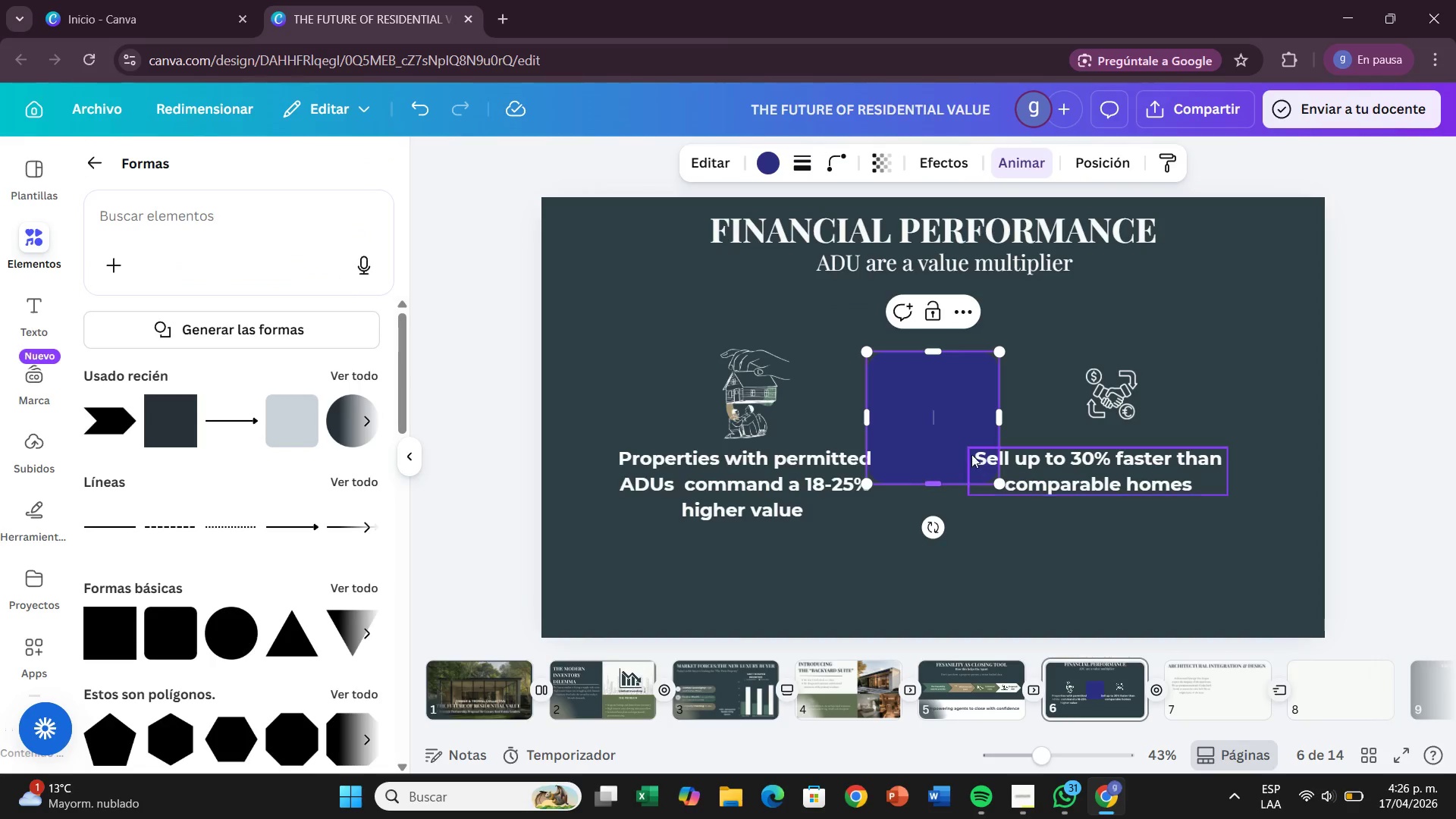 
left_click([1050, 359])
 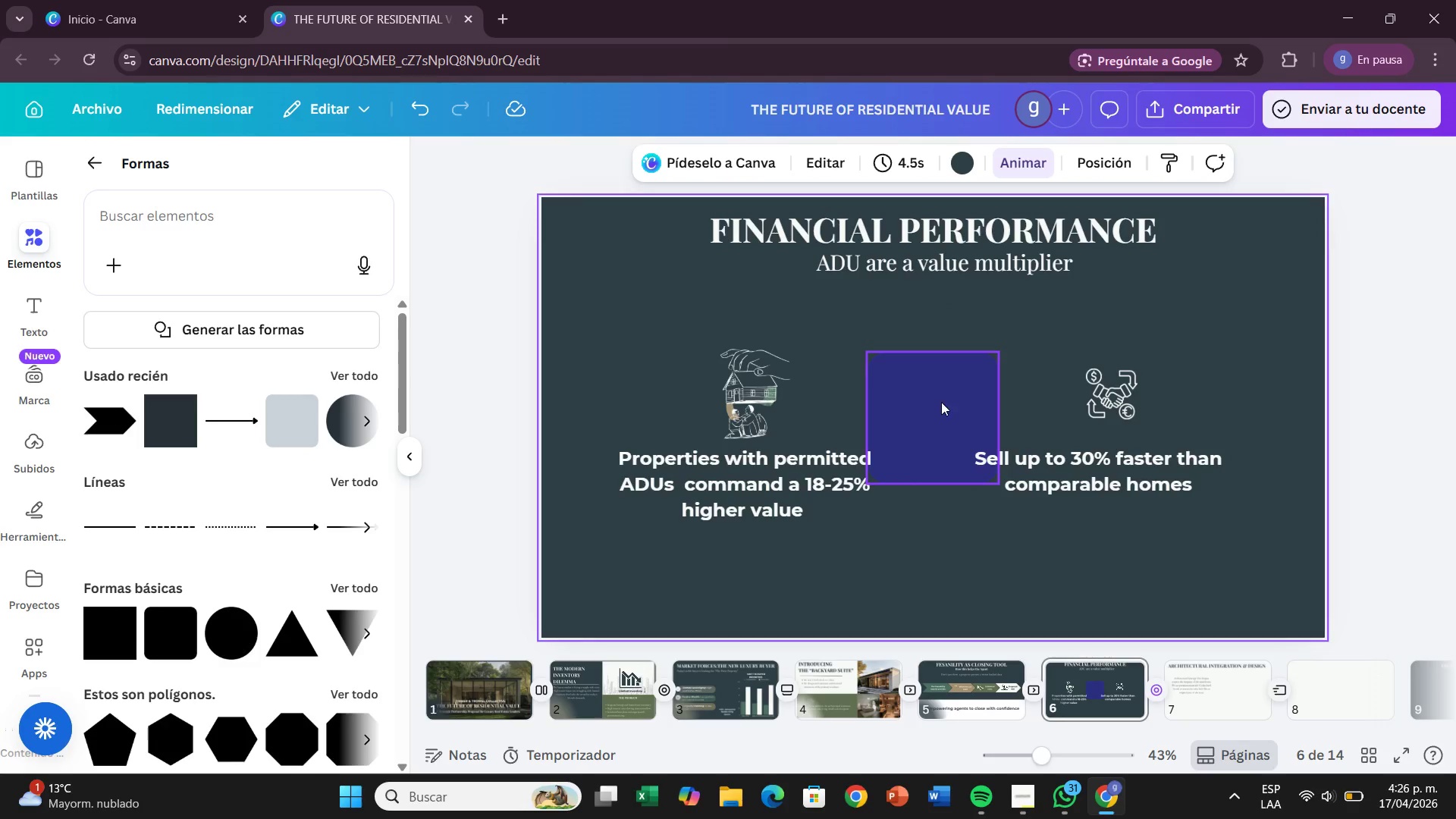 
left_click_drag(start_coordinate=[940, 402], to_coordinate=[700, 366])
 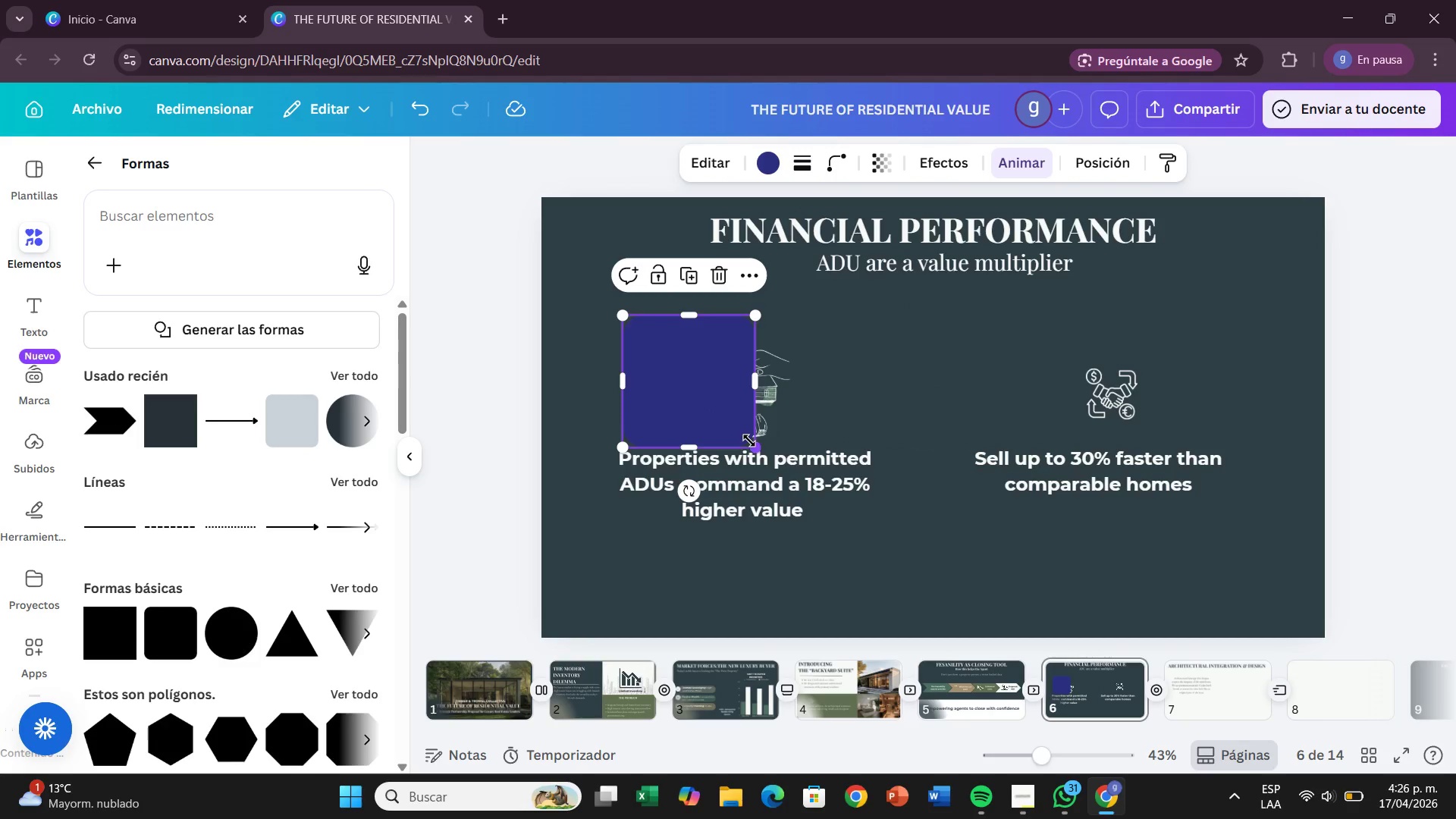 
left_click_drag(start_coordinate=[749, 441], to_coordinate=[880, 579])
 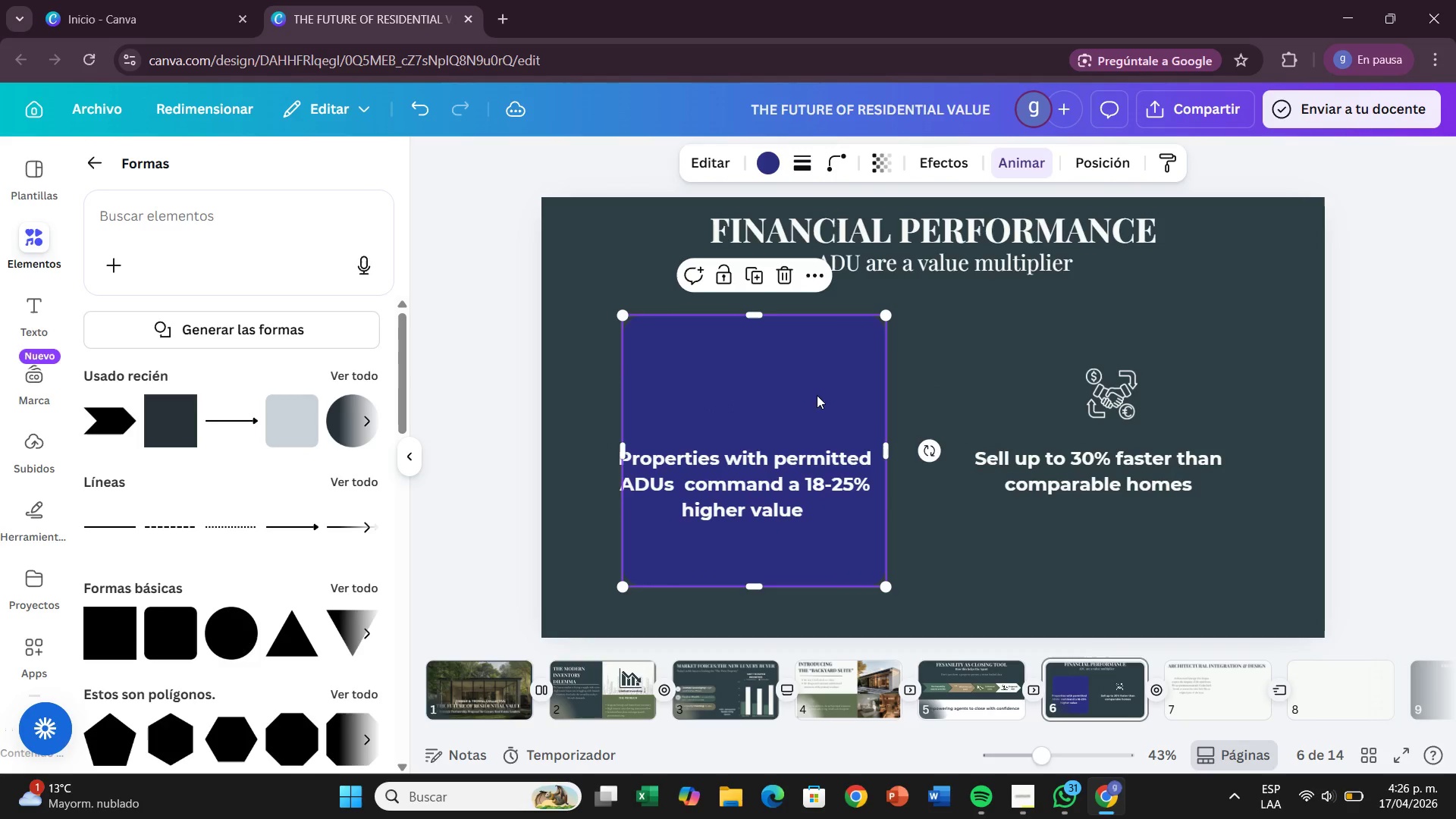 
left_click_drag(start_coordinate=[817, 394], to_coordinate=[813, 413])
 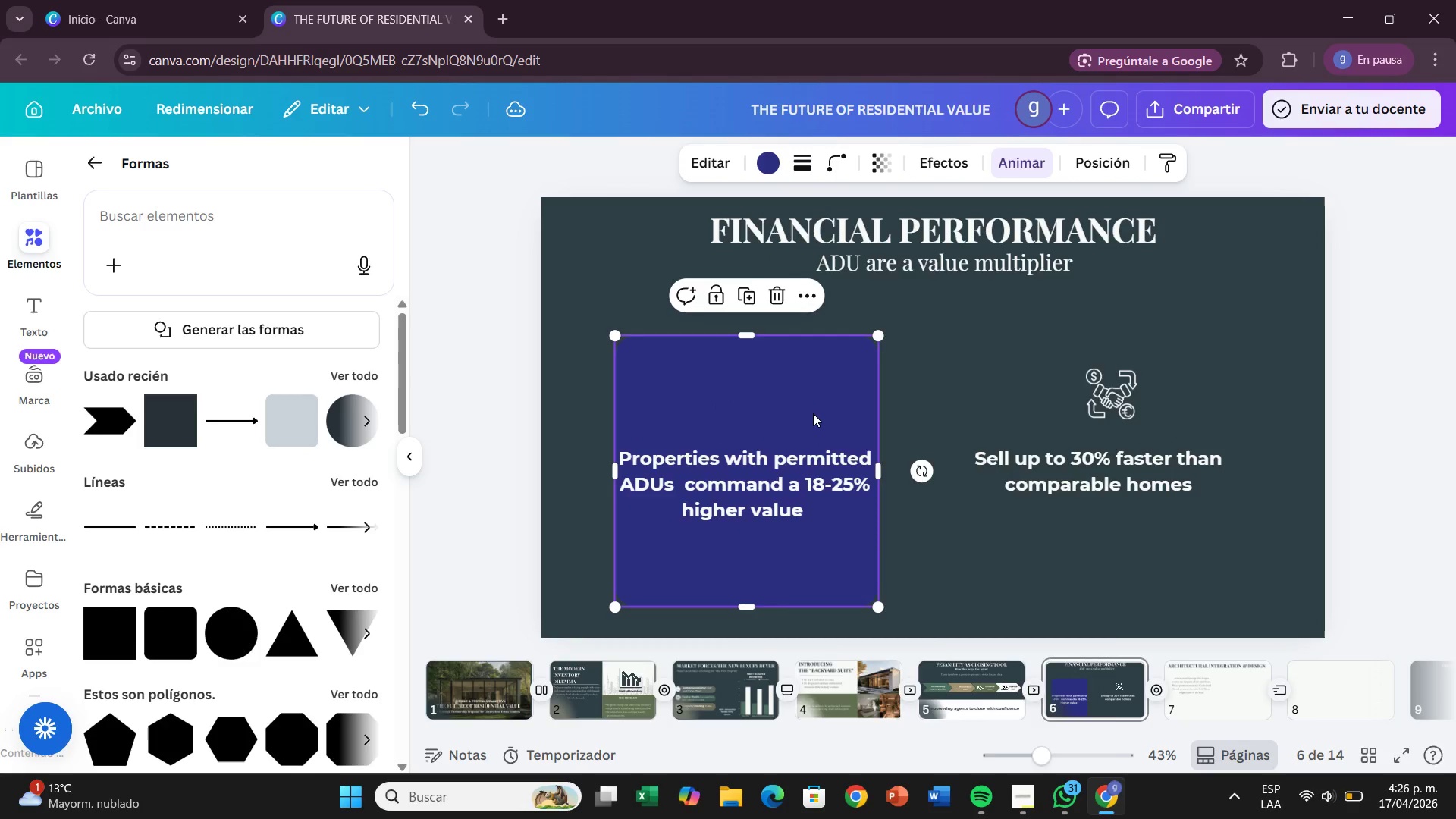 
right_click([813, 413])
 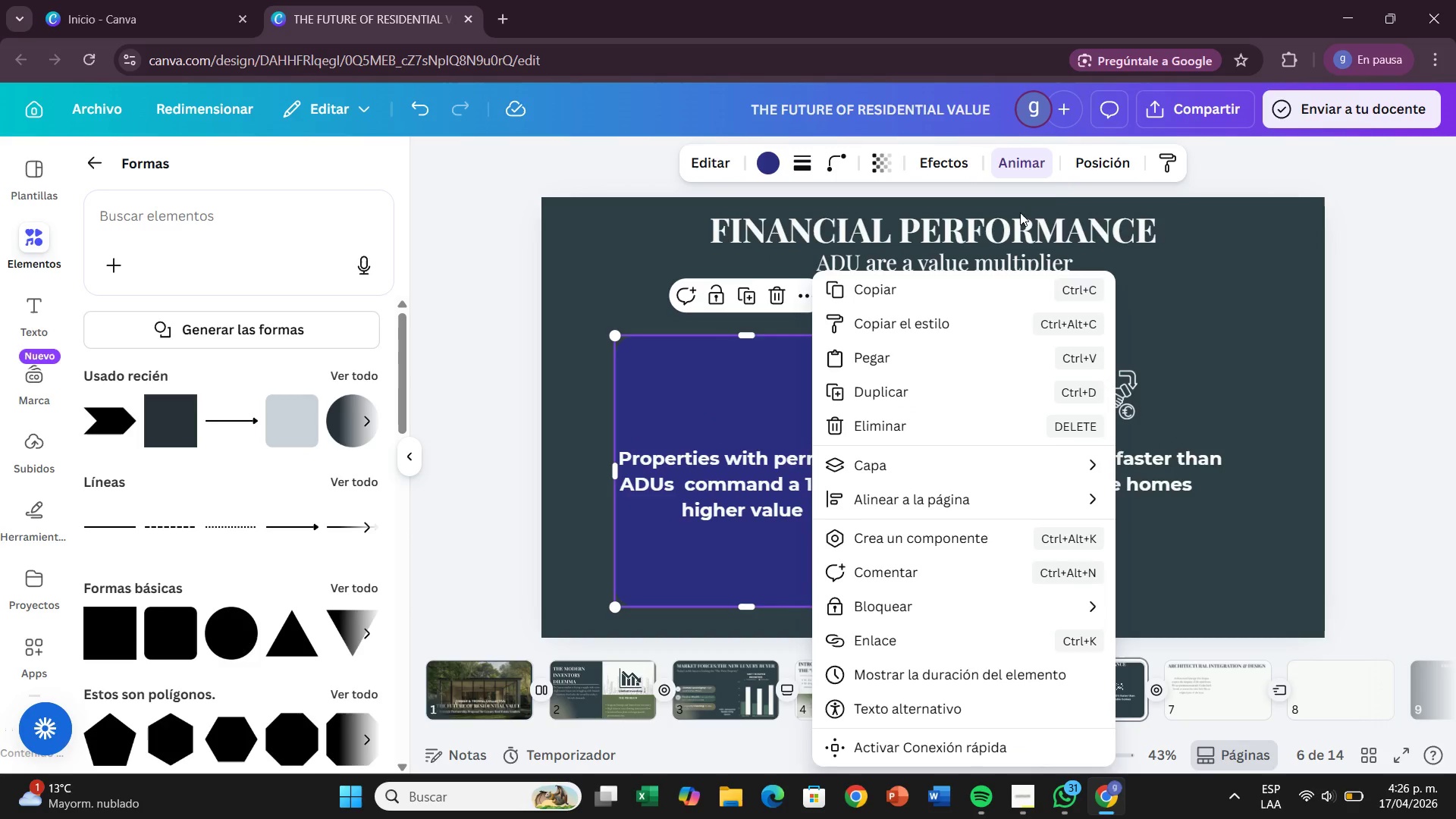 
left_click([1087, 157])
 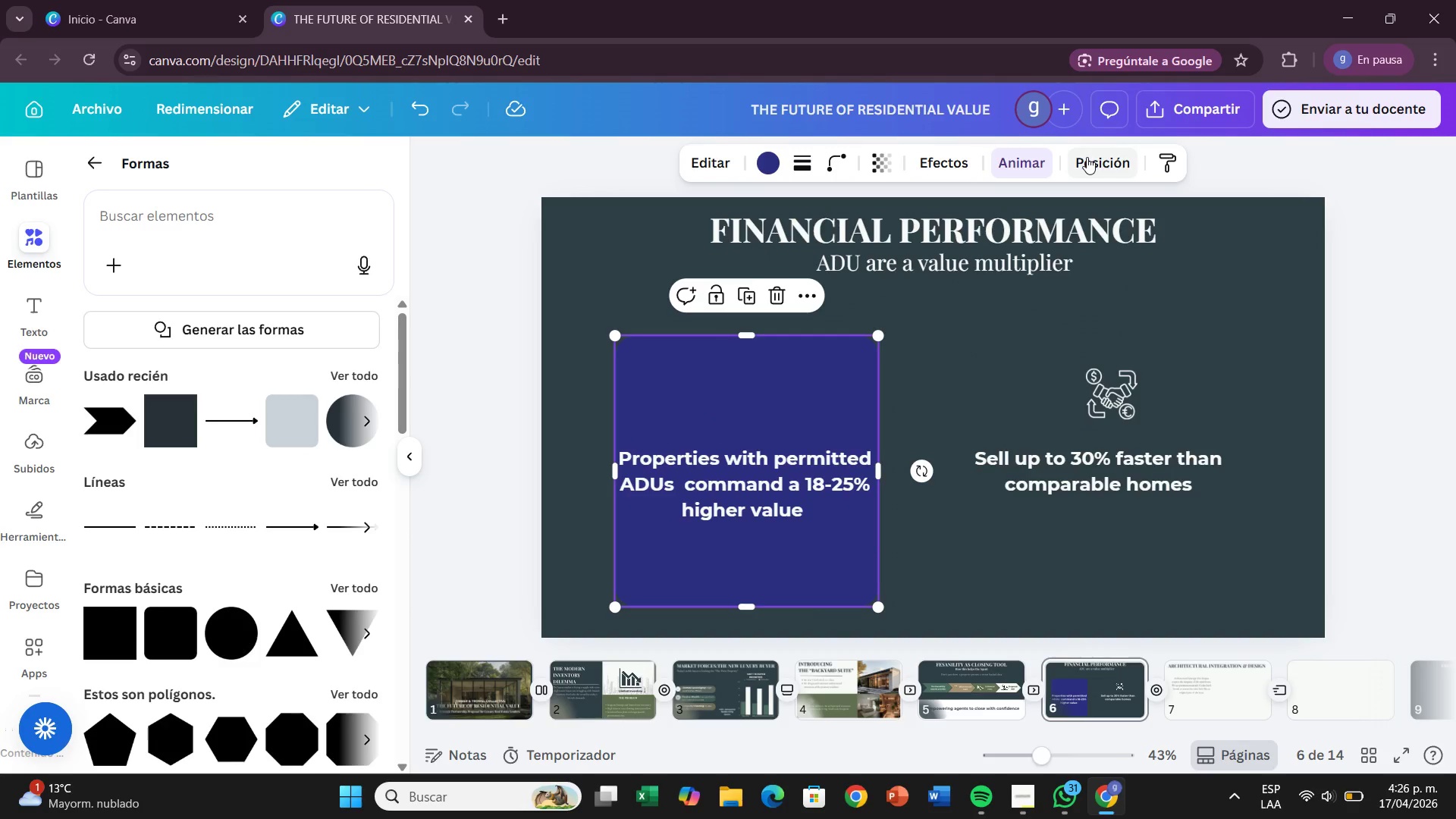 
left_click([1087, 157])
 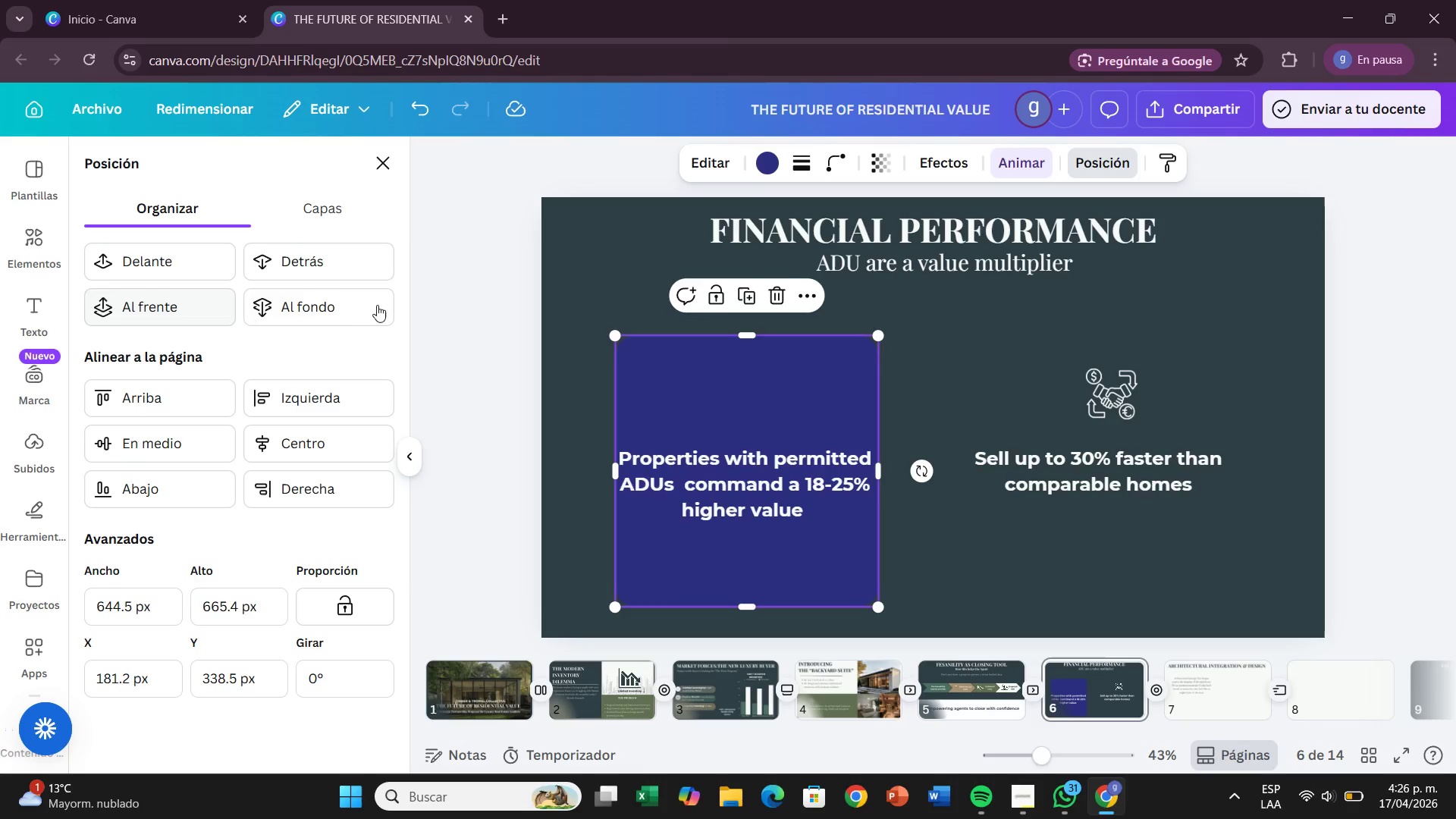 
left_click([339, 263])
 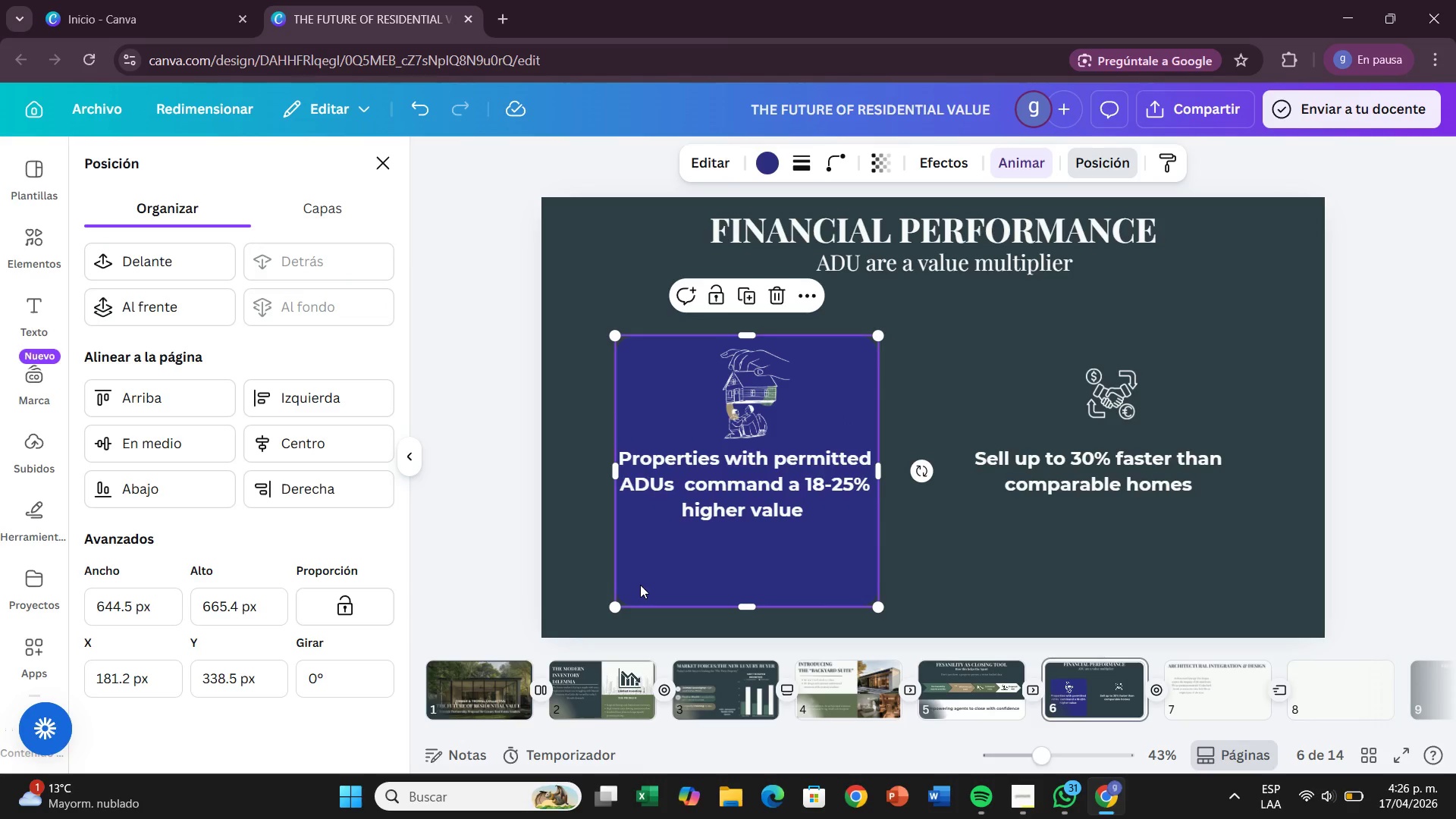 
left_click([846, 153])
 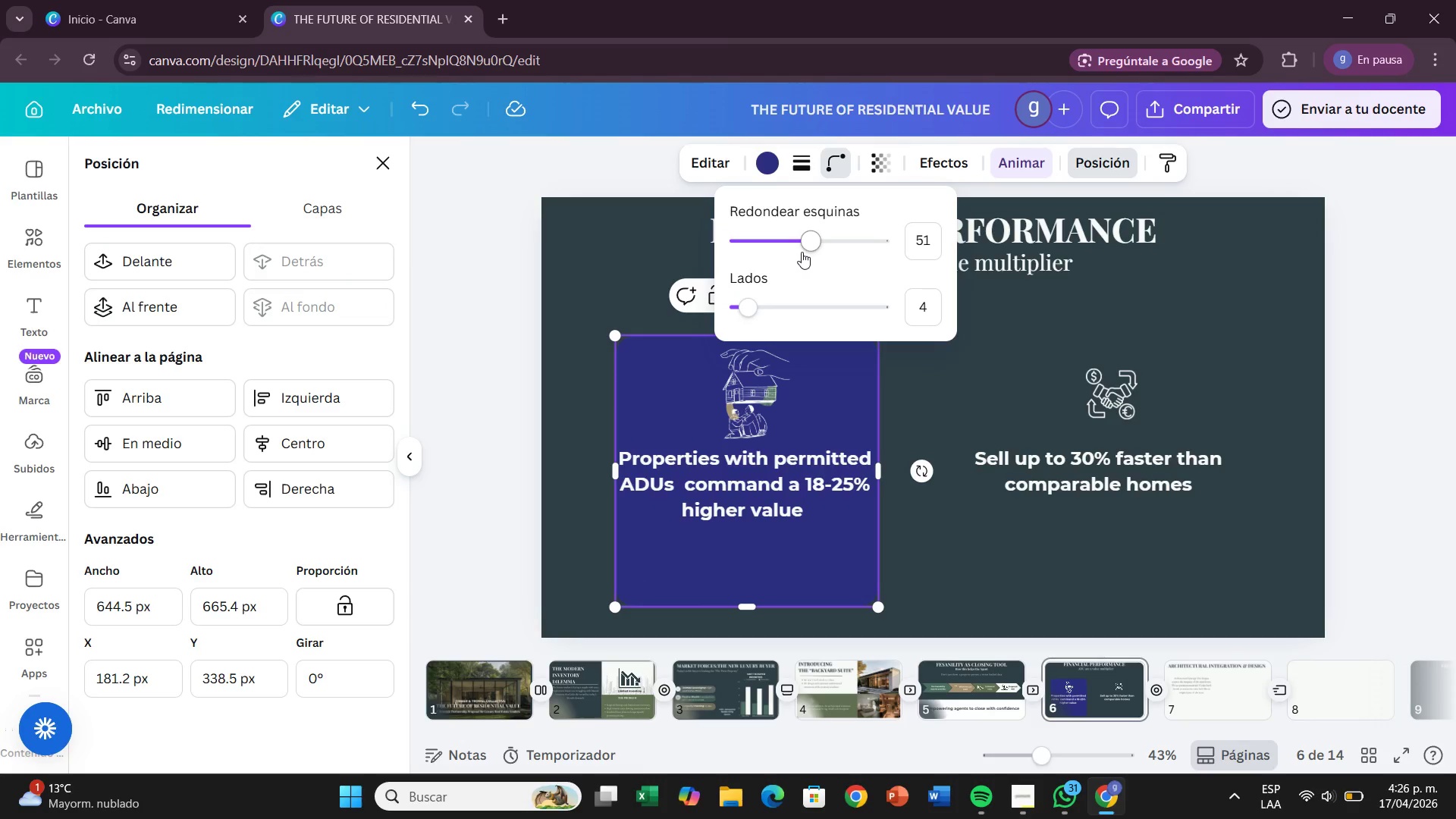 
left_click_drag(start_coordinate=[808, 246], to_coordinate=[789, 284])
 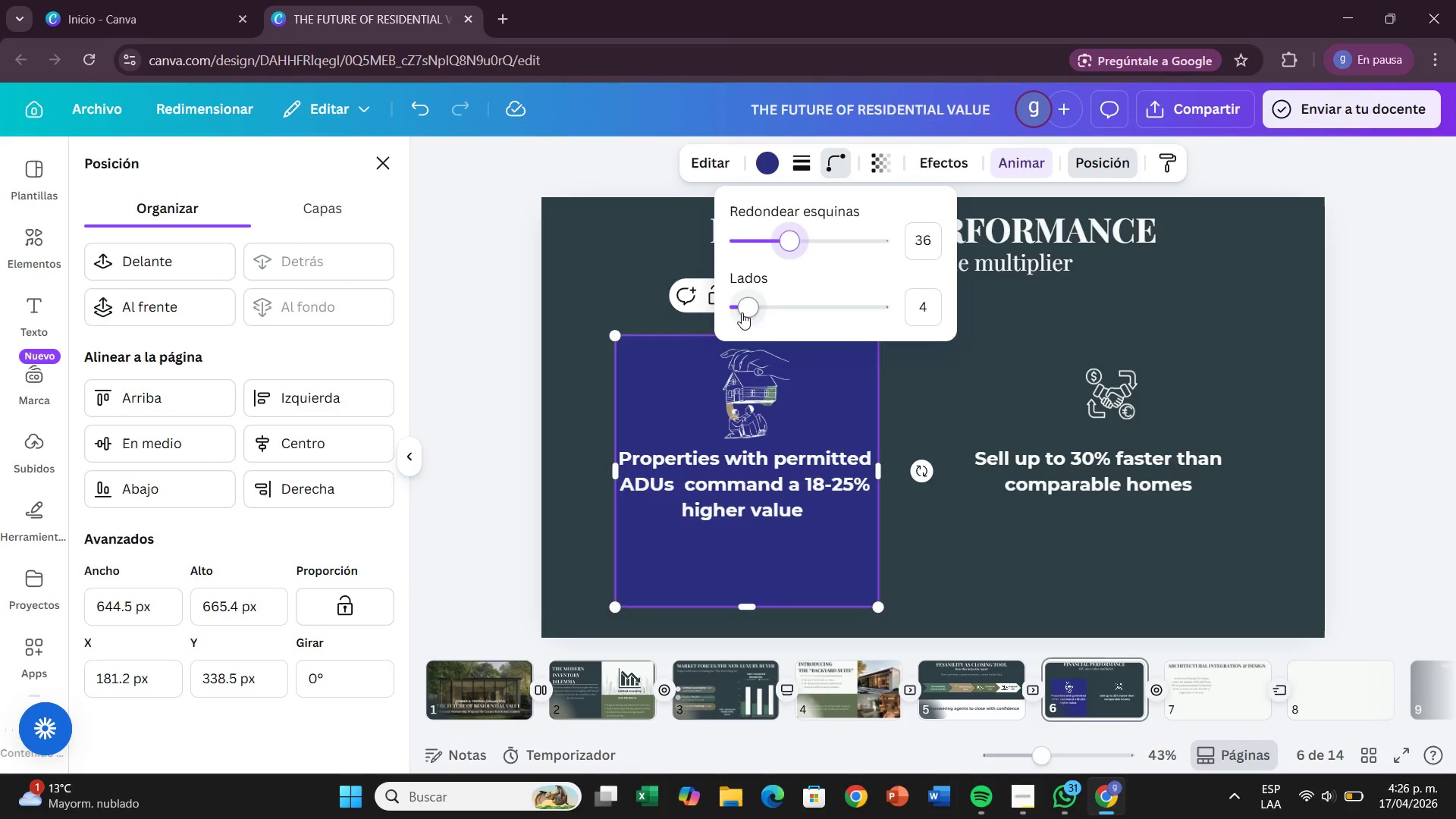 
left_click_drag(start_coordinate=[741, 313], to_coordinate=[751, 319])
 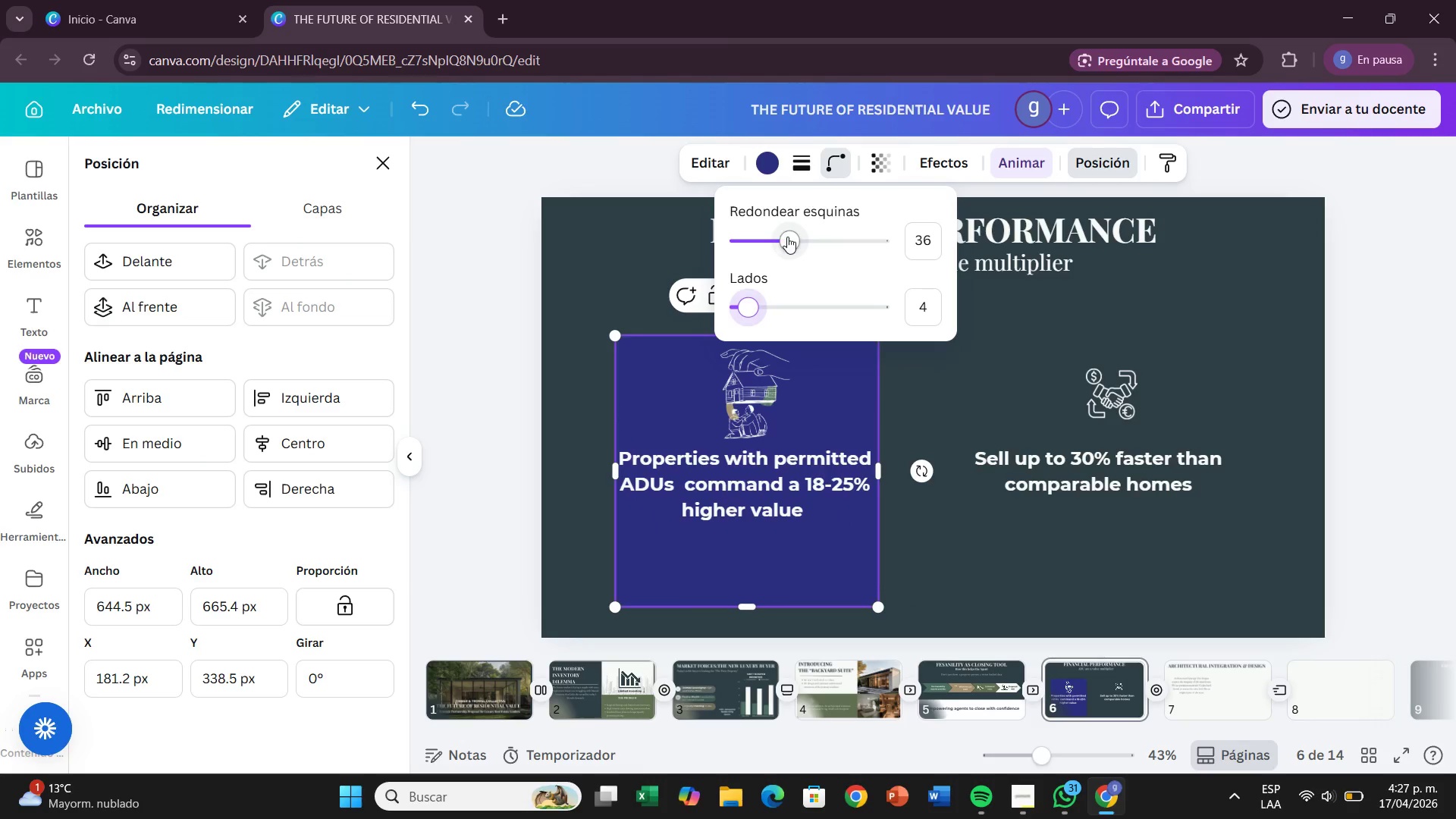 
left_click_drag(start_coordinate=[787, 237], to_coordinate=[793, 242])
 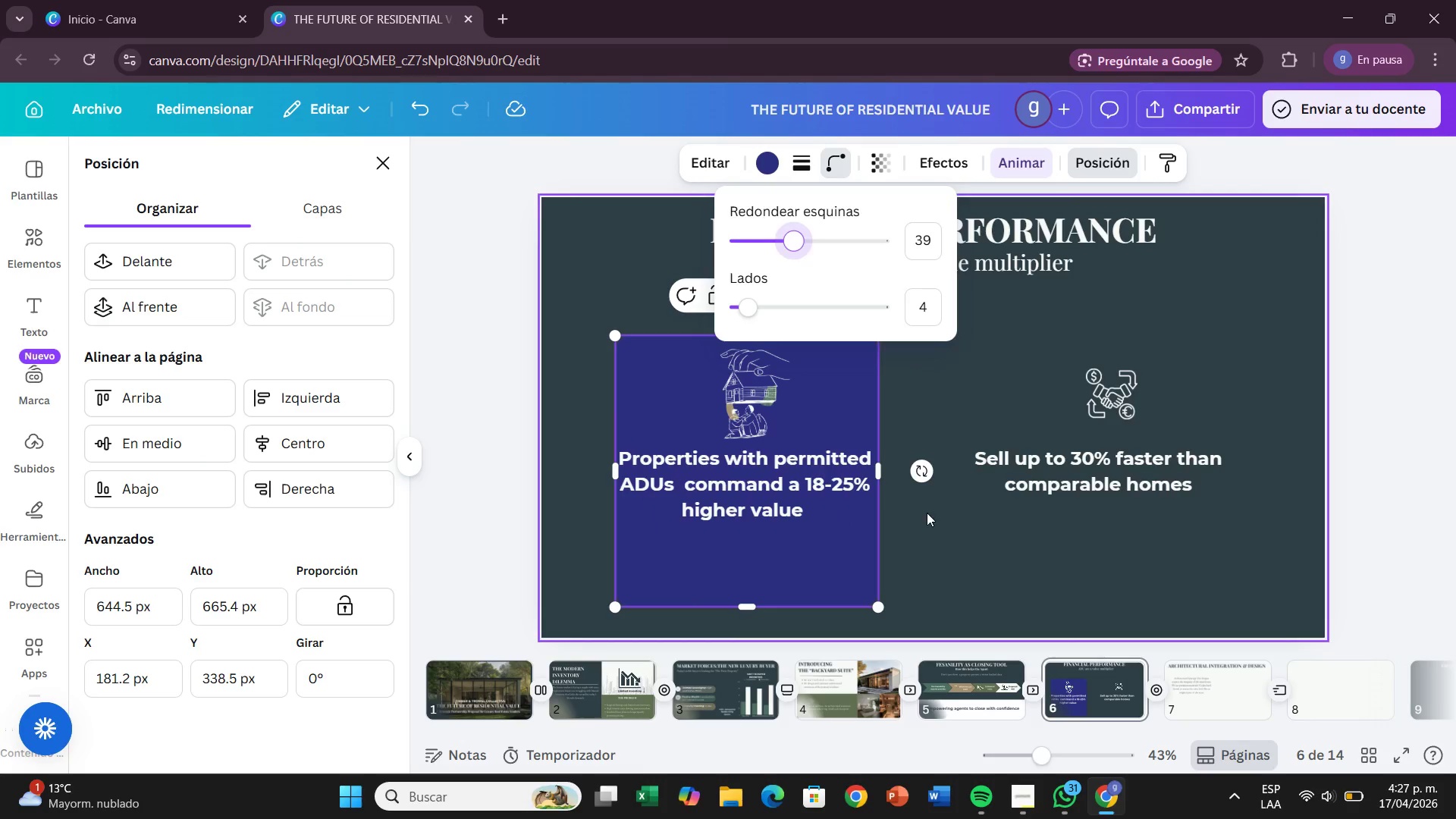 
left_click([927, 513])
 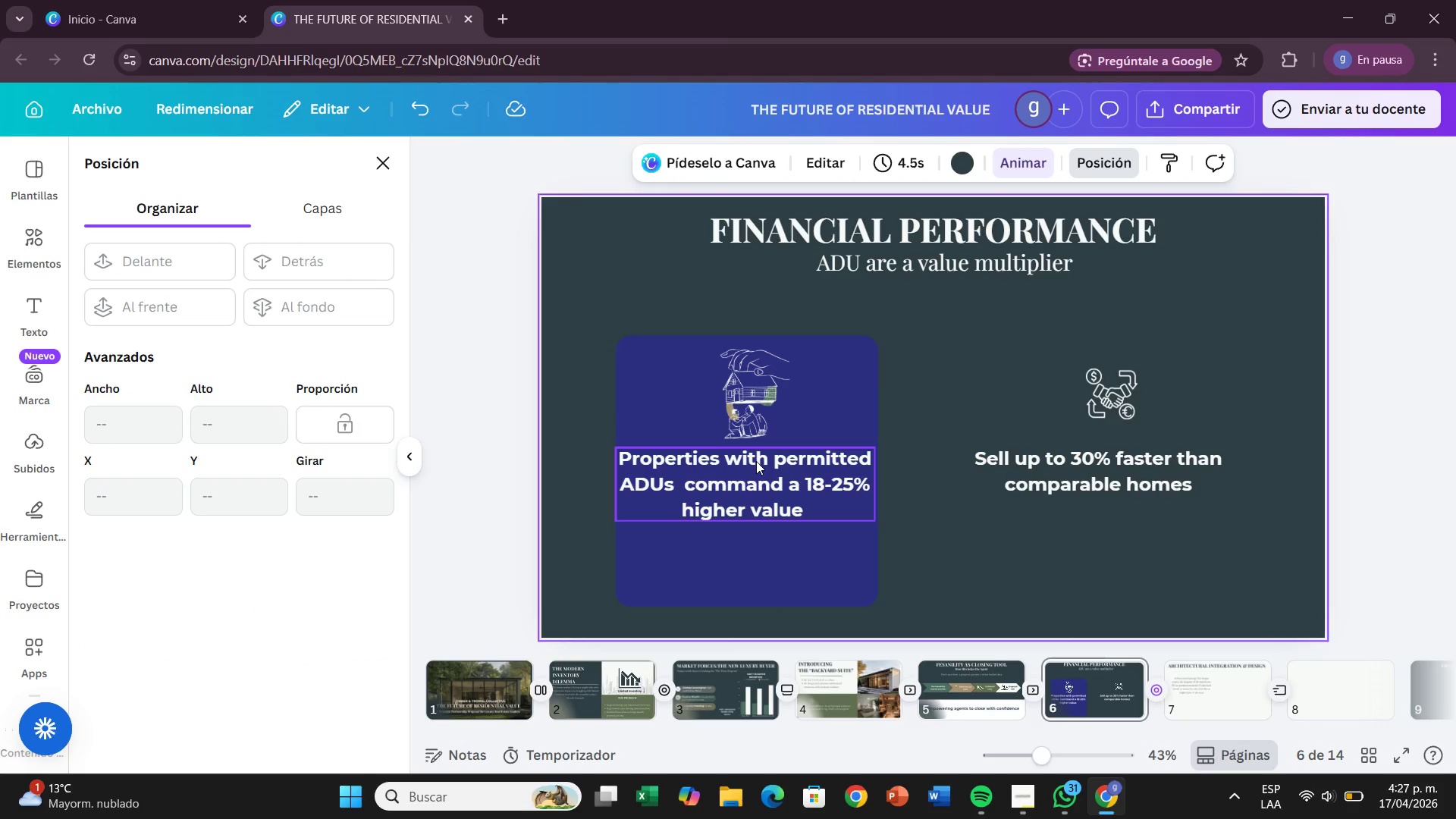 
left_click_drag(start_coordinate=[755, 460], to_coordinate=[761, 502])
 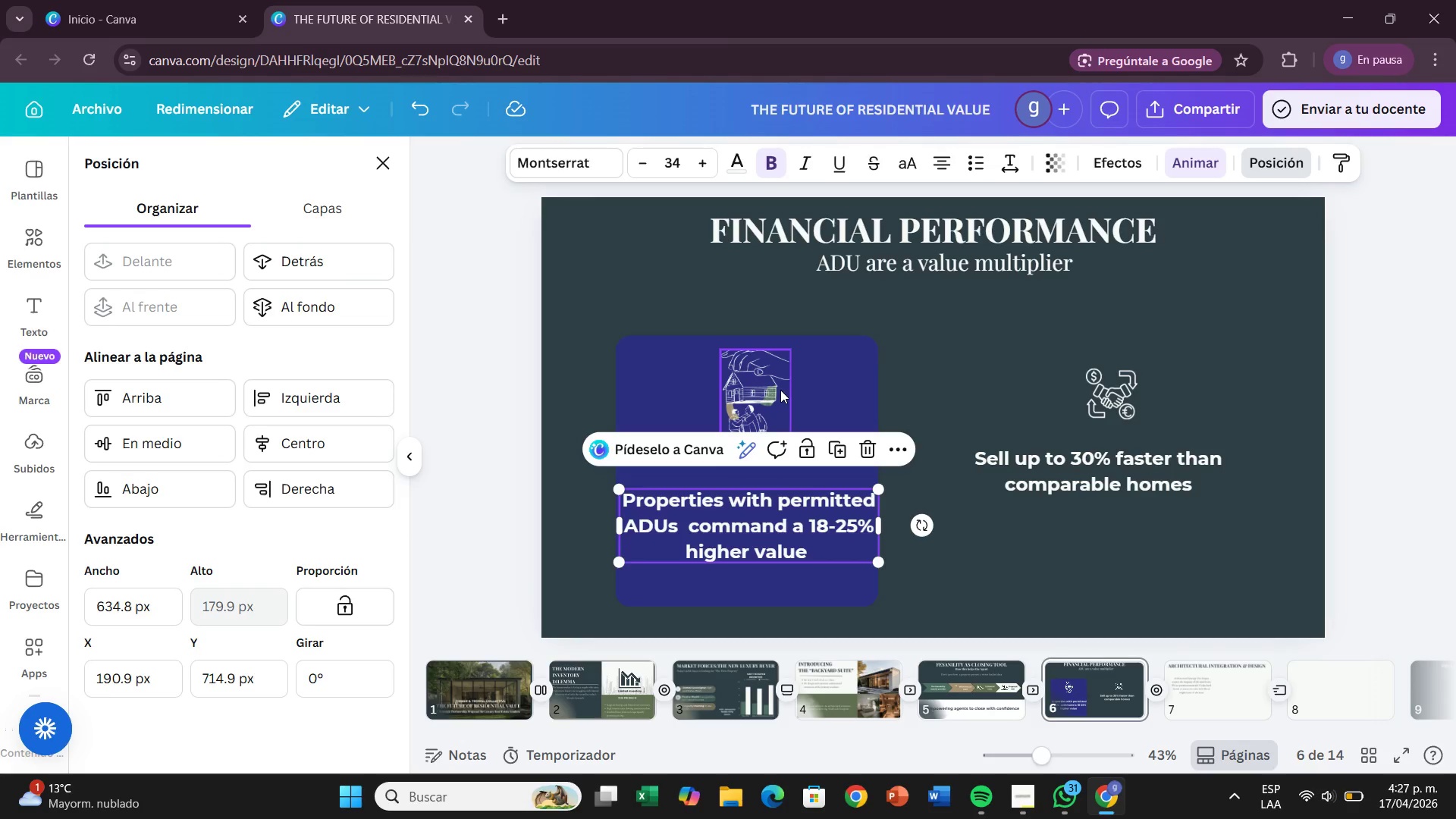 
left_click_drag(start_coordinate=[780, 390], to_coordinate=[781, 399])
 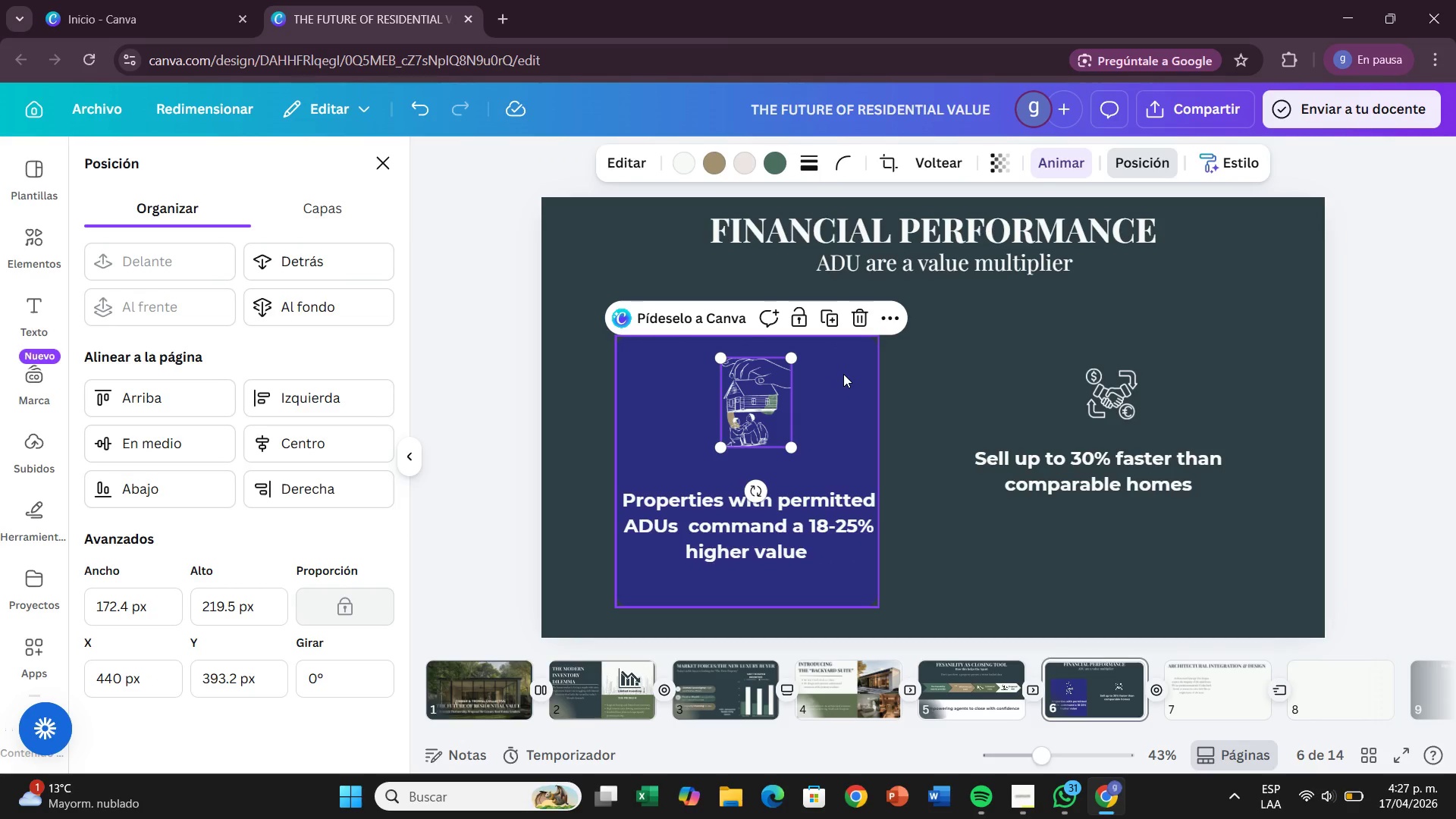 
left_click_drag(start_coordinate=[843, 374], to_coordinate=[846, 350])
 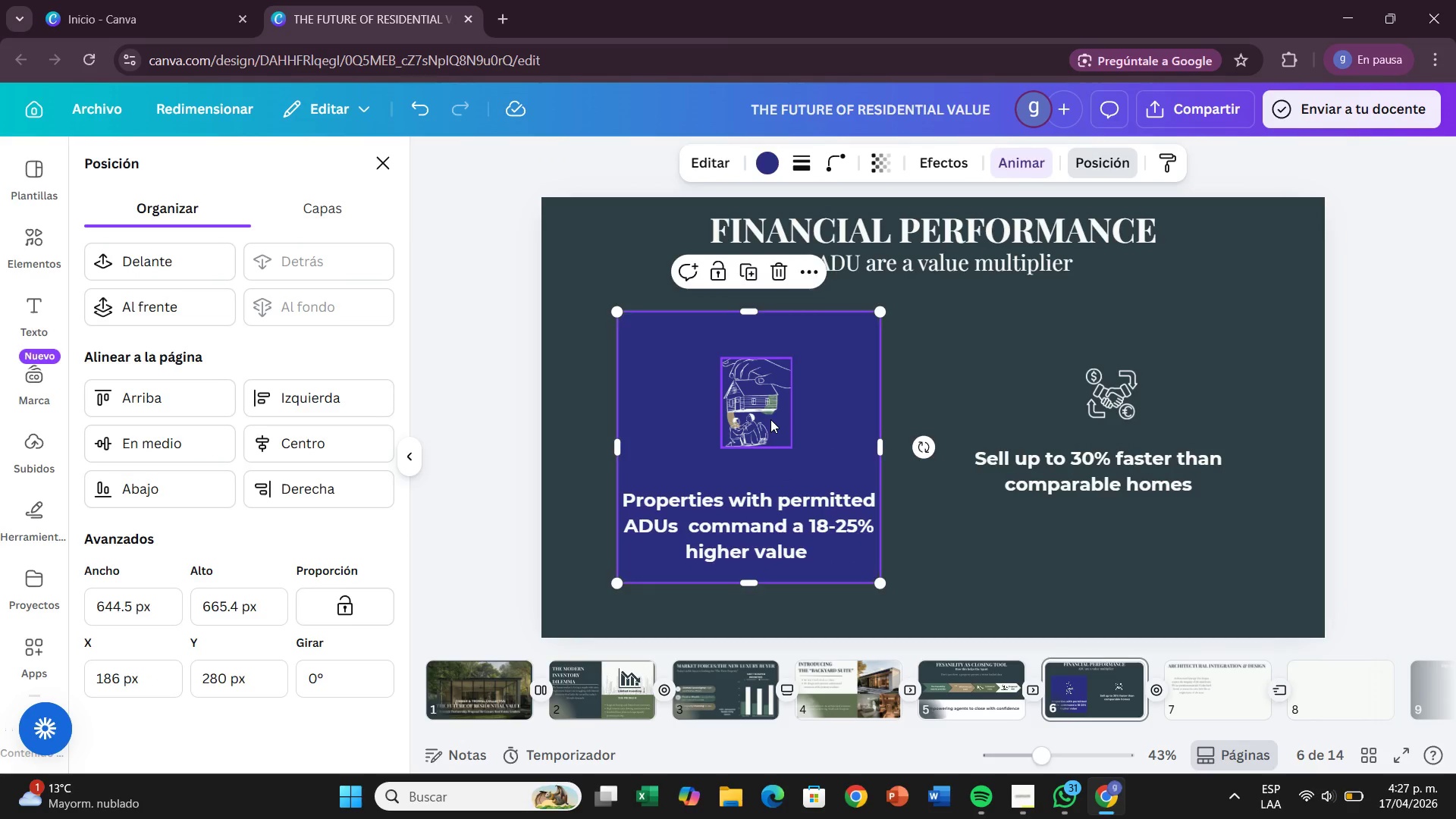 
left_click_drag(start_coordinate=[770, 419], to_coordinate=[777, 395])
 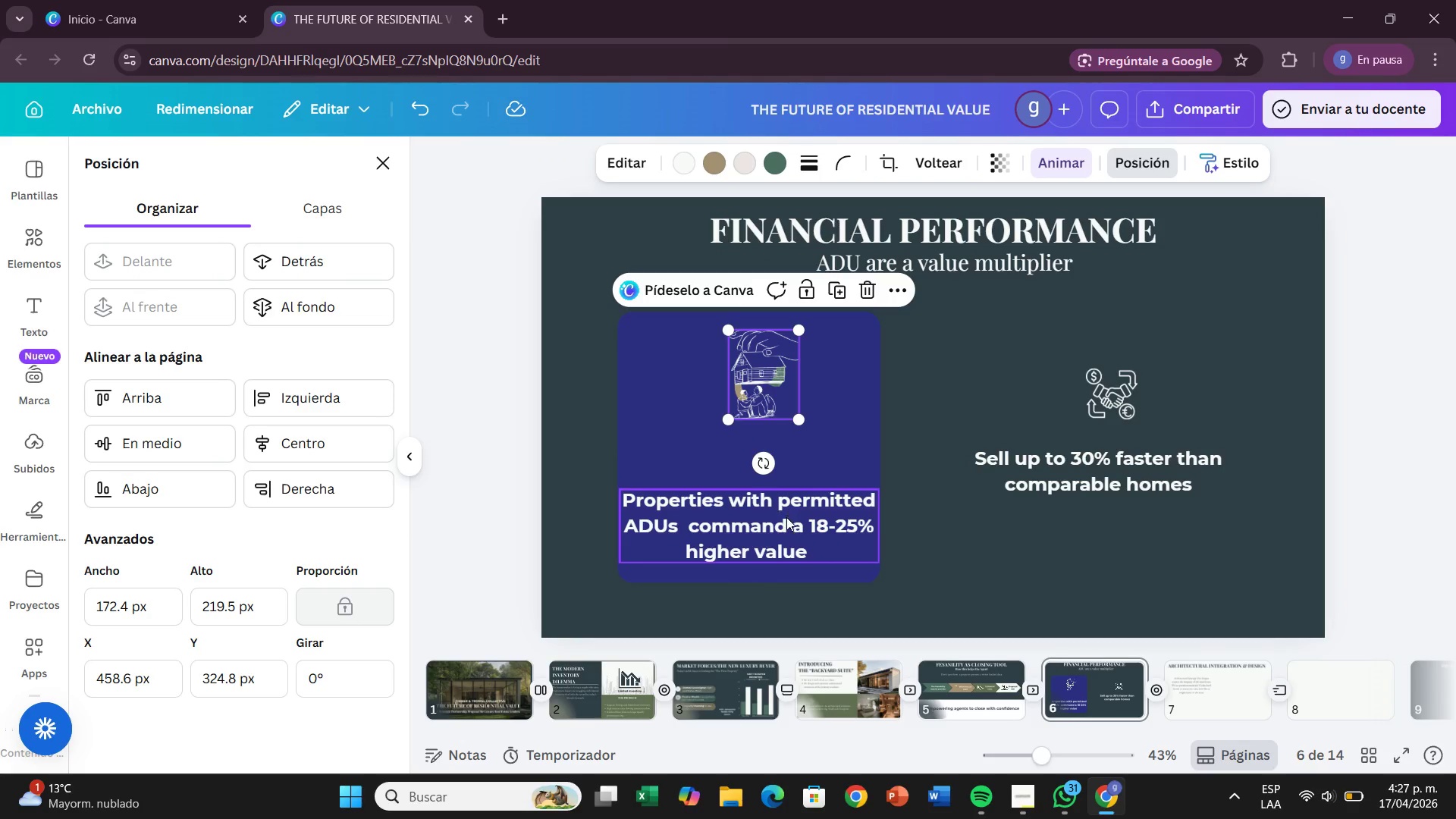 
left_click_drag(start_coordinate=[786, 517], to_coordinate=[792, 494])
 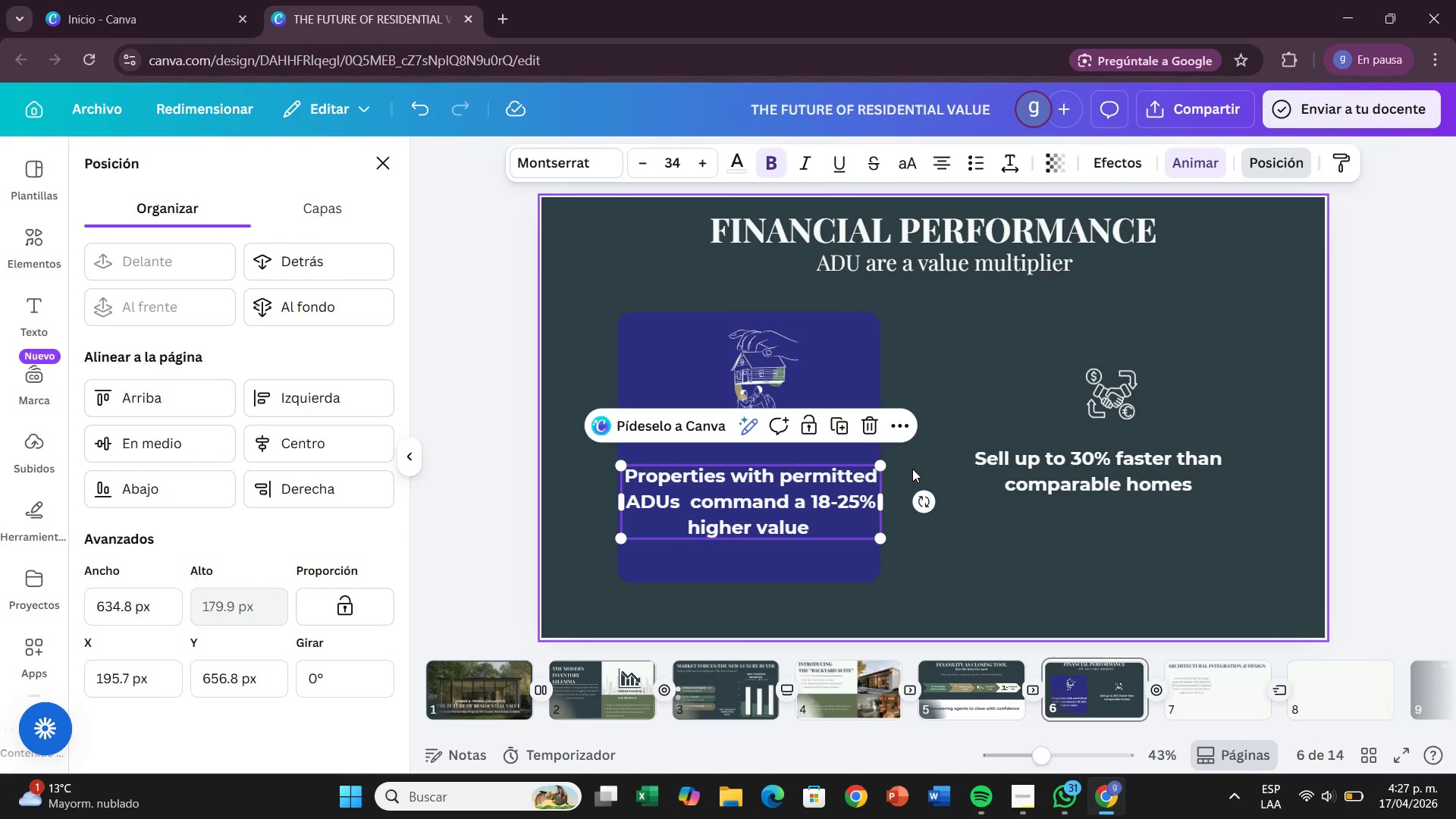 
left_click([912, 469])
 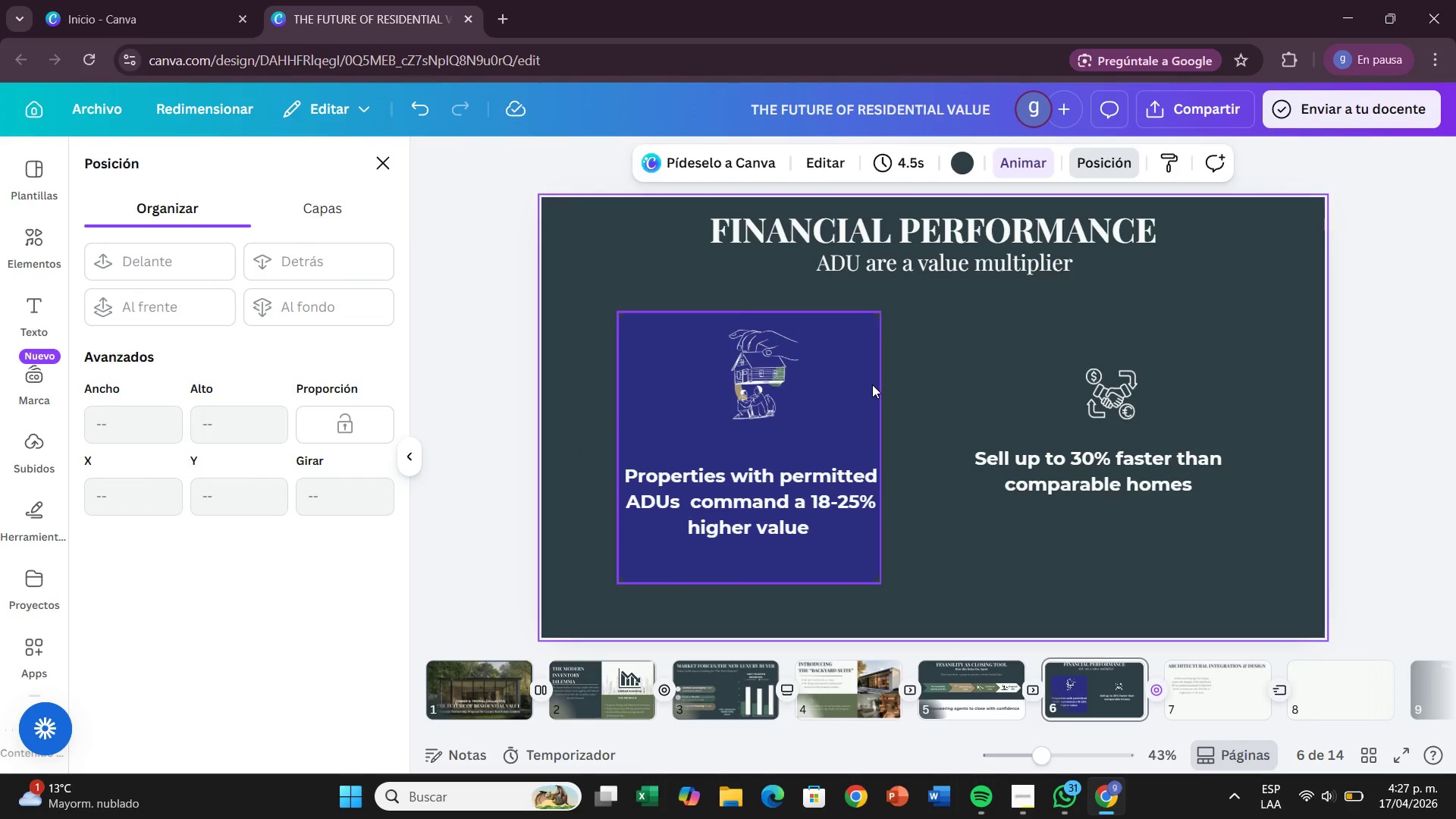 
left_click([872, 384])
 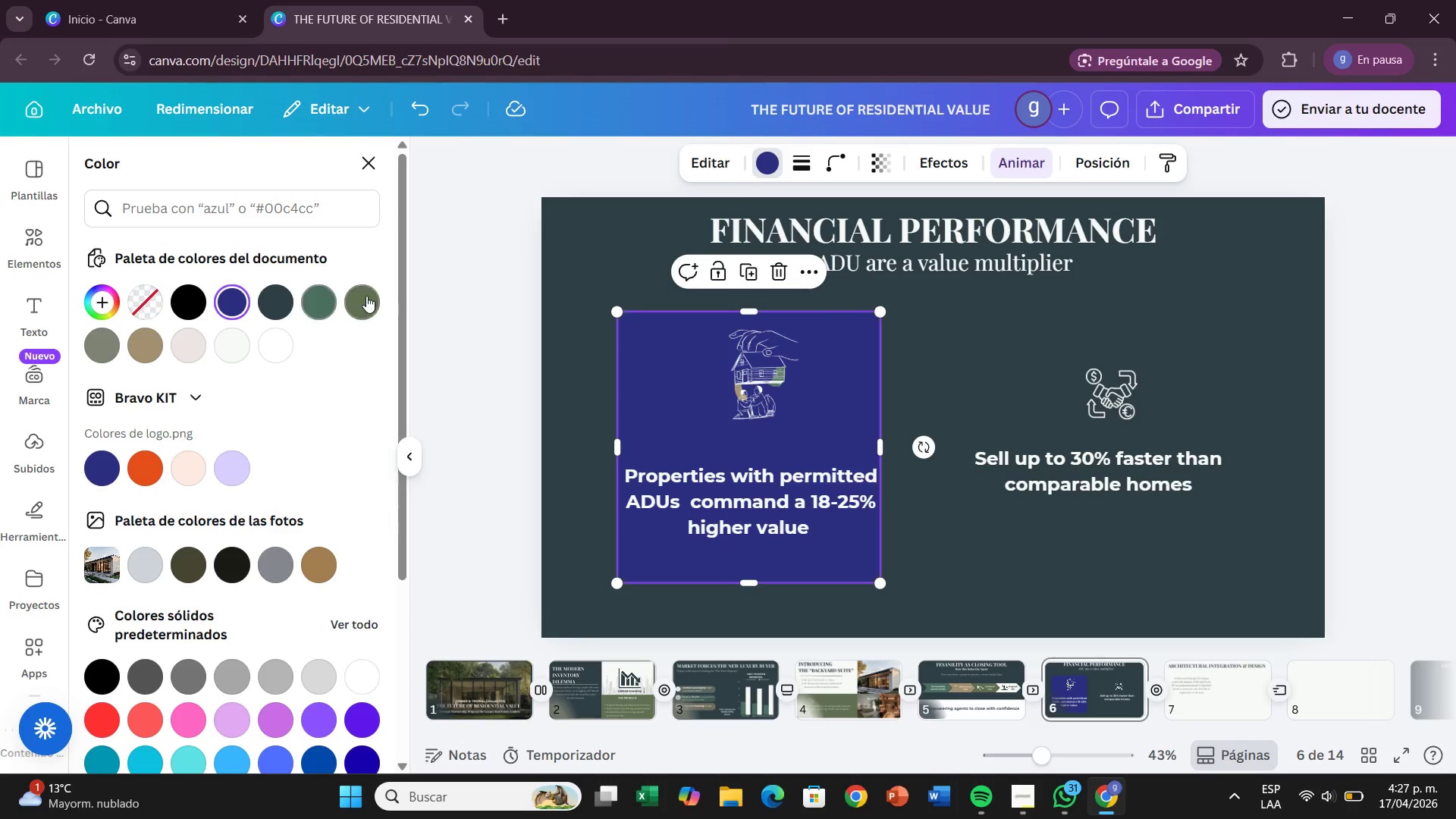 
left_click([324, 302])
 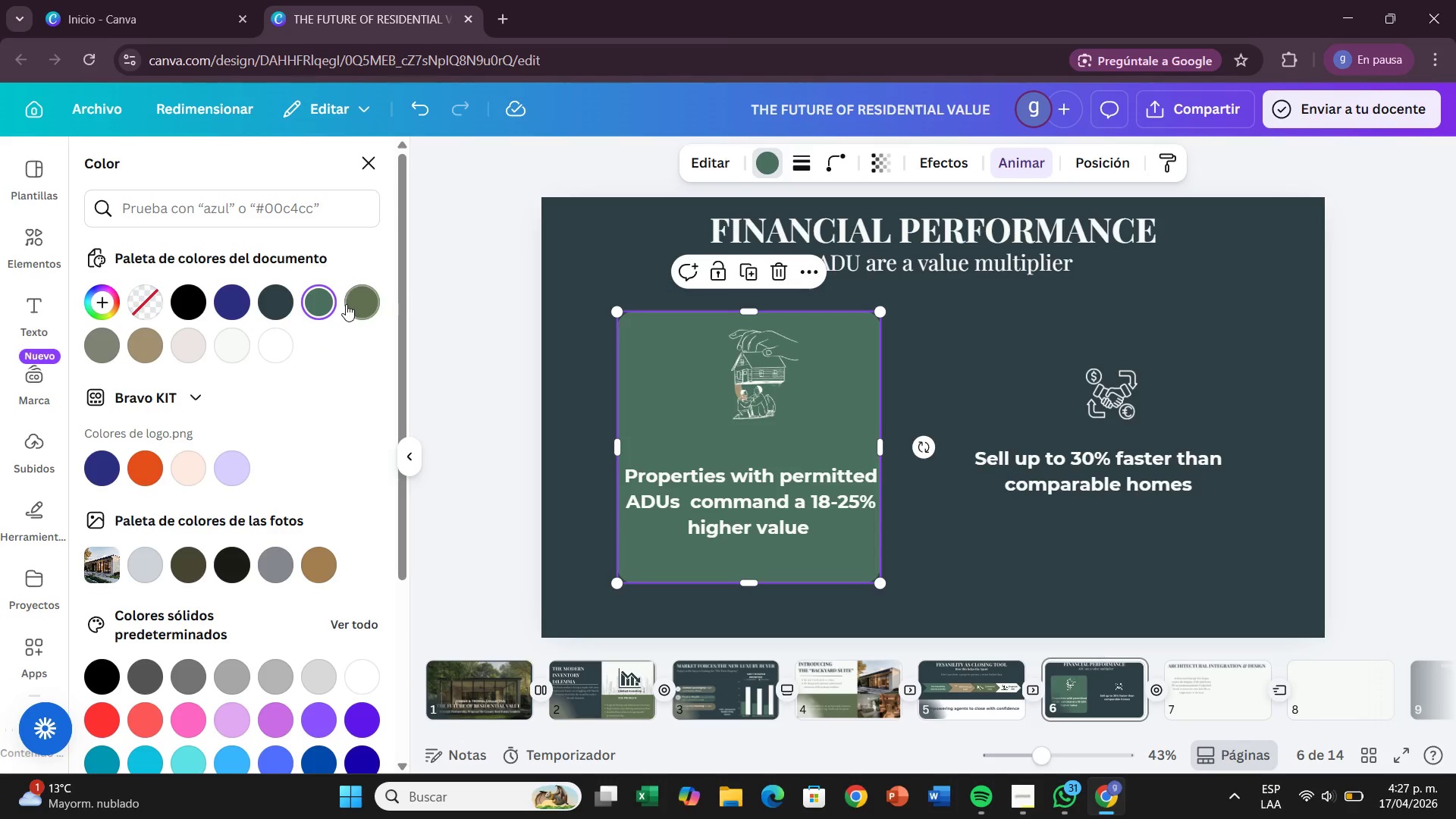 
left_click([356, 302])
 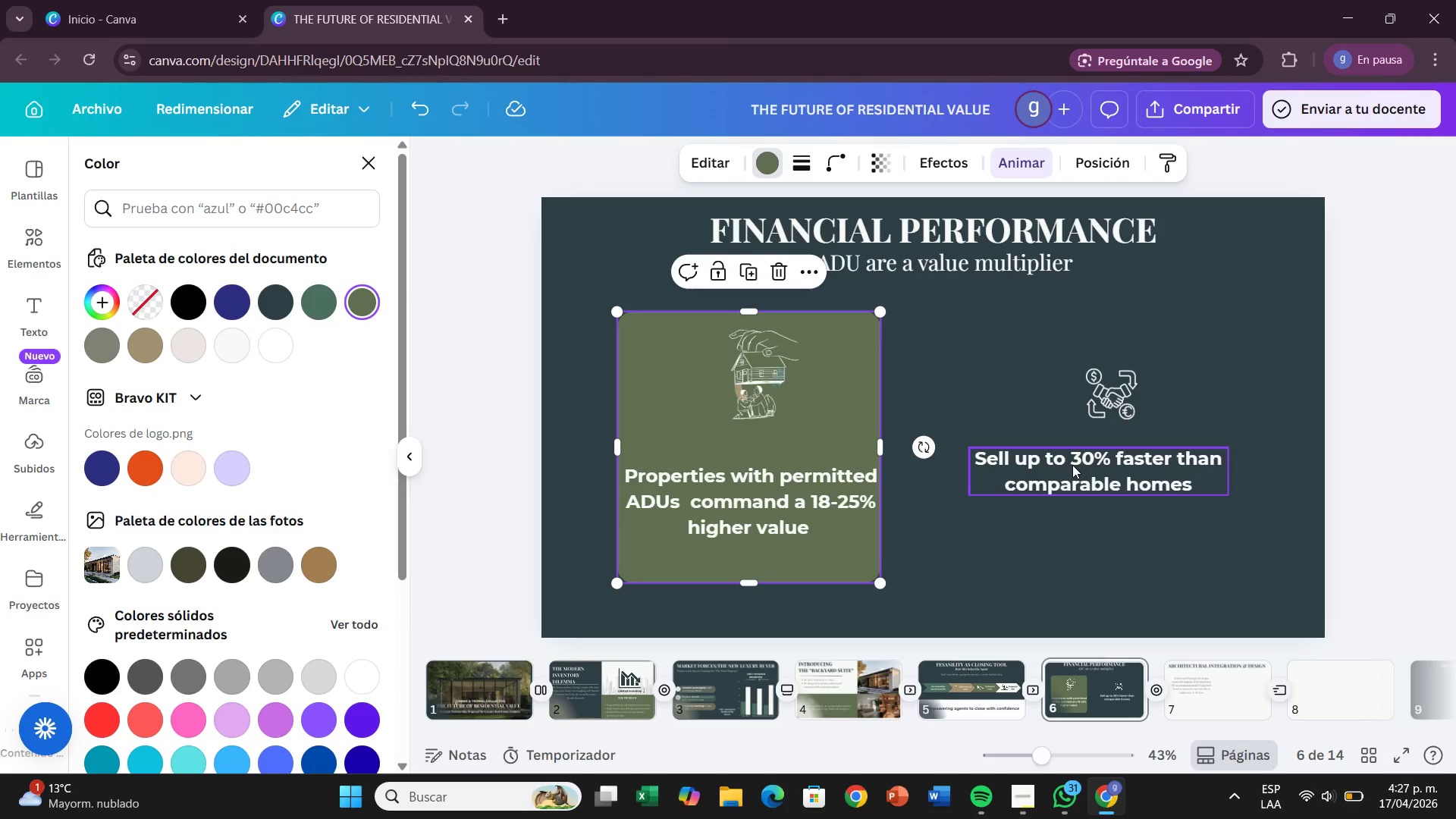 
wait(6.86)
 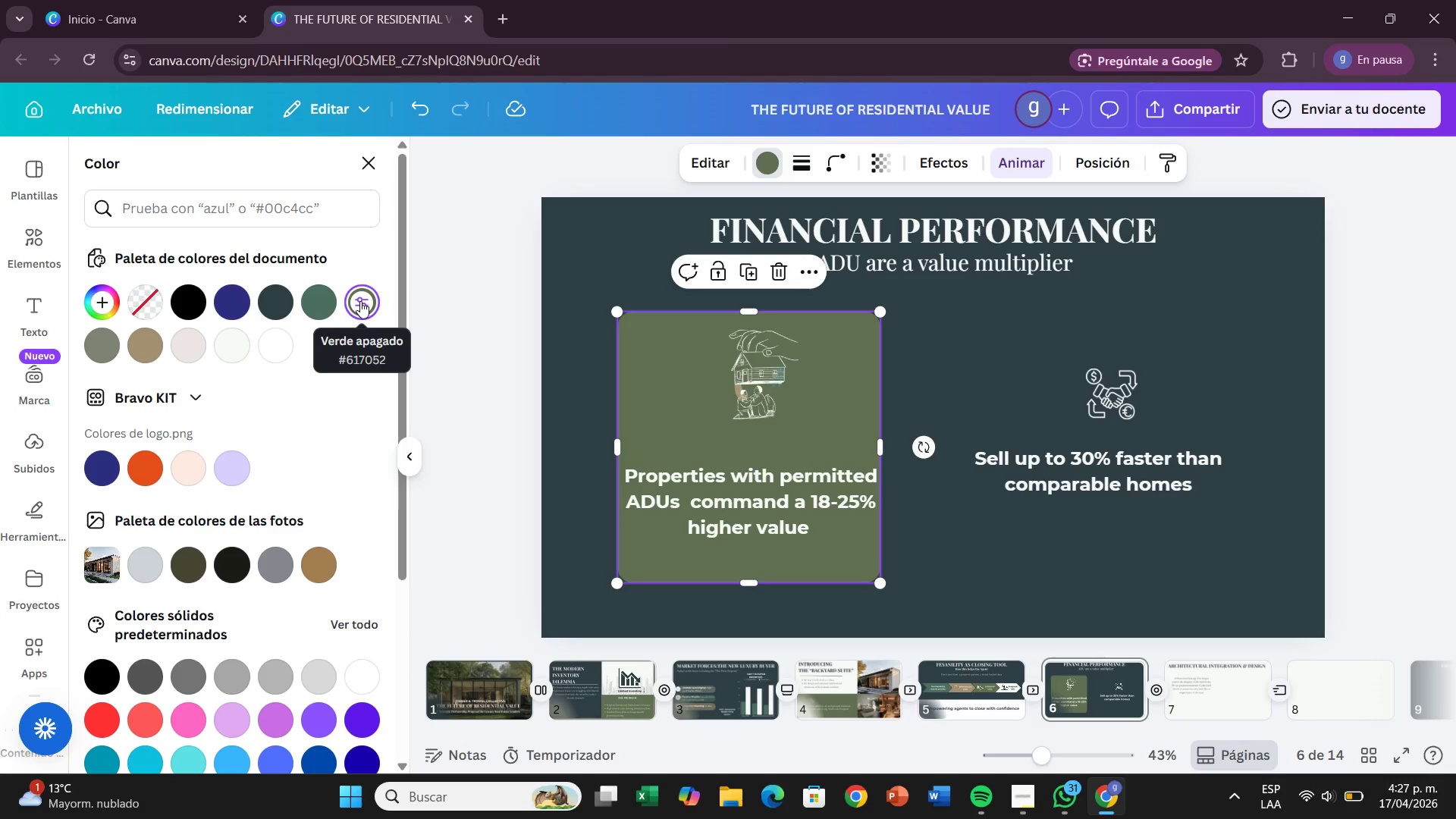 
left_click([746, 277])
 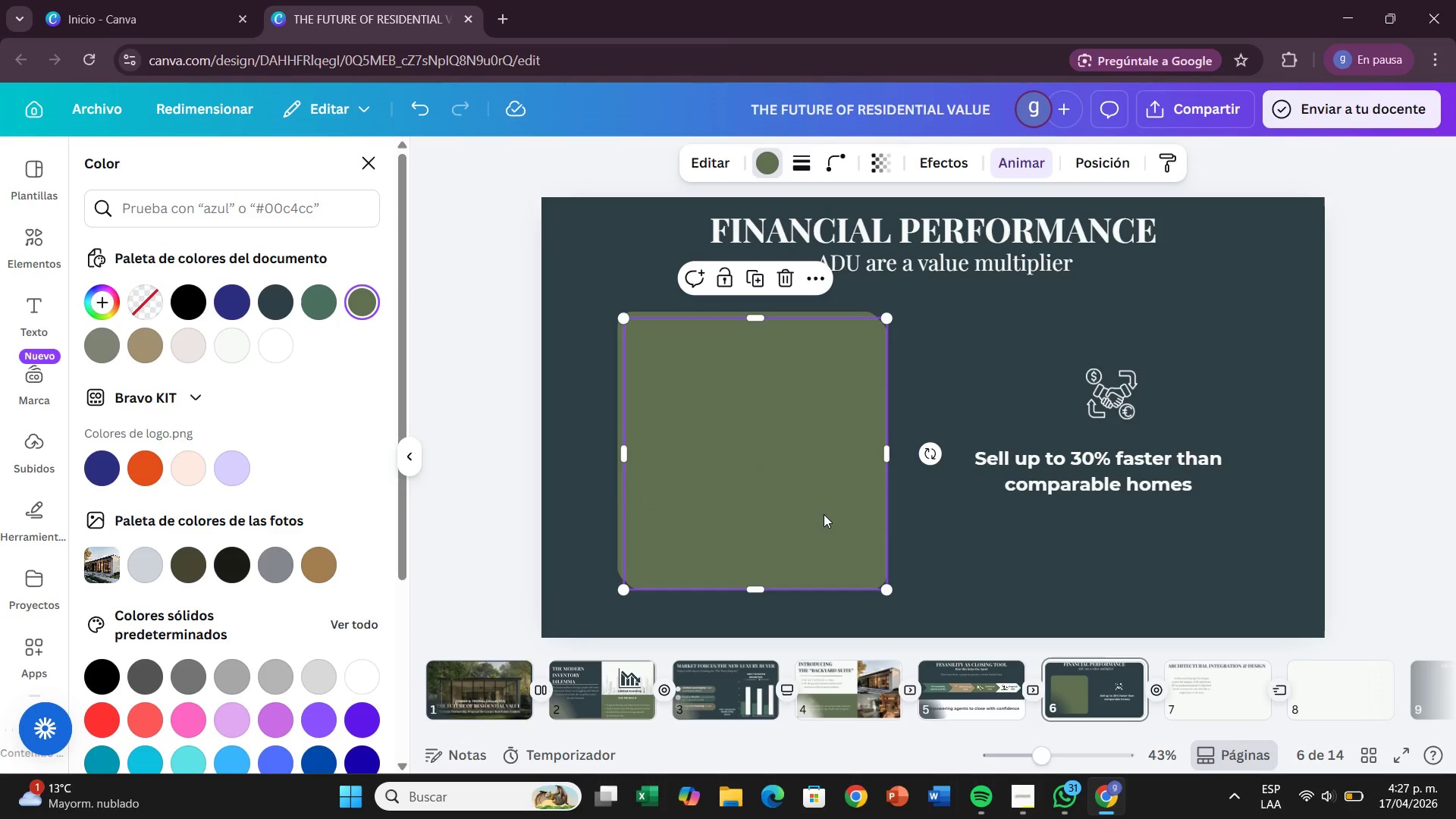 
left_click_drag(start_coordinate=[824, 514], to_coordinate=[1156, 511])
 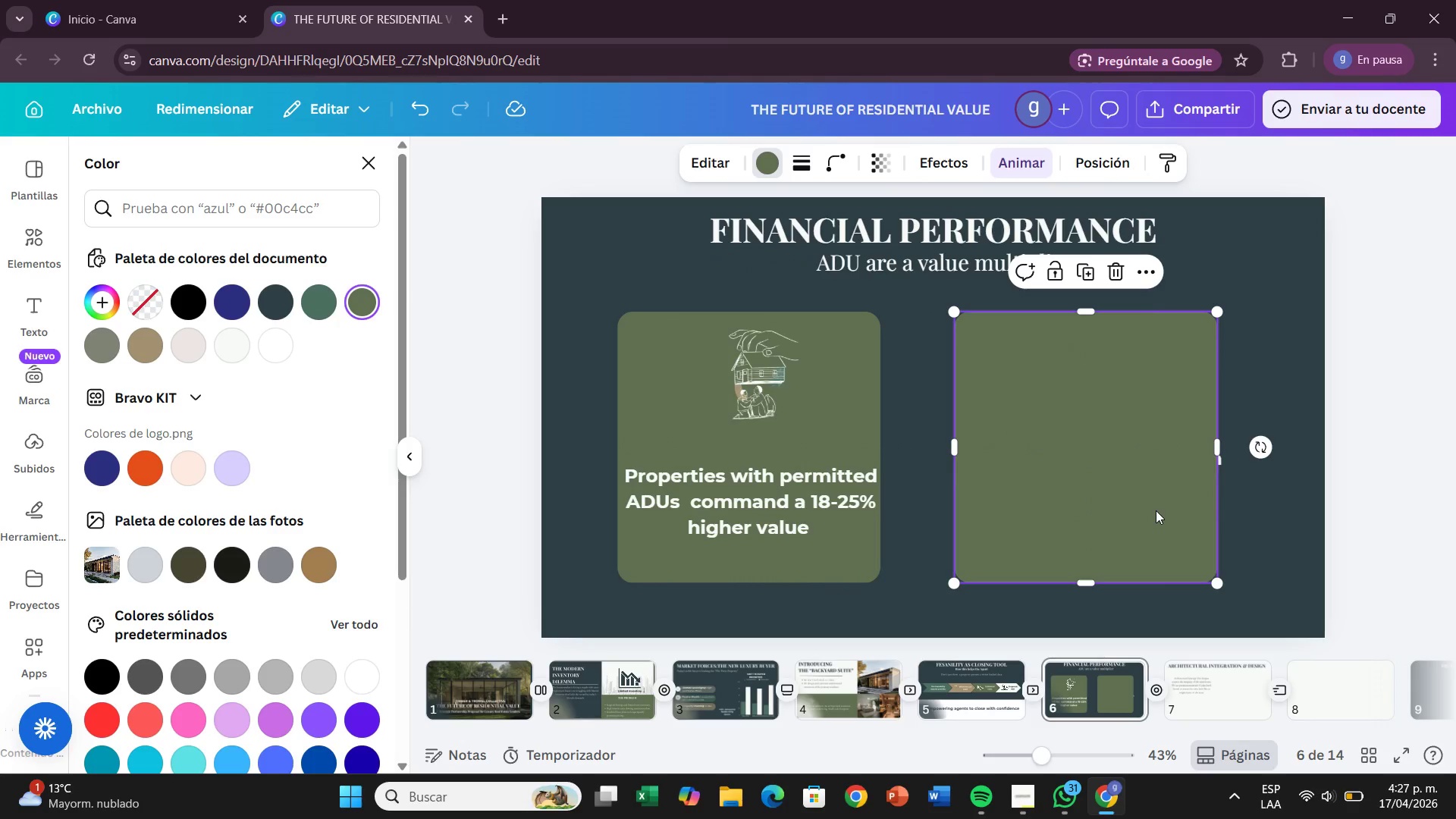 
right_click([1156, 510])
 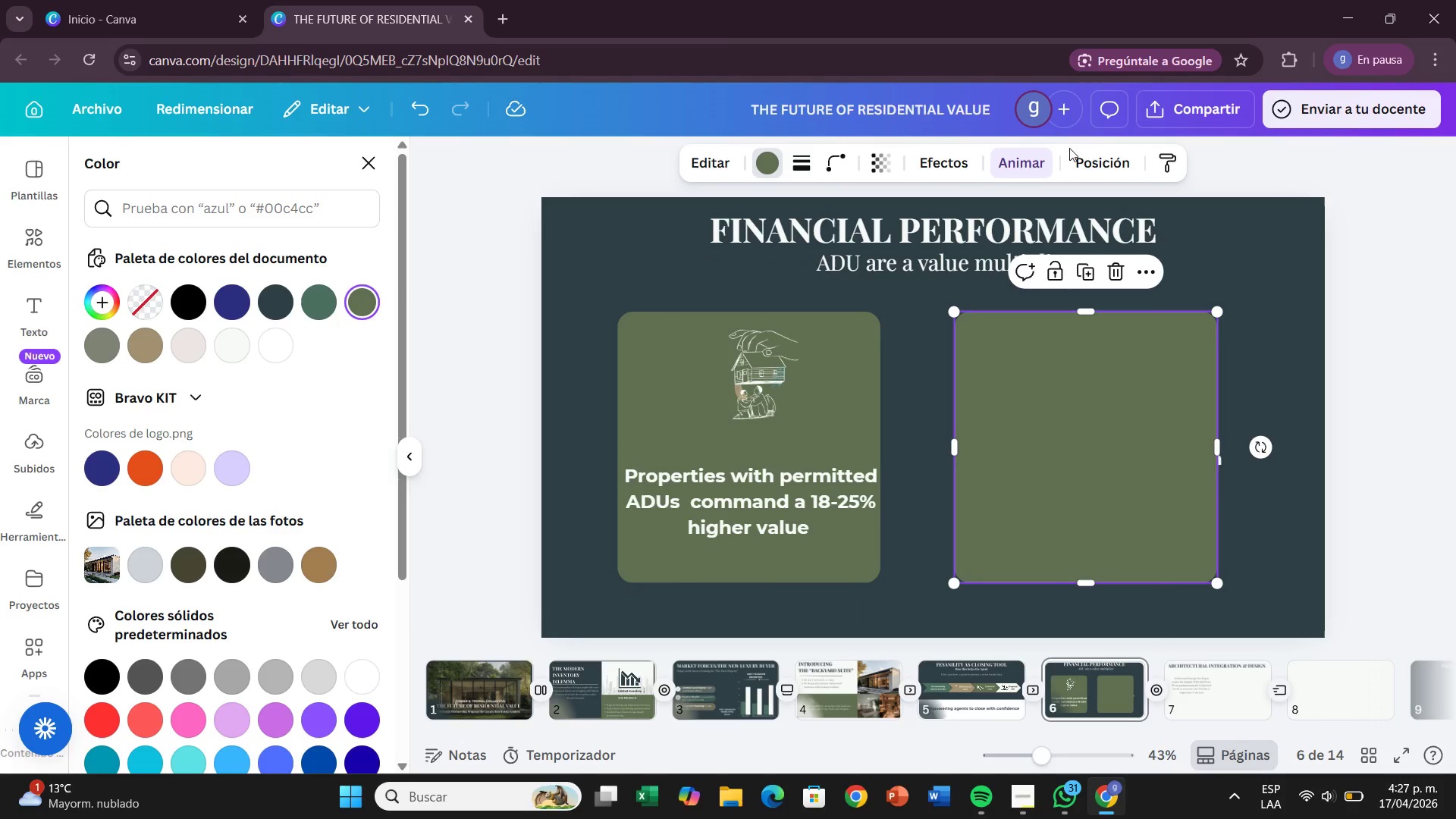 
double_click([1078, 152])
 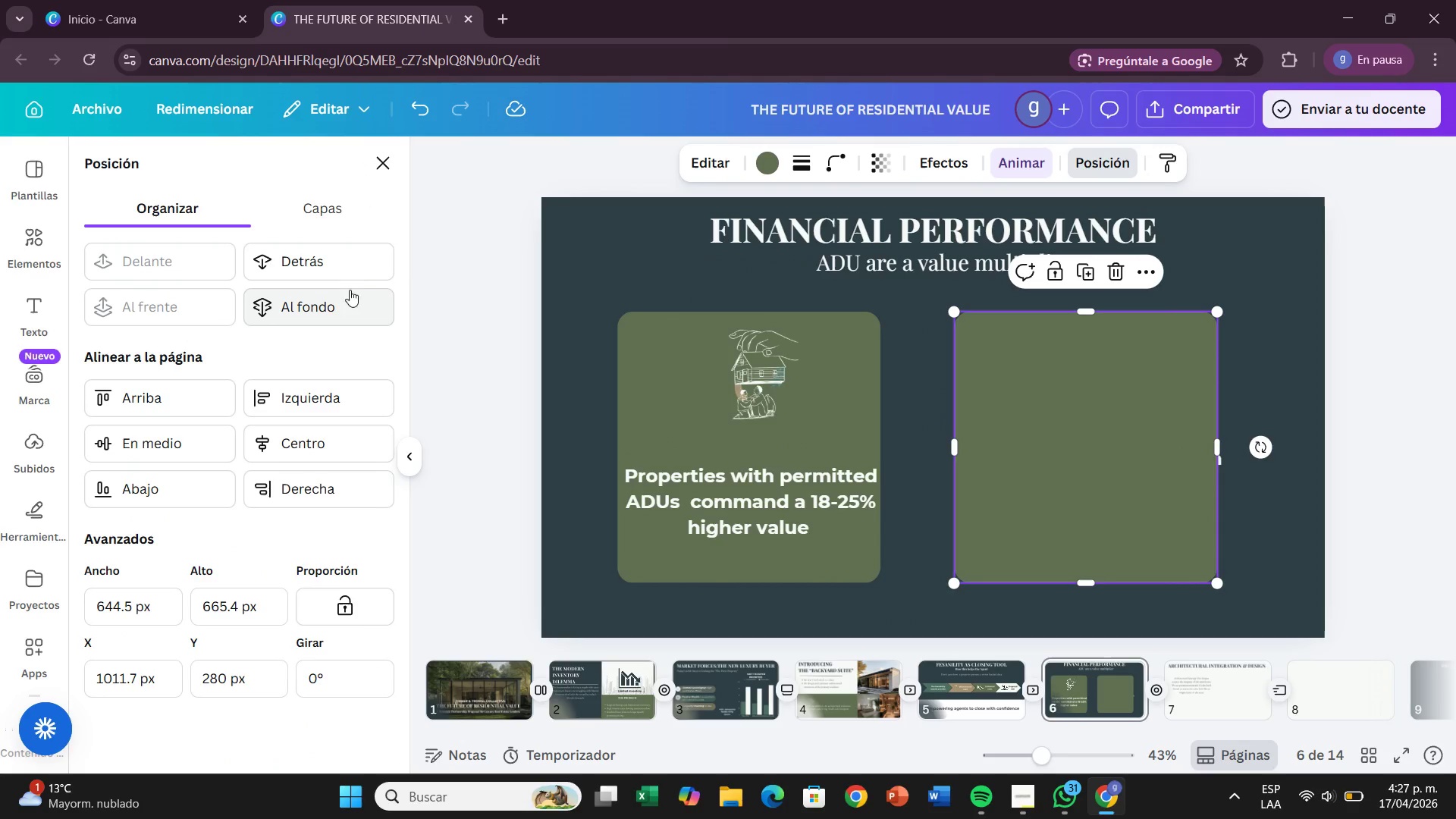 
left_click([356, 268])
 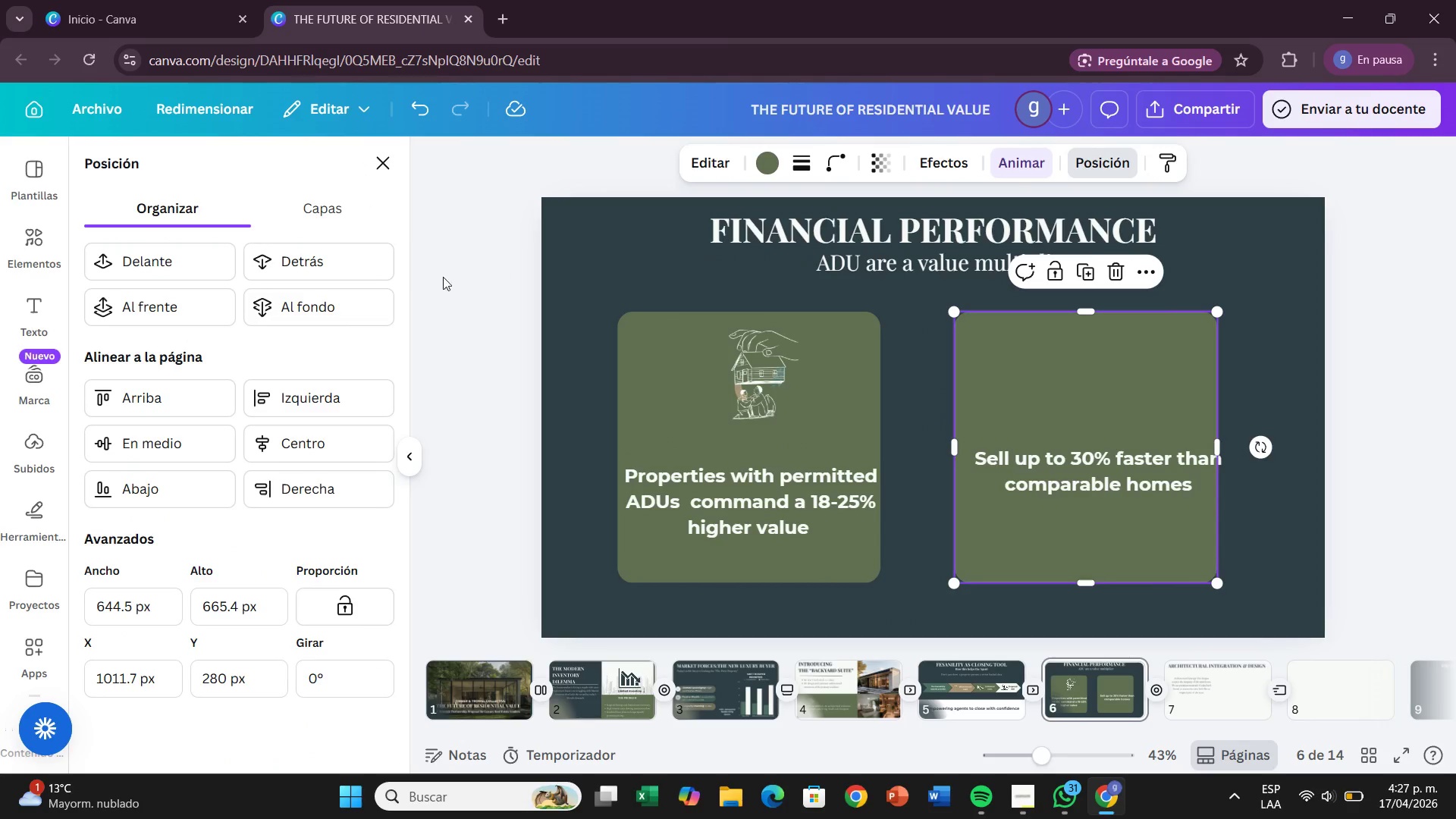 
left_click([317, 256])
 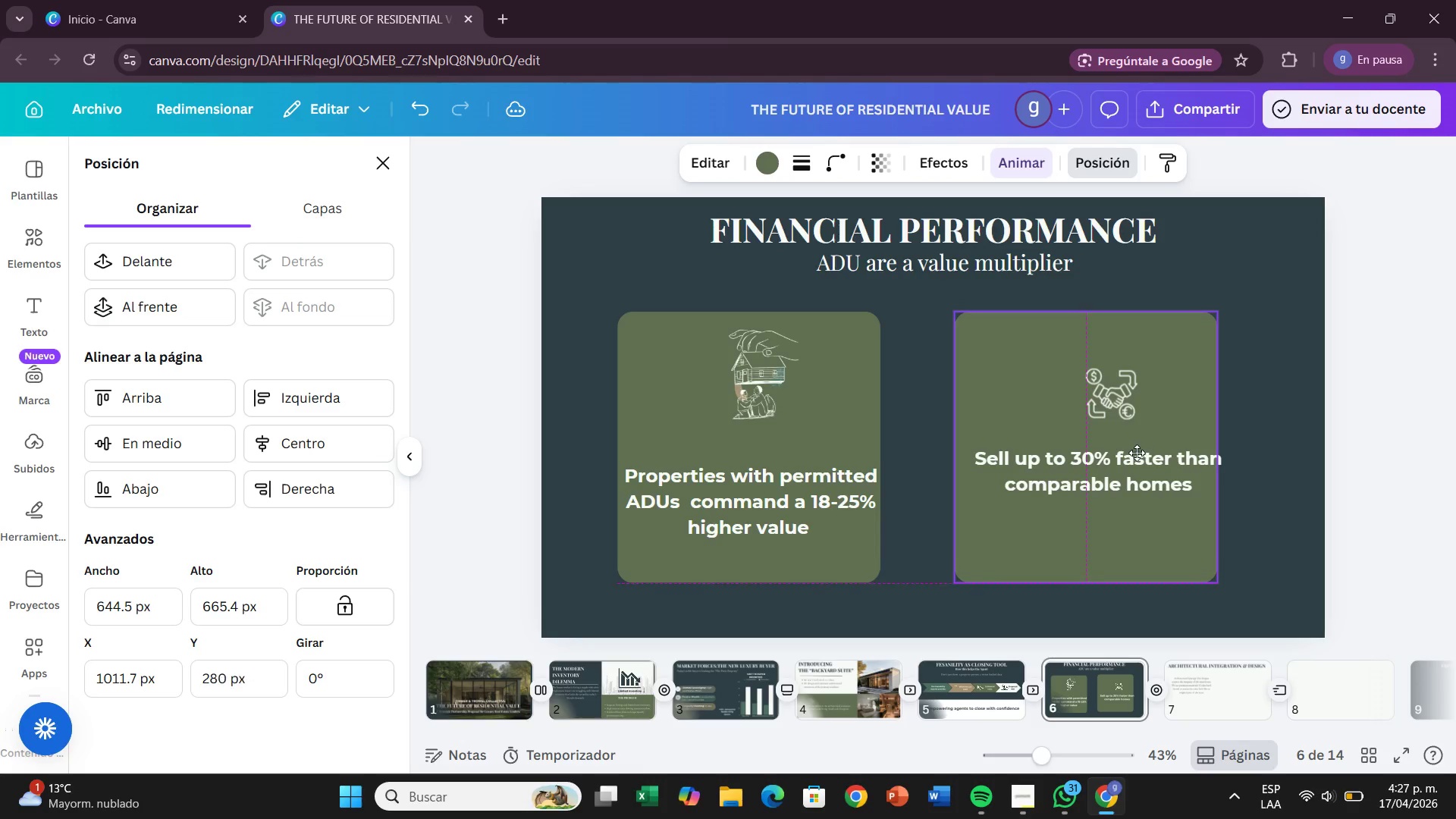 
left_click_drag(start_coordinate=[1144, 485], to_coordinate=[1149, 484])
 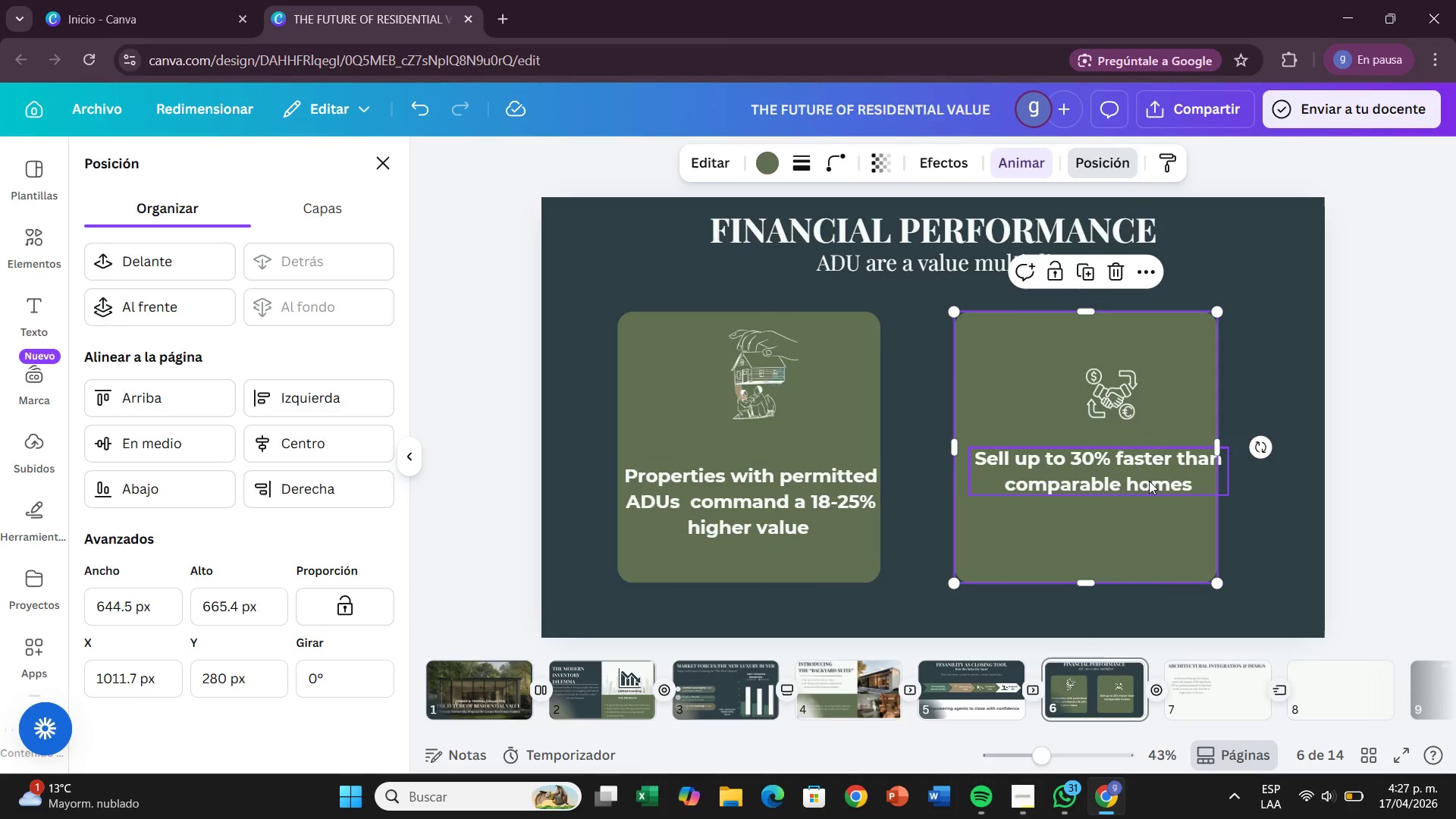 
left_click_drag(start_coordinate=[1149, 481], to_coordinate=[1150, 477])
 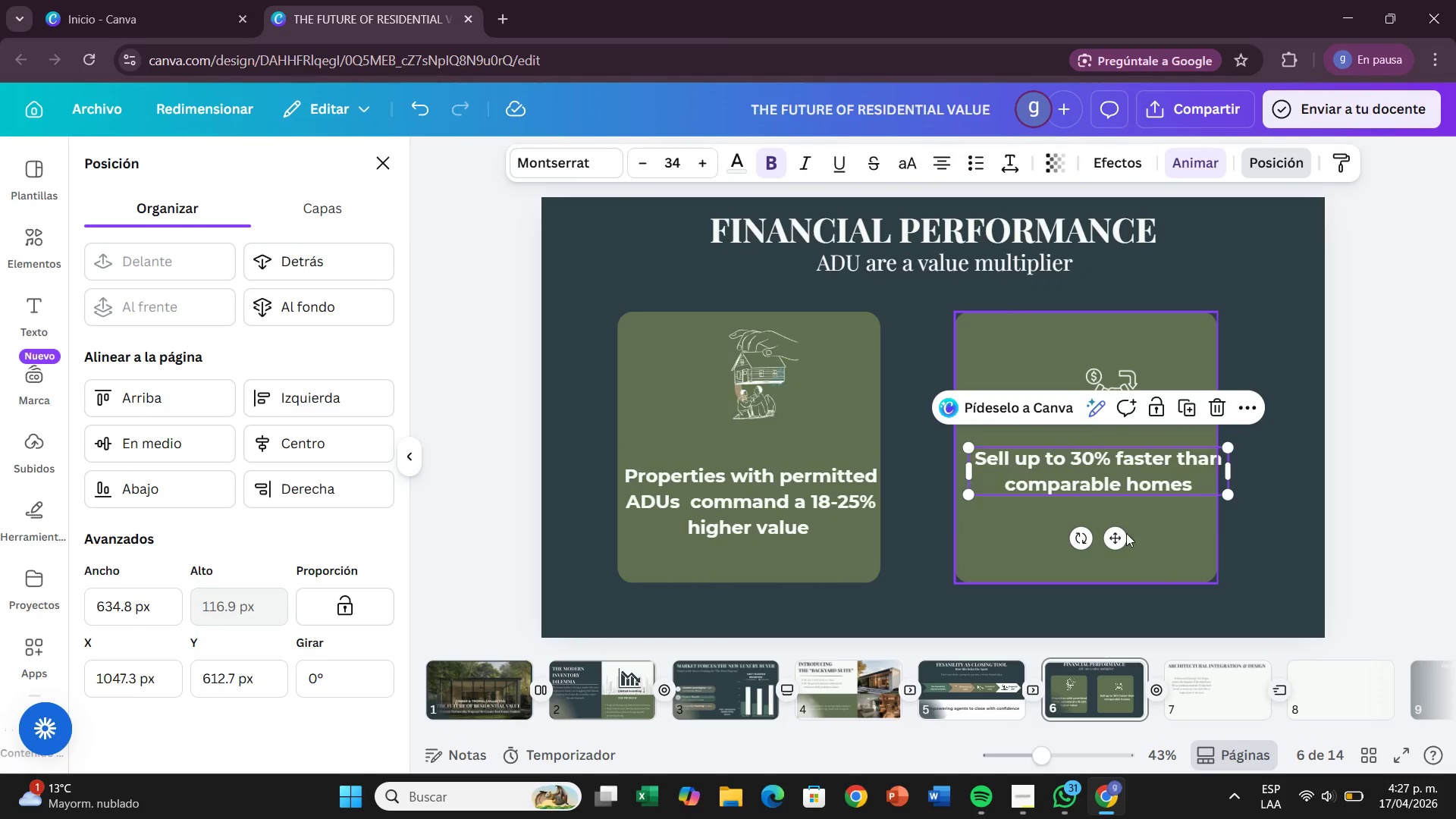 
left_click_drag(start_coordinate=[1119, 535], to_coordinate=[1109, 584])
 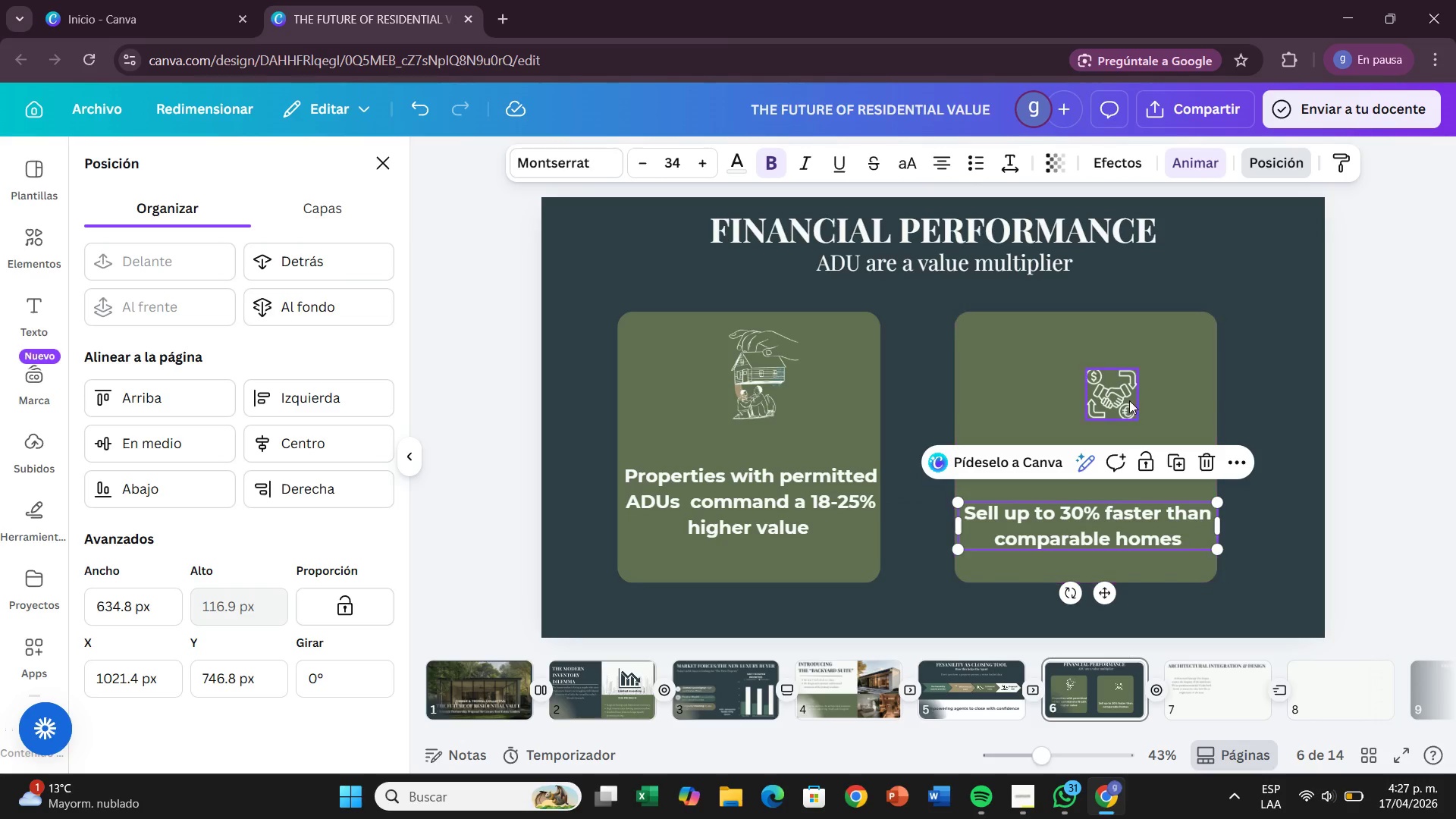 
left_click_drag(start_coordinate=[1125, 400], to_coordinate=[1104, 405])
 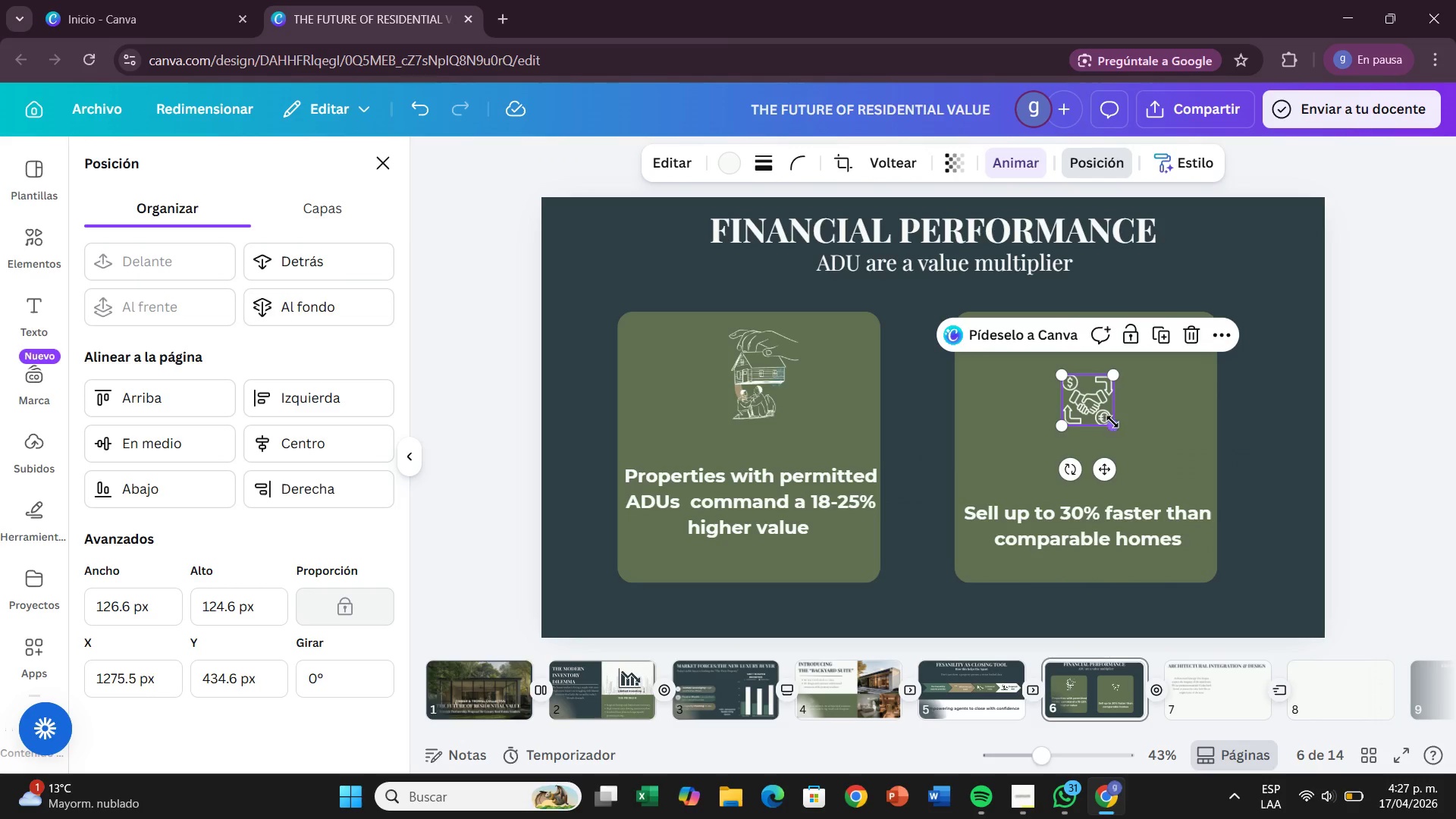 
left_click_drag(start_coordinate=[1113, 422], to_coordinate=[1135, 441])
 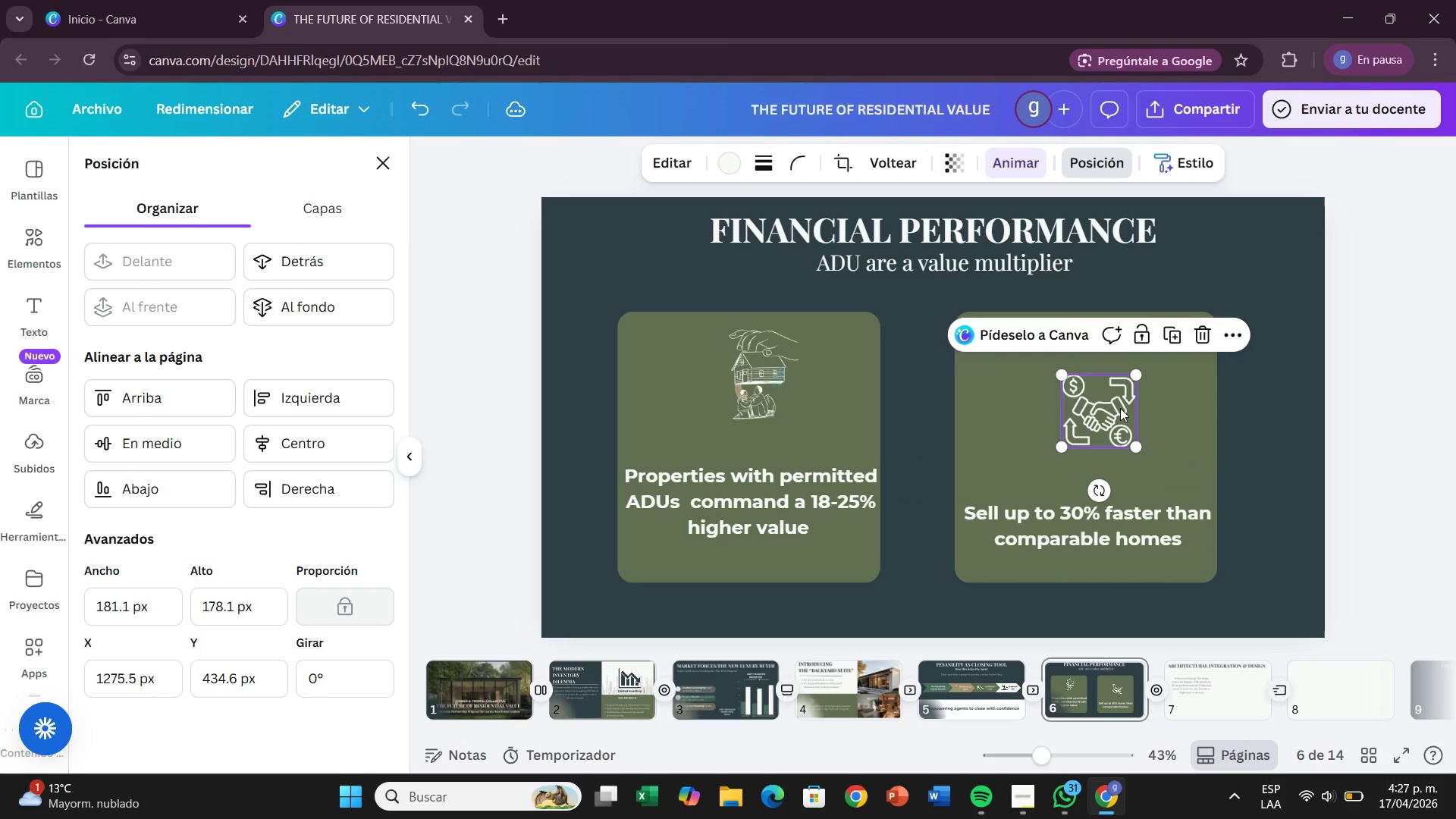 
left_click_drag(start_coordinate=[1119, 408], to_coordinate=[1115, 407])
 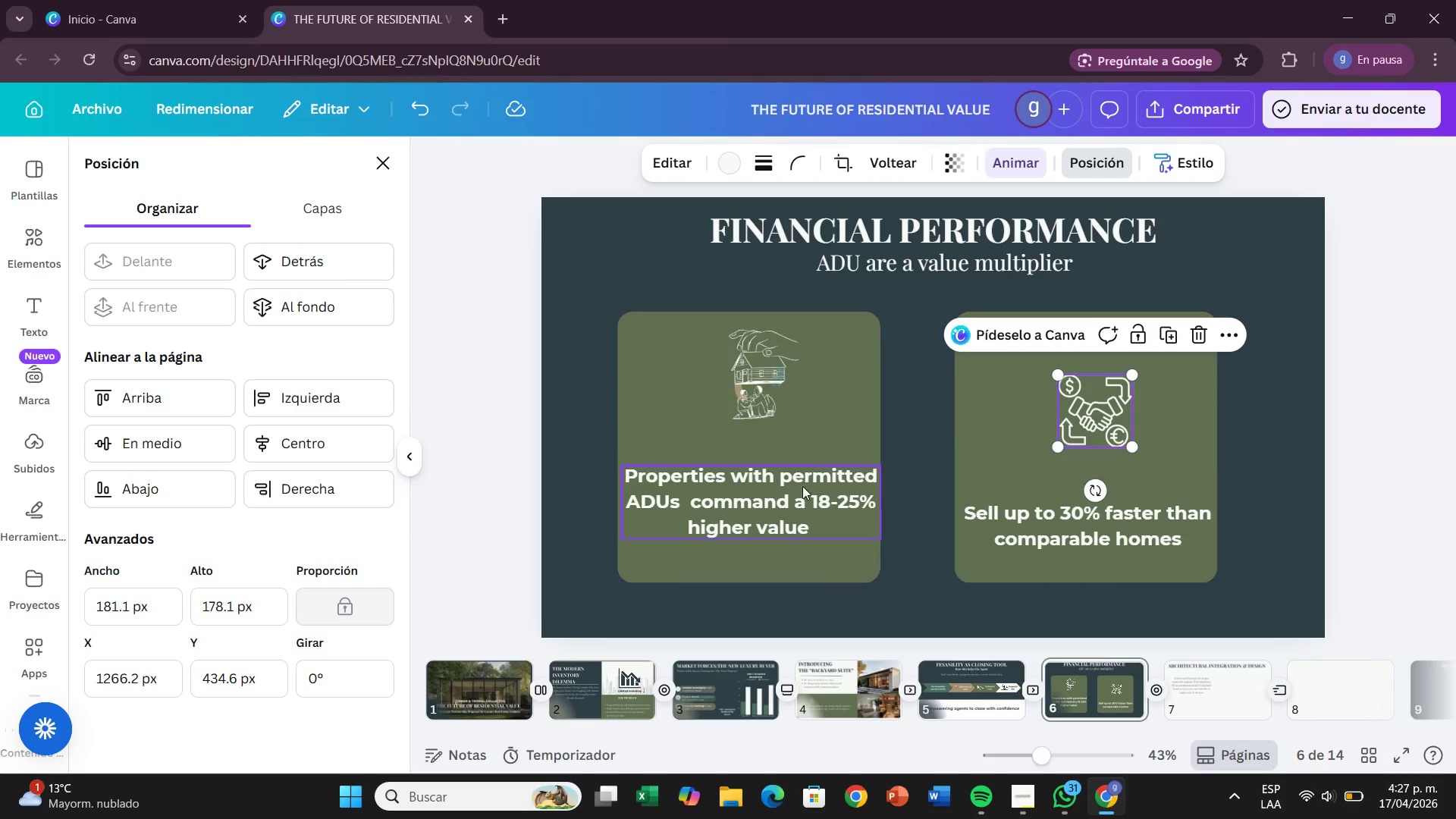 
left_click_drag(start_coordinate=[802, 490], to_coordinate=[807, 519])
 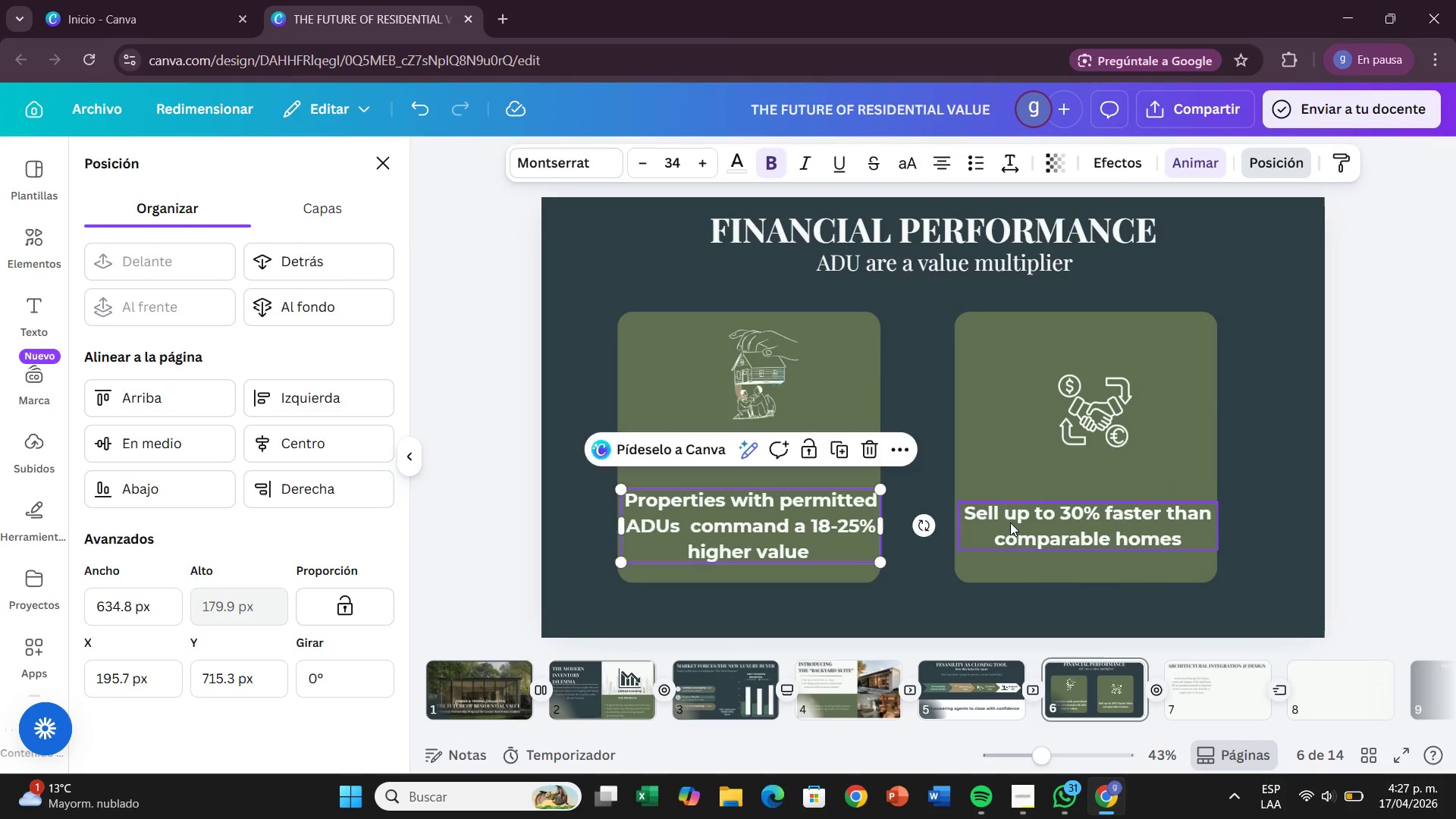 
left_click_drag(start_coordinate=[1010, 522], to_coordinate=[1013, 508])
 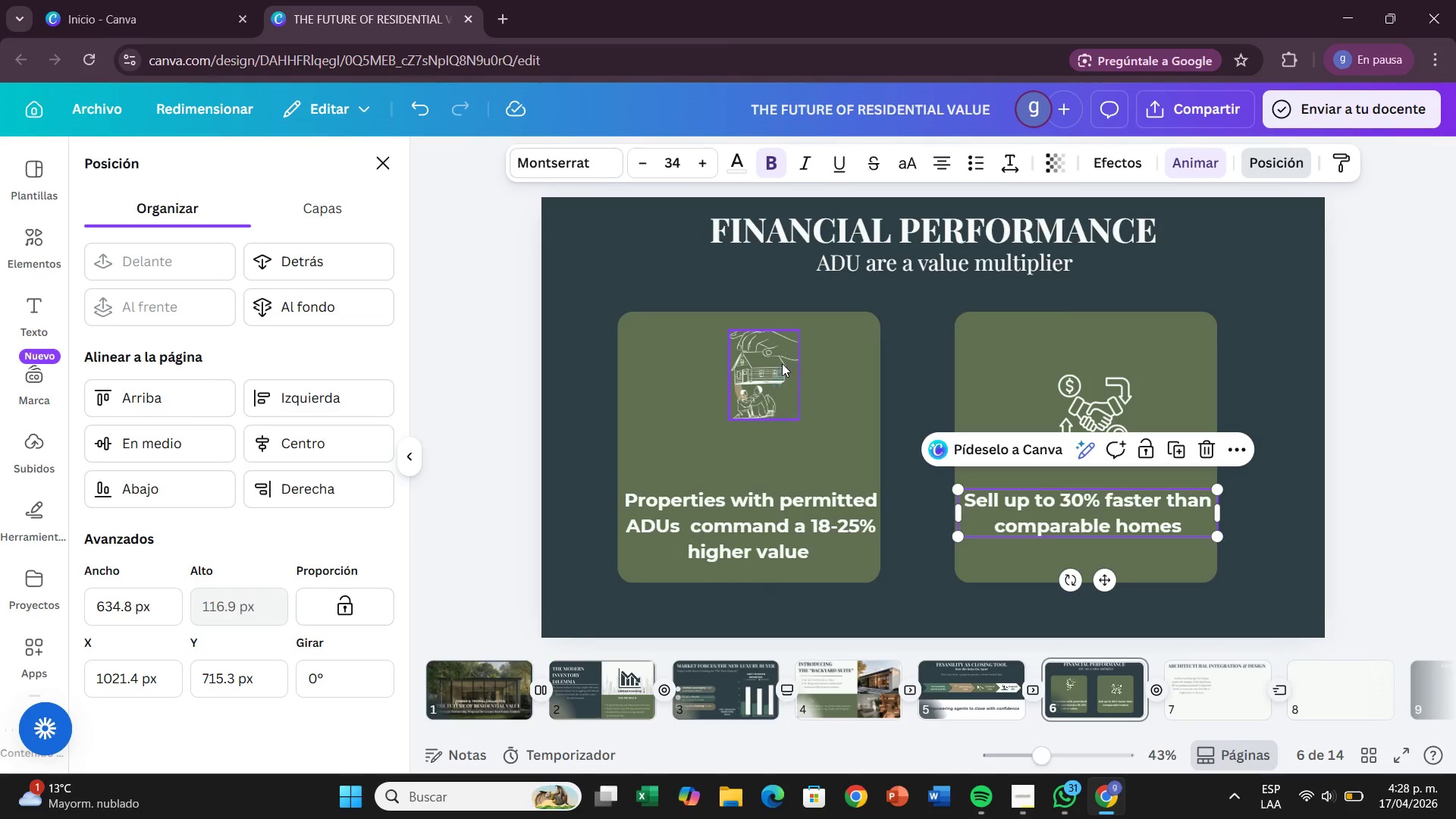 
left_click([779, 366])
 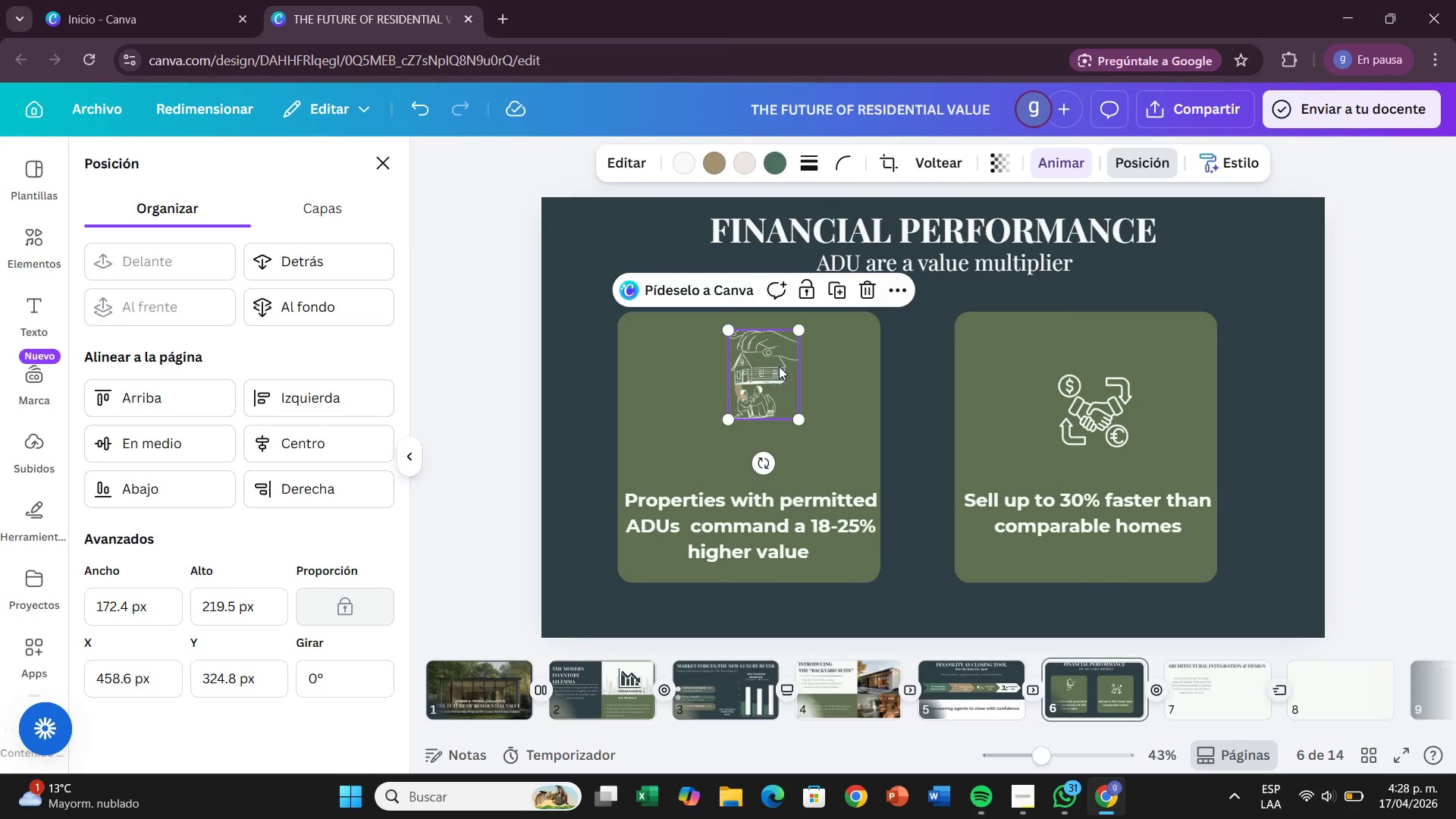 
left_click_drag(start_coordinate=[779, 366], to_coordinate=[773, 397])
 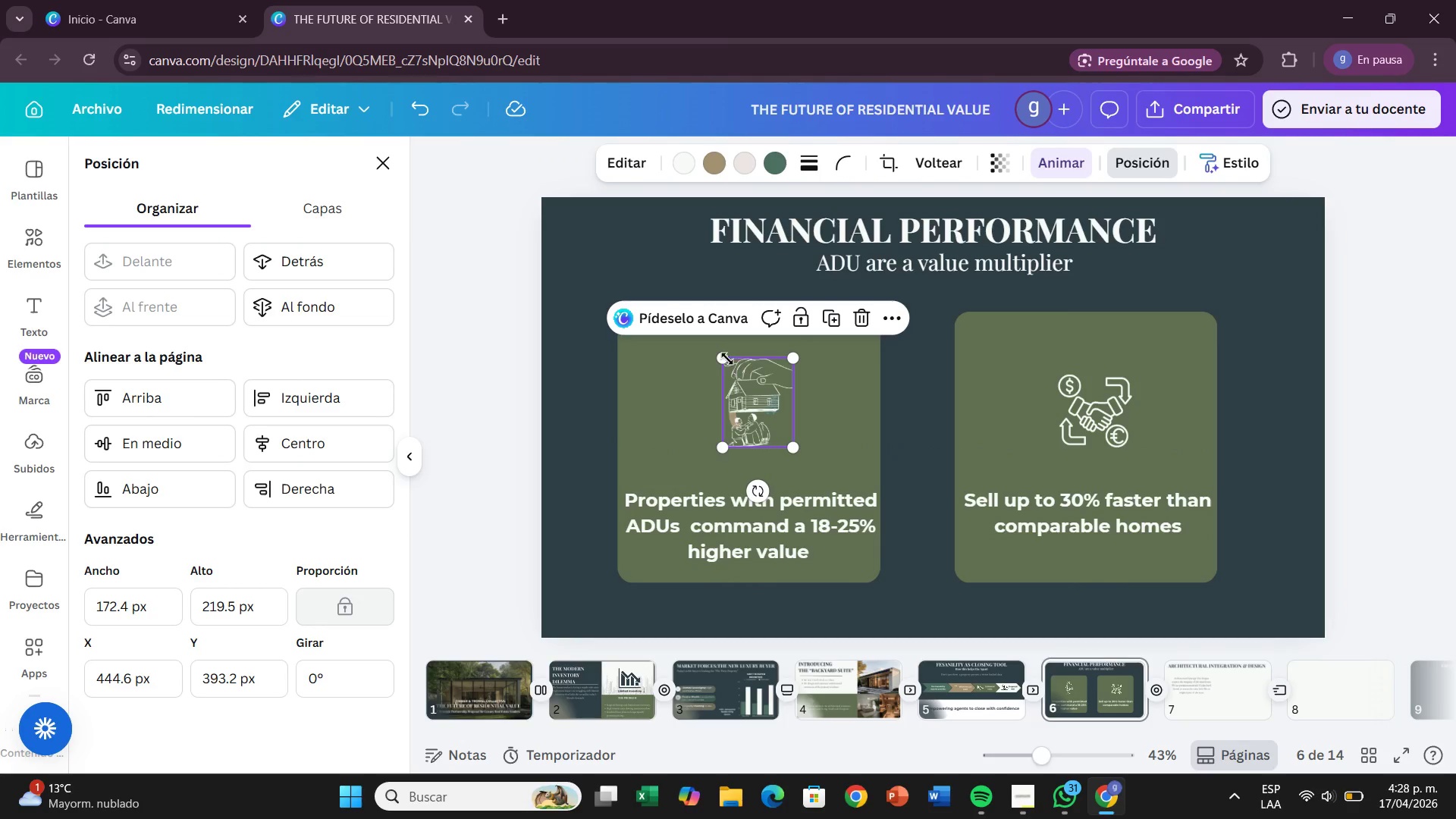 
left_click_drag(start_coordinate=[726, 359], to_coordinate=[679, 347])
 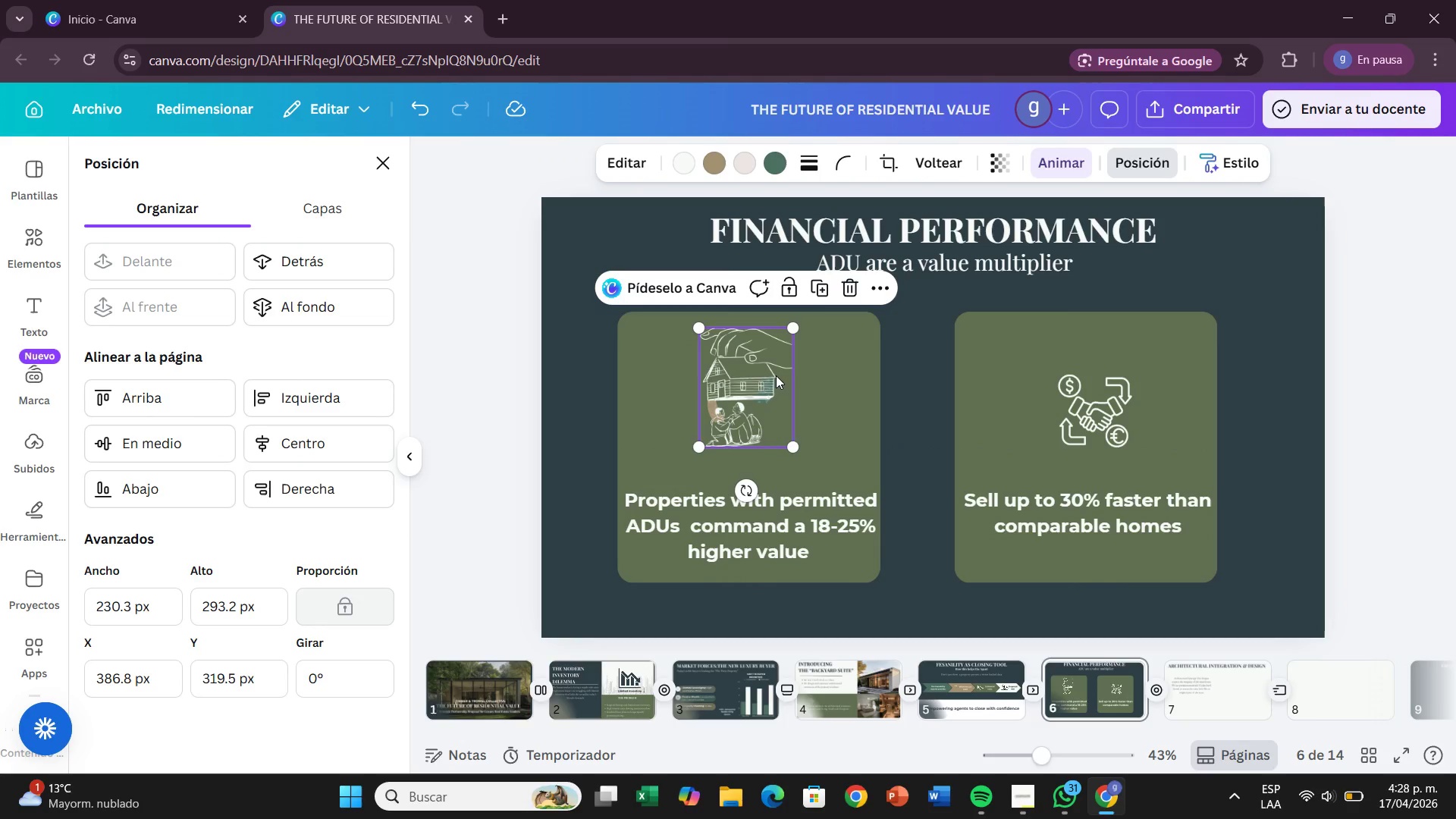 
left_click_drag(start_coordinate=[776, 375], to_coordinate=[774, 396])
 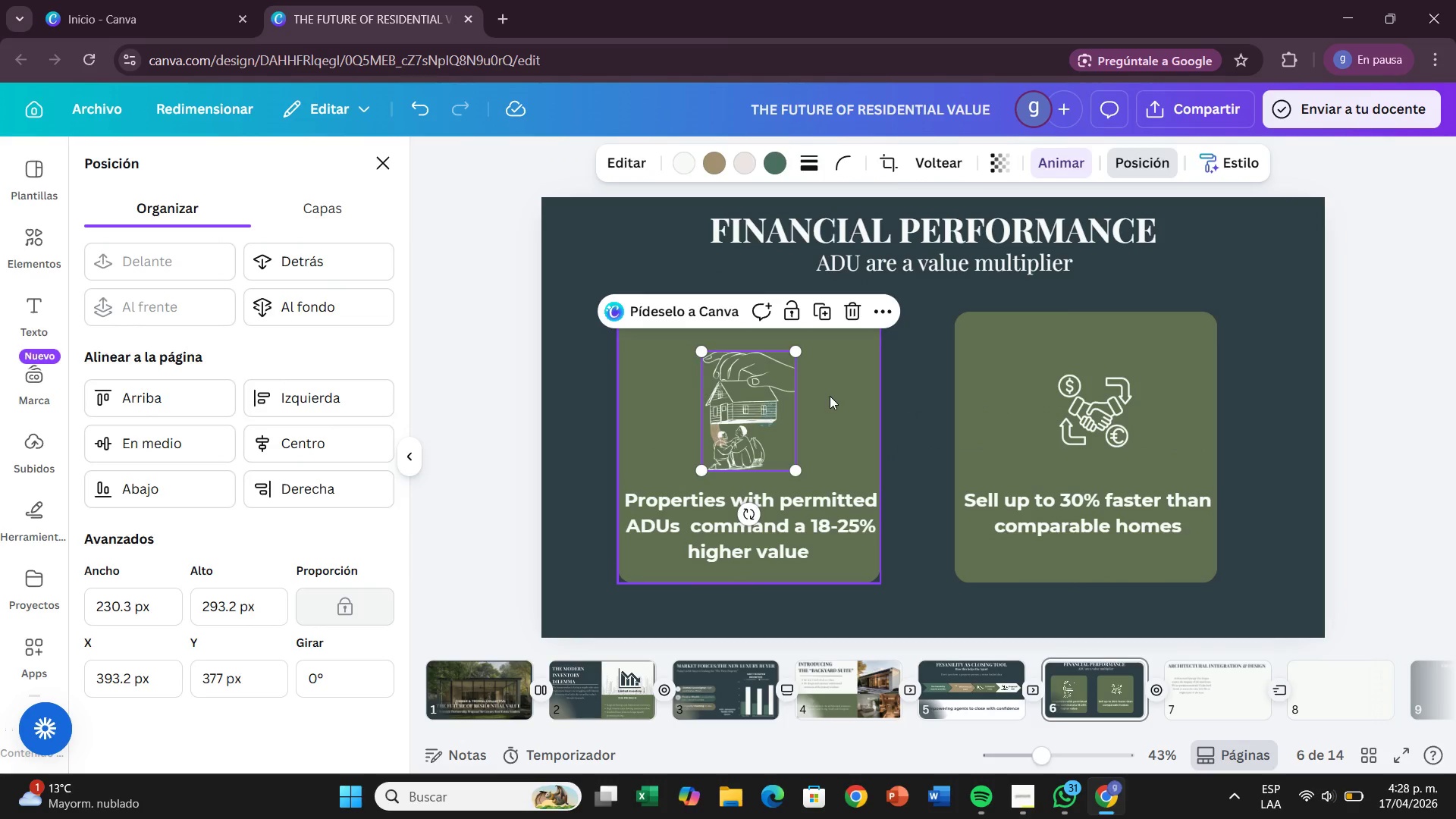 
key(Backspace)
 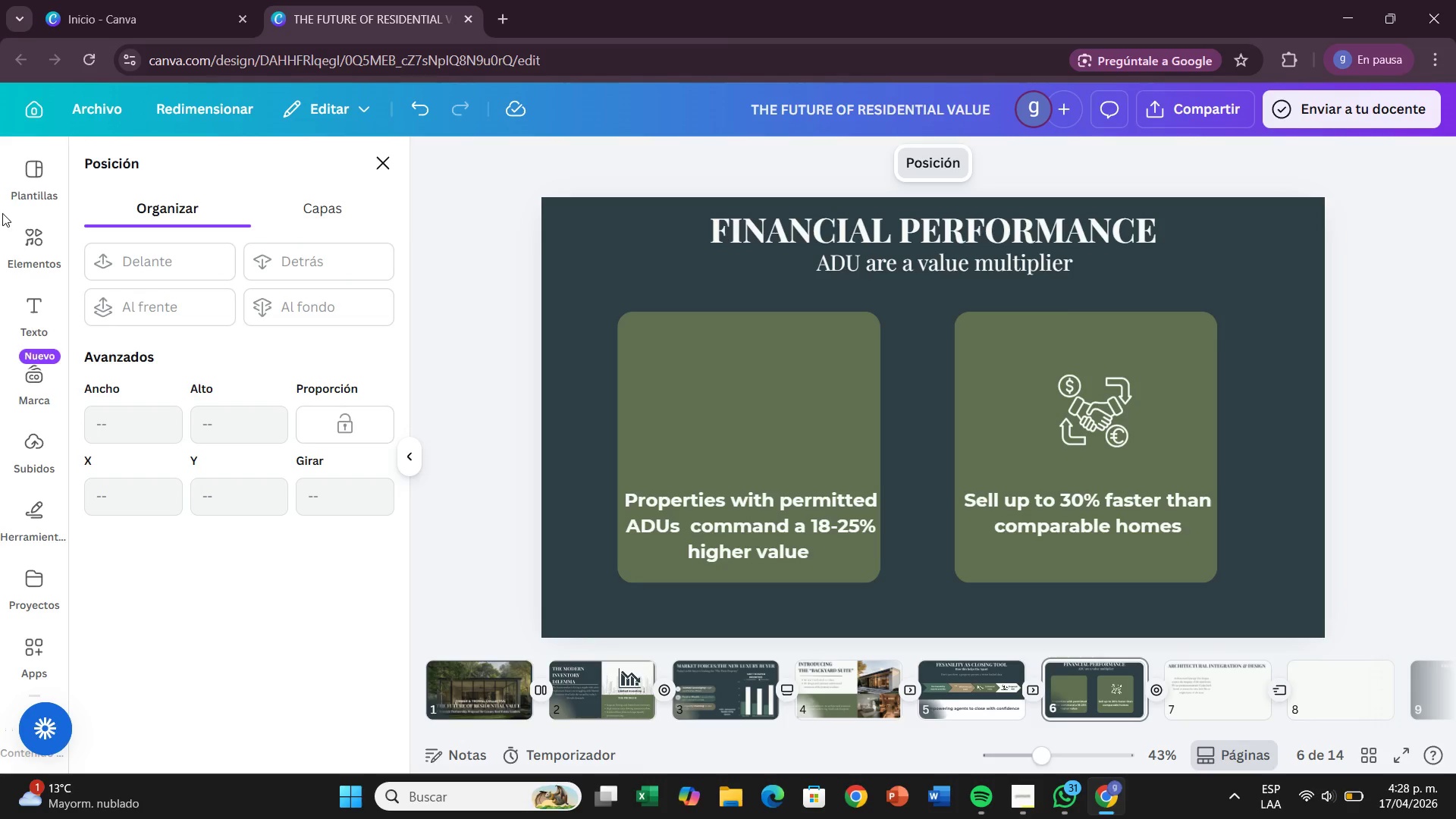 
left_click([53, 249])
 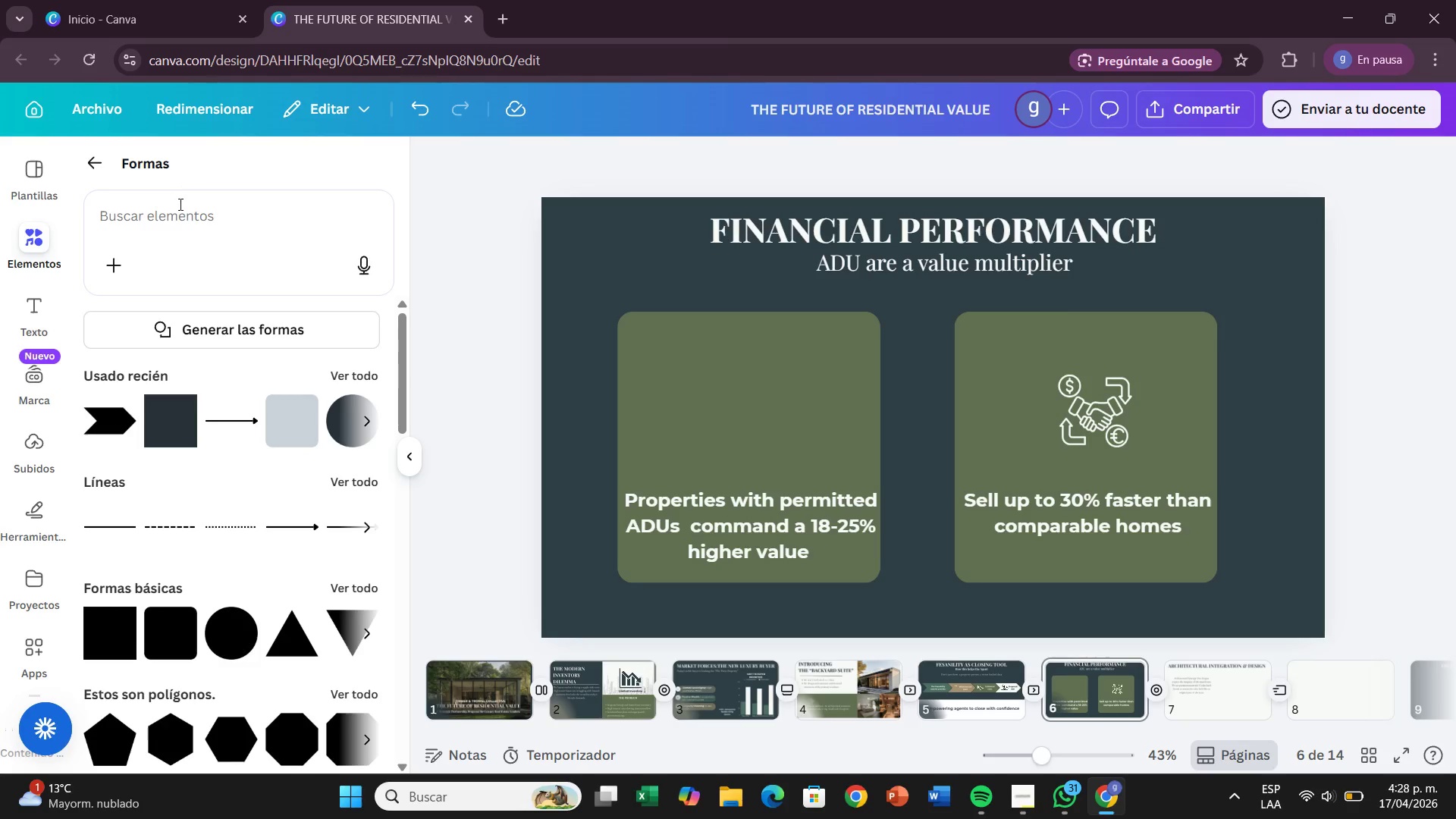 
left_click([179, 204])
 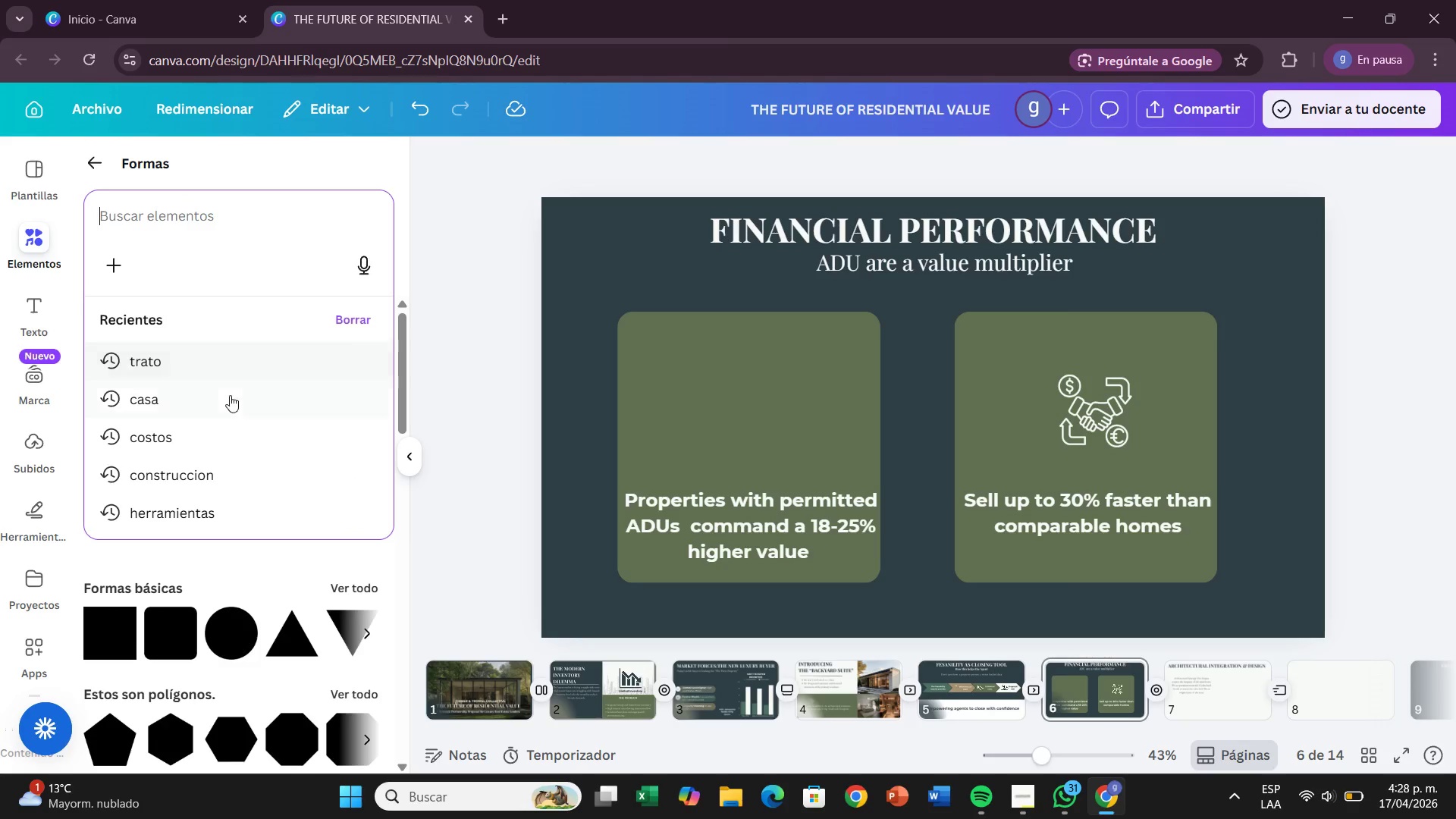 
left_click([230, 395])
 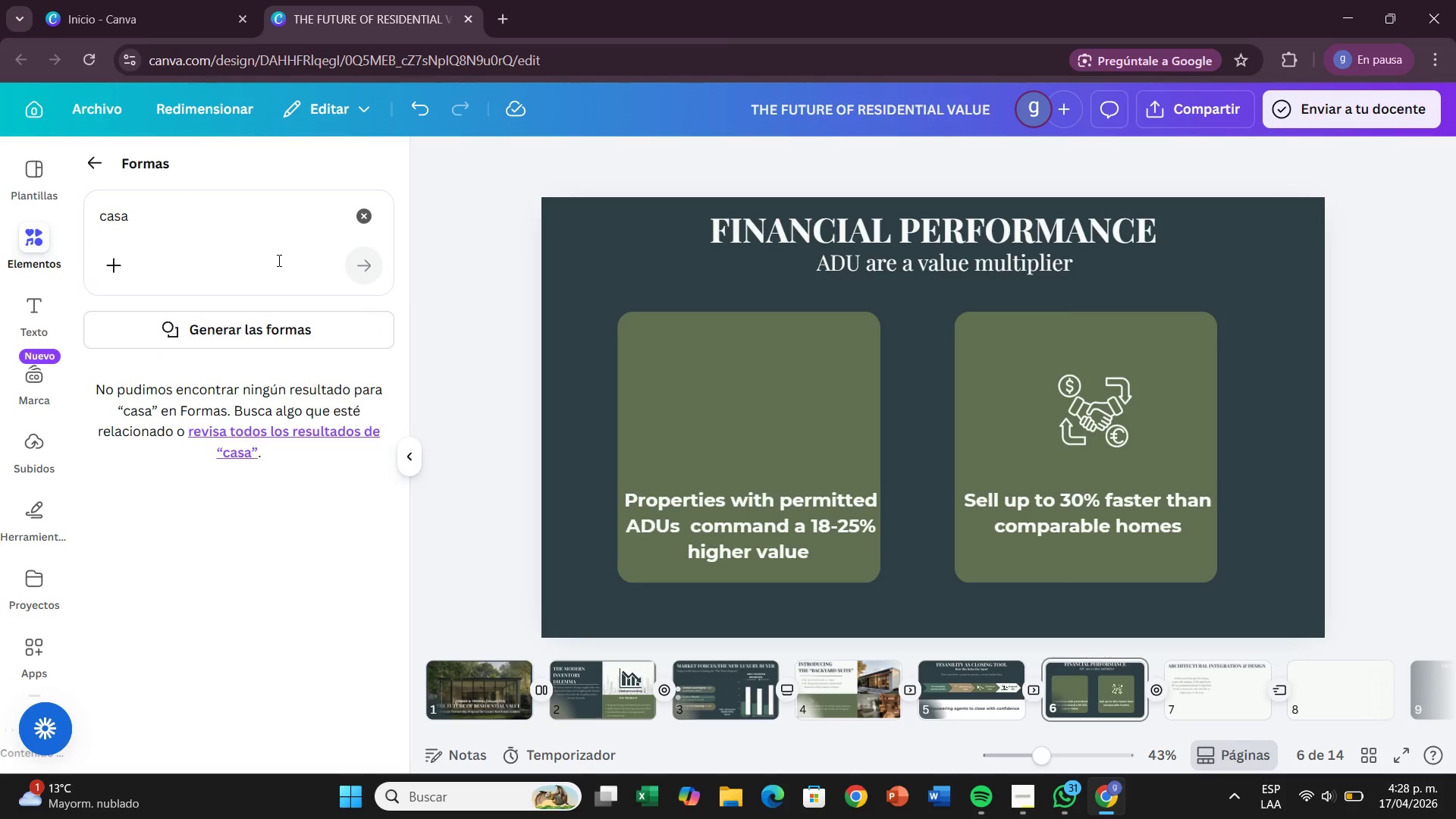 
left_click([278, 253])
 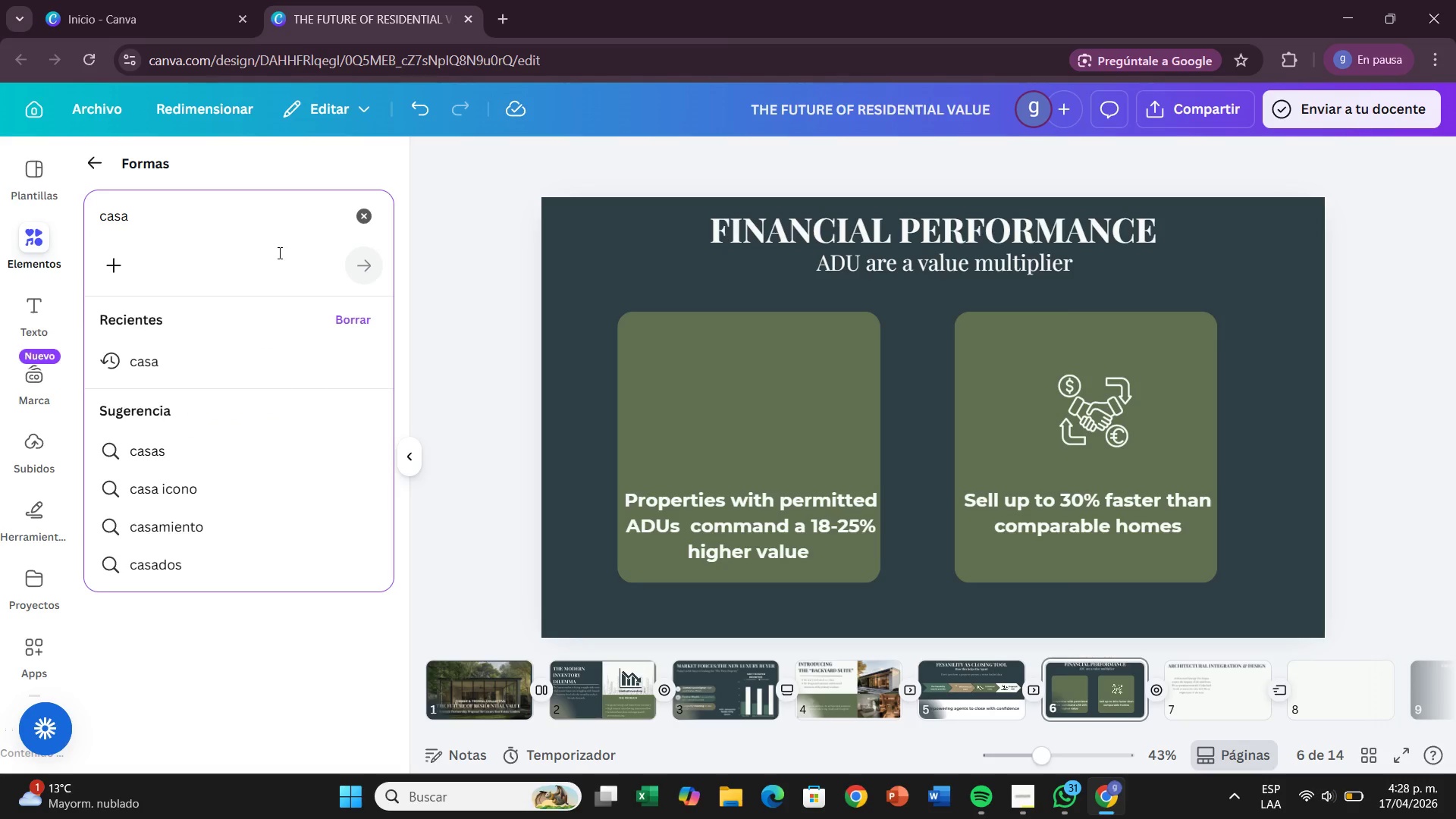 
key(Shift+ShiftRight)
 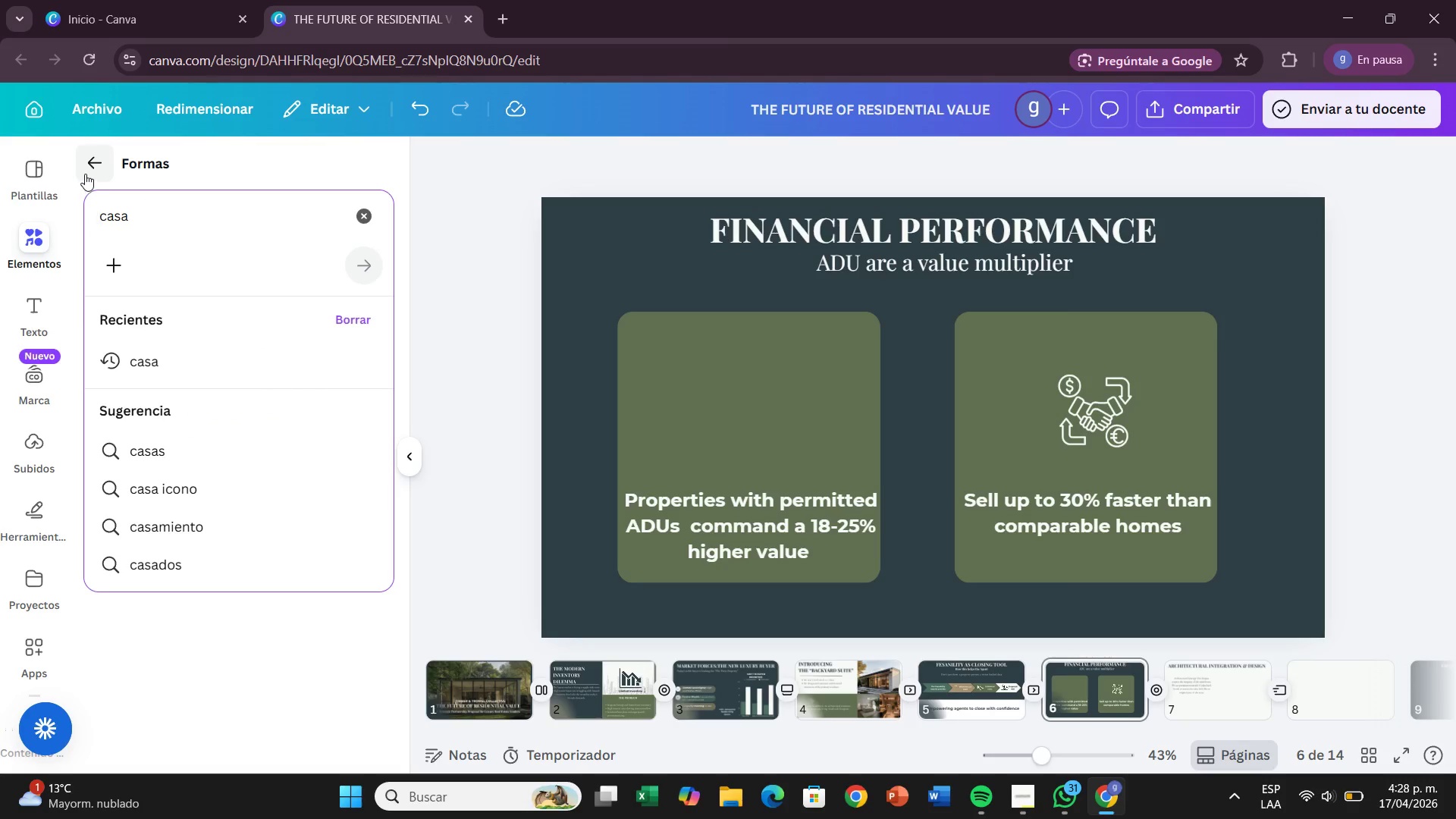 
double_click([84, 172])
 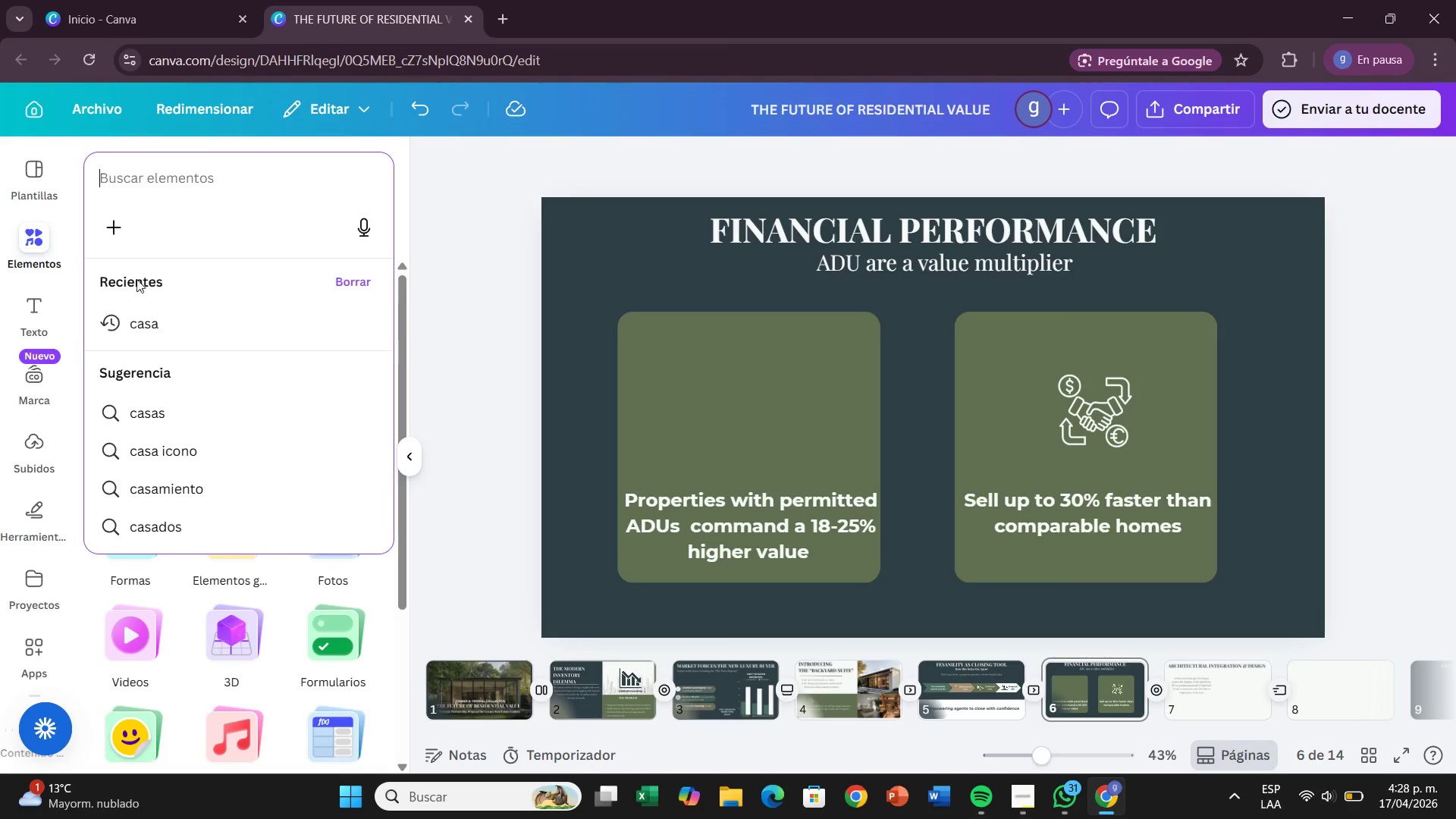 
left_click([132, 328])
 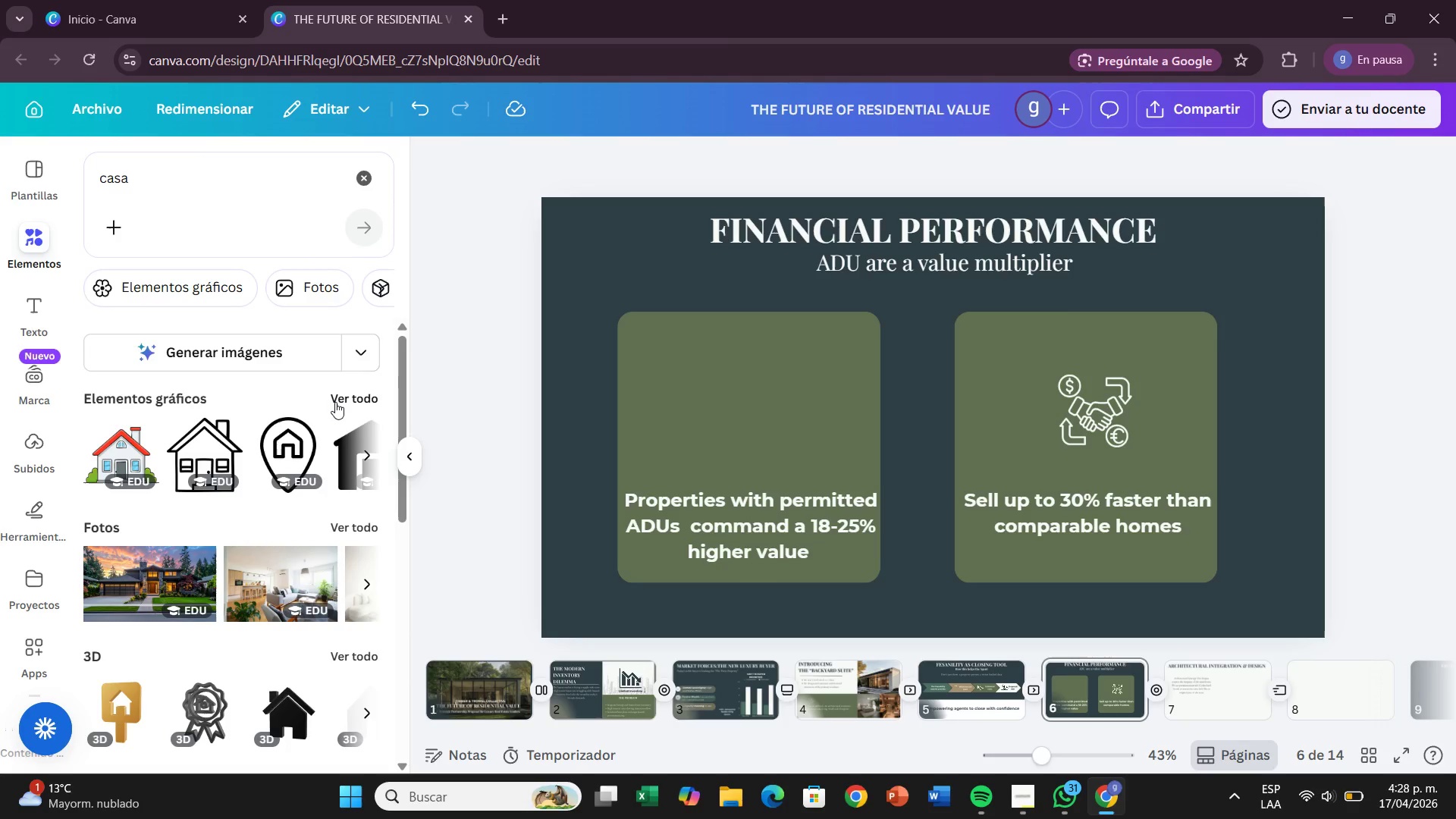 
left_click([335, 402])
 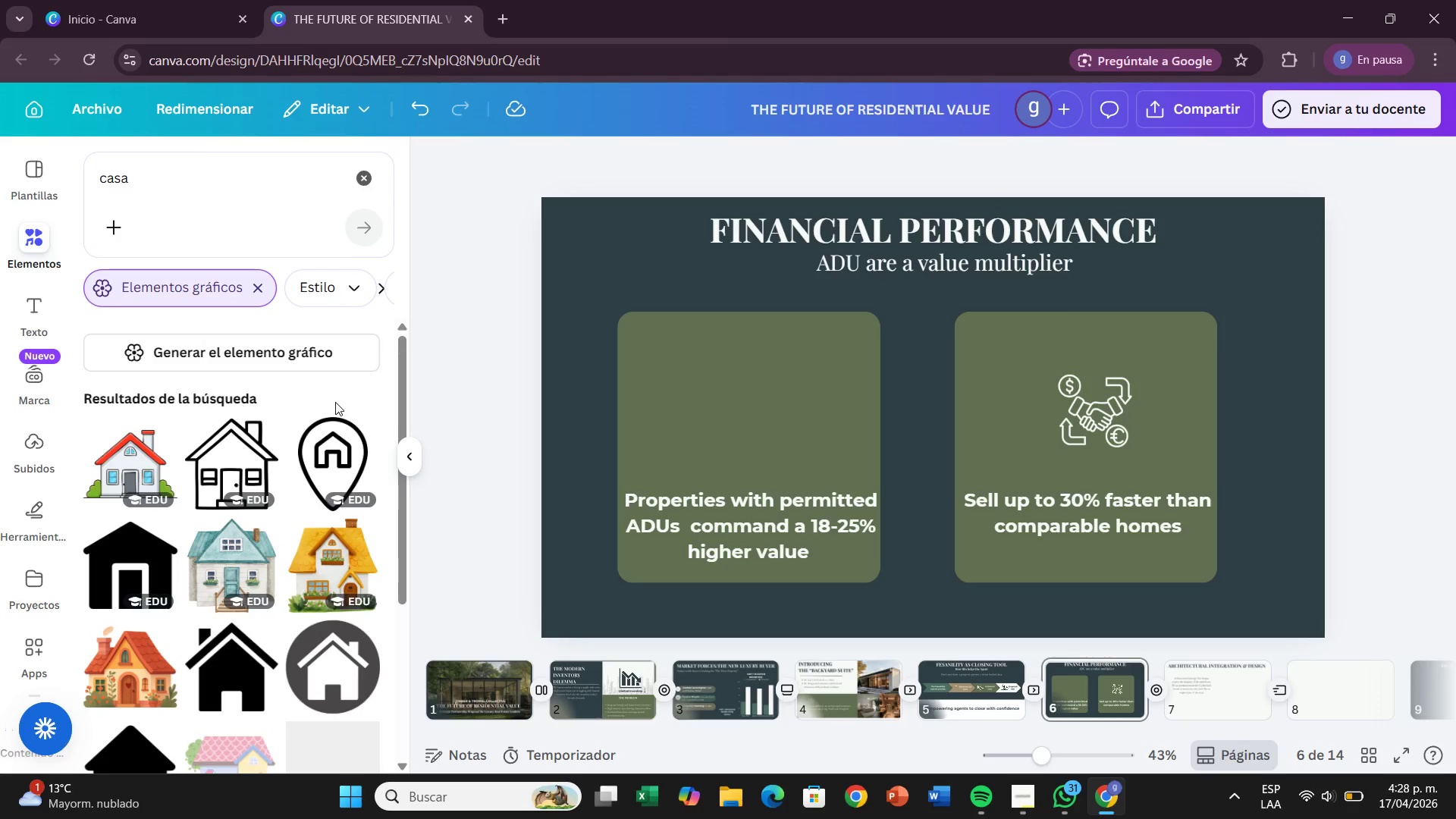 
scroll: coordinate [335, 402], scroll_direction: down, amount: 2.0
 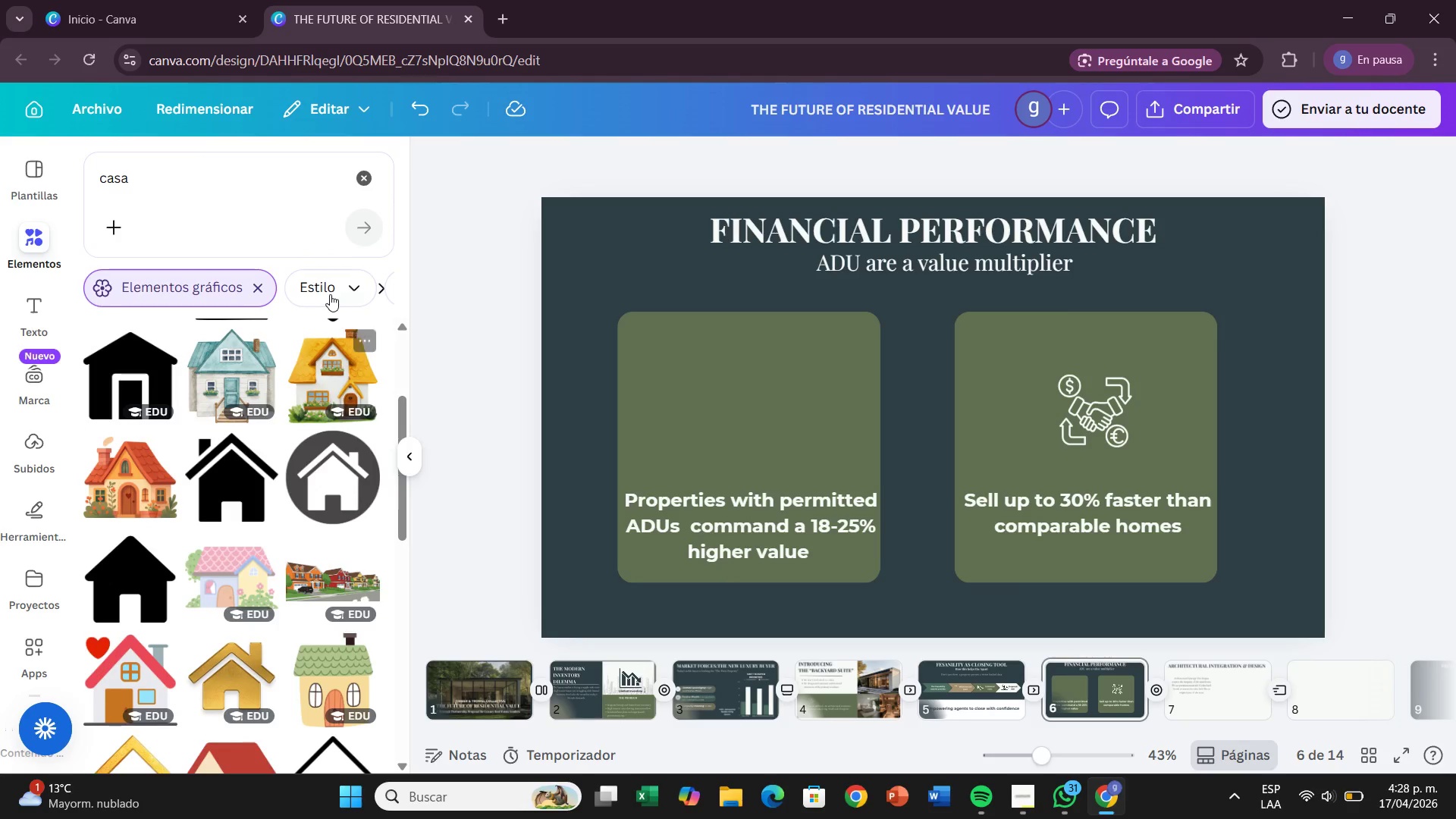 
left_click([330, 294])
 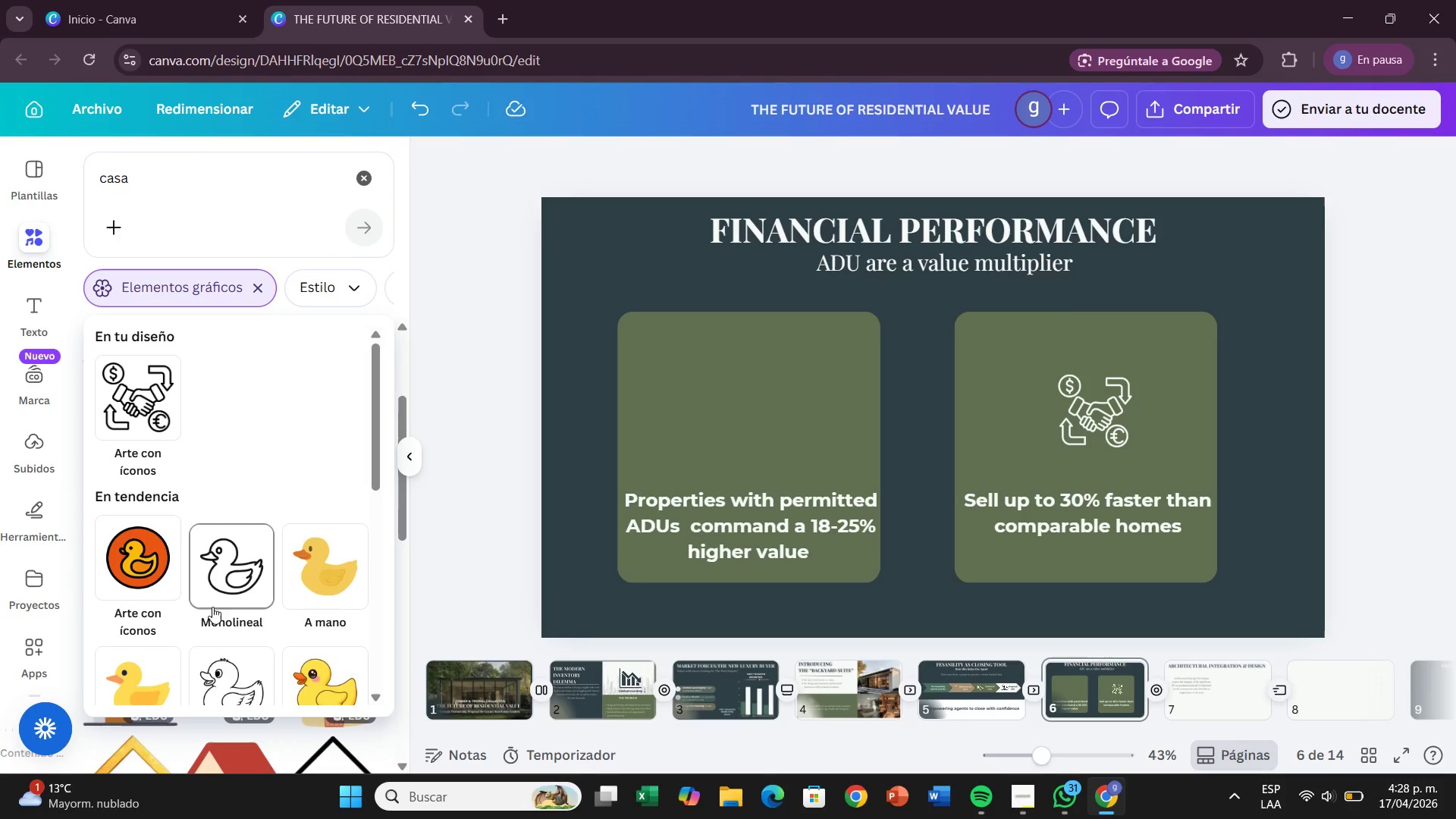 
scroll: coordinate [244, 629], scroll_direction: down, amount: 1.0
 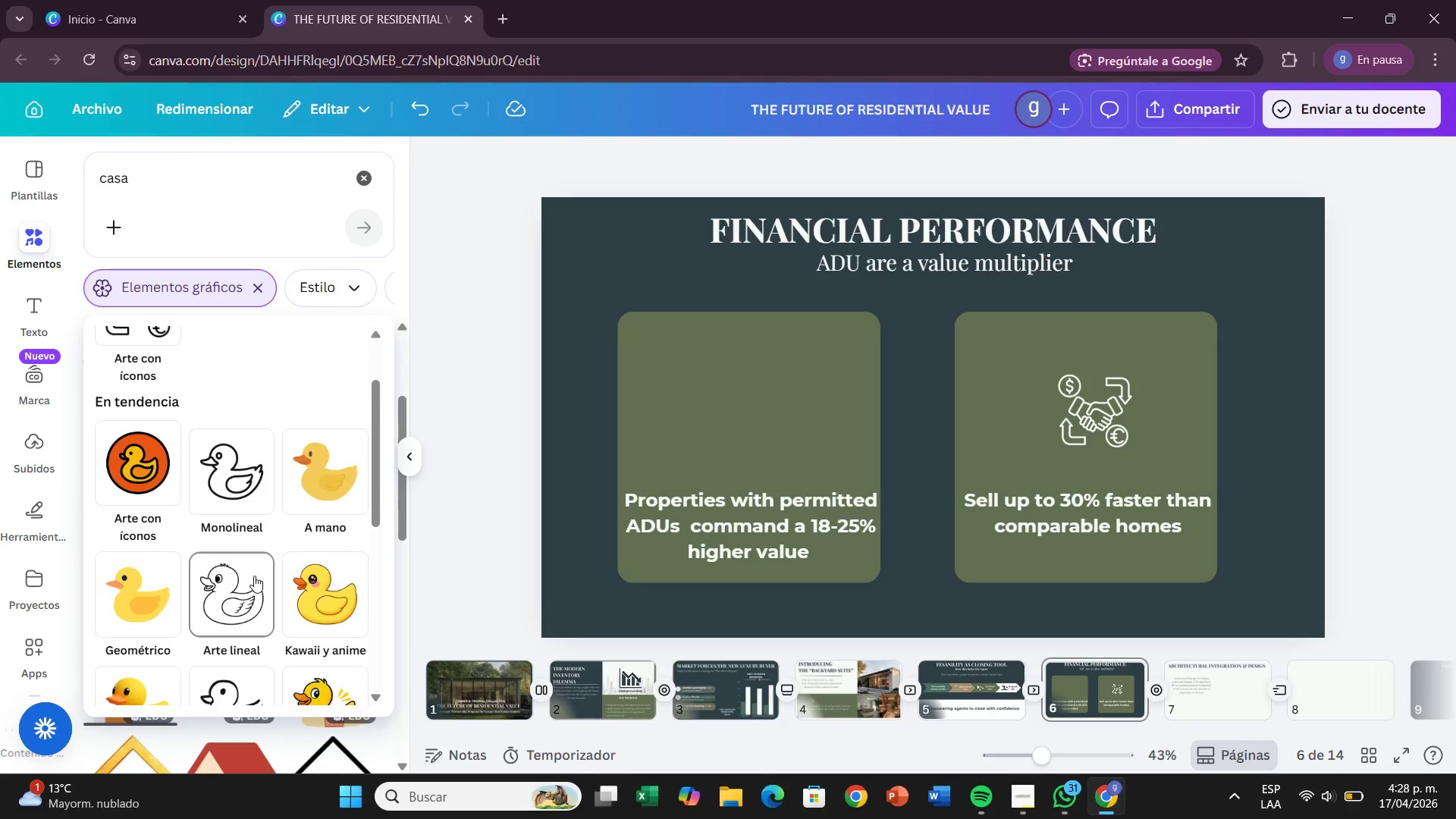 
left_click([254, 576])
 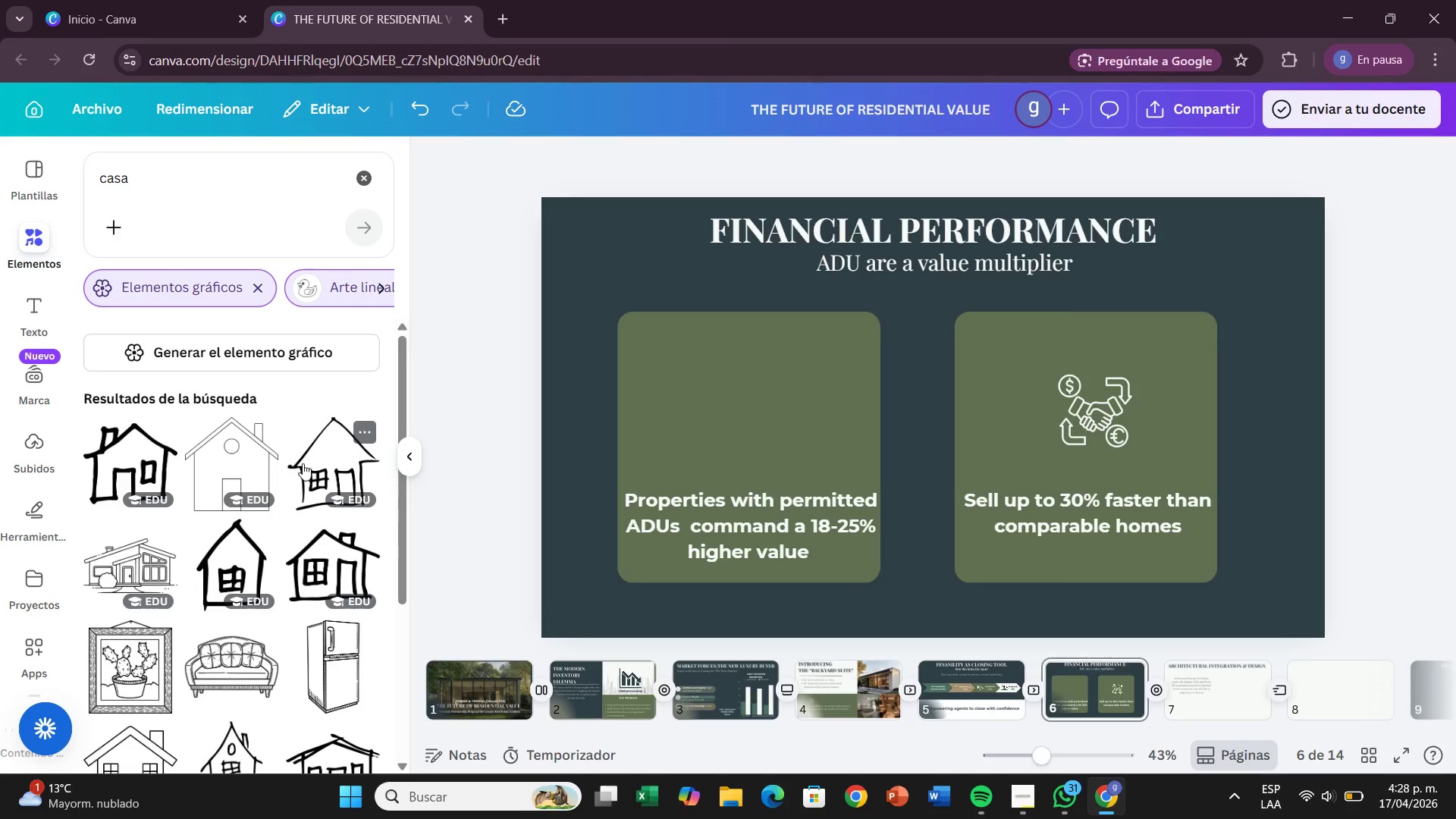 
left_click_drag(start_coordinate=[132, 551], to_coordinate=[664, 391])
 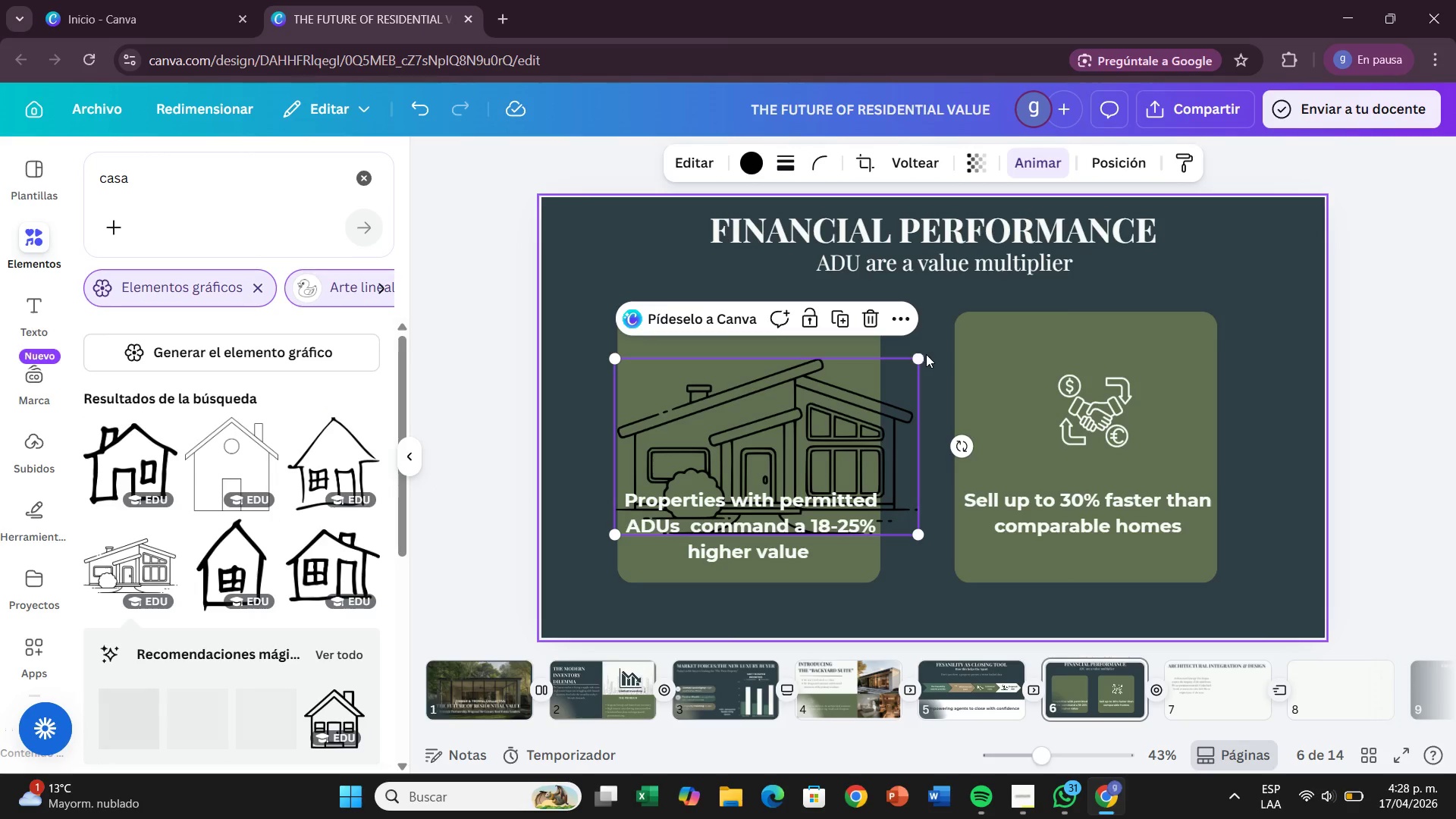 
left_click_drag(start_coordinate=[923, 358], to_coordinate=[742, 416])
 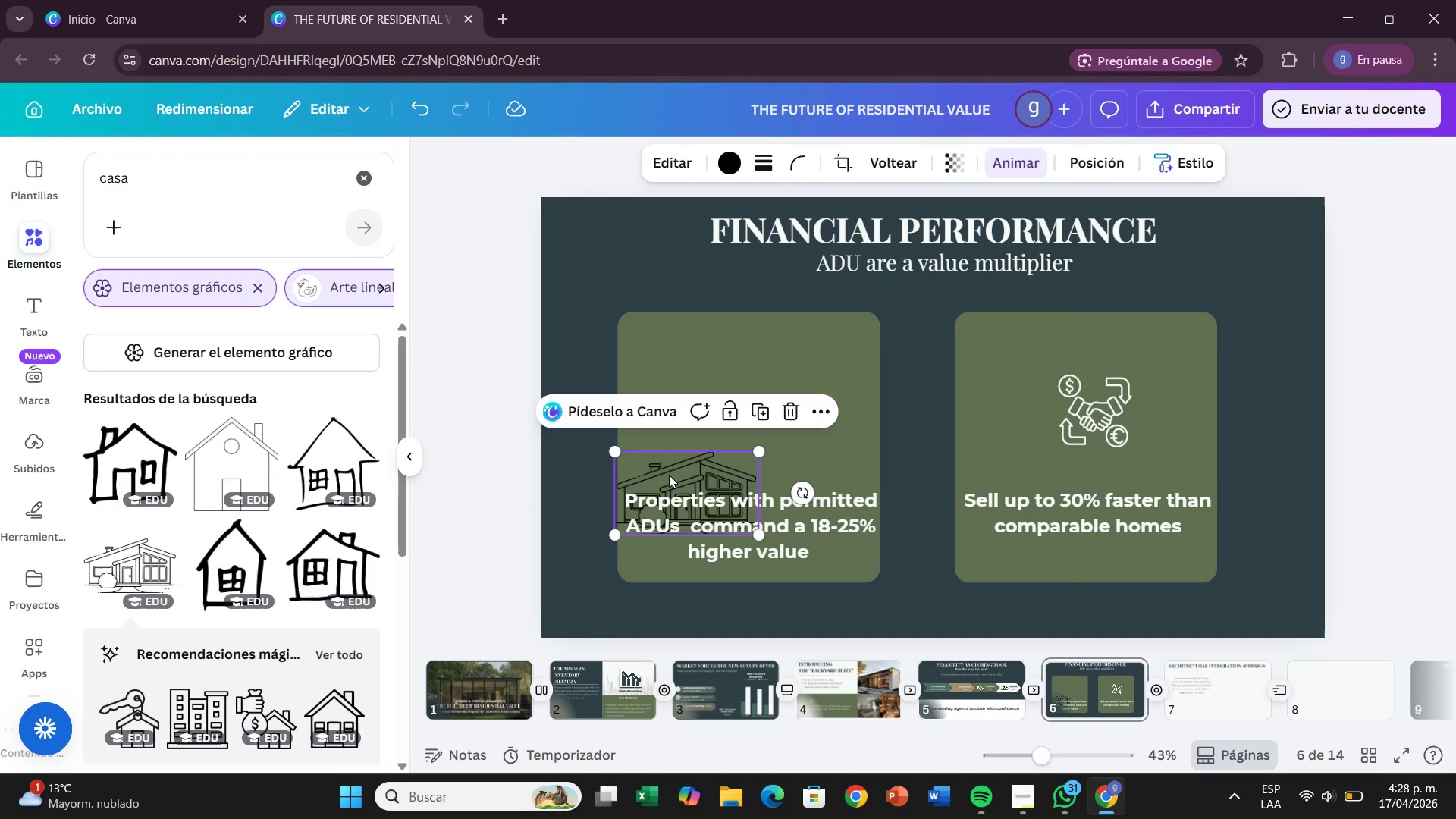 
left_click_drag(start_coordinate=[669, 475], to_coordinate=[736, 408])
 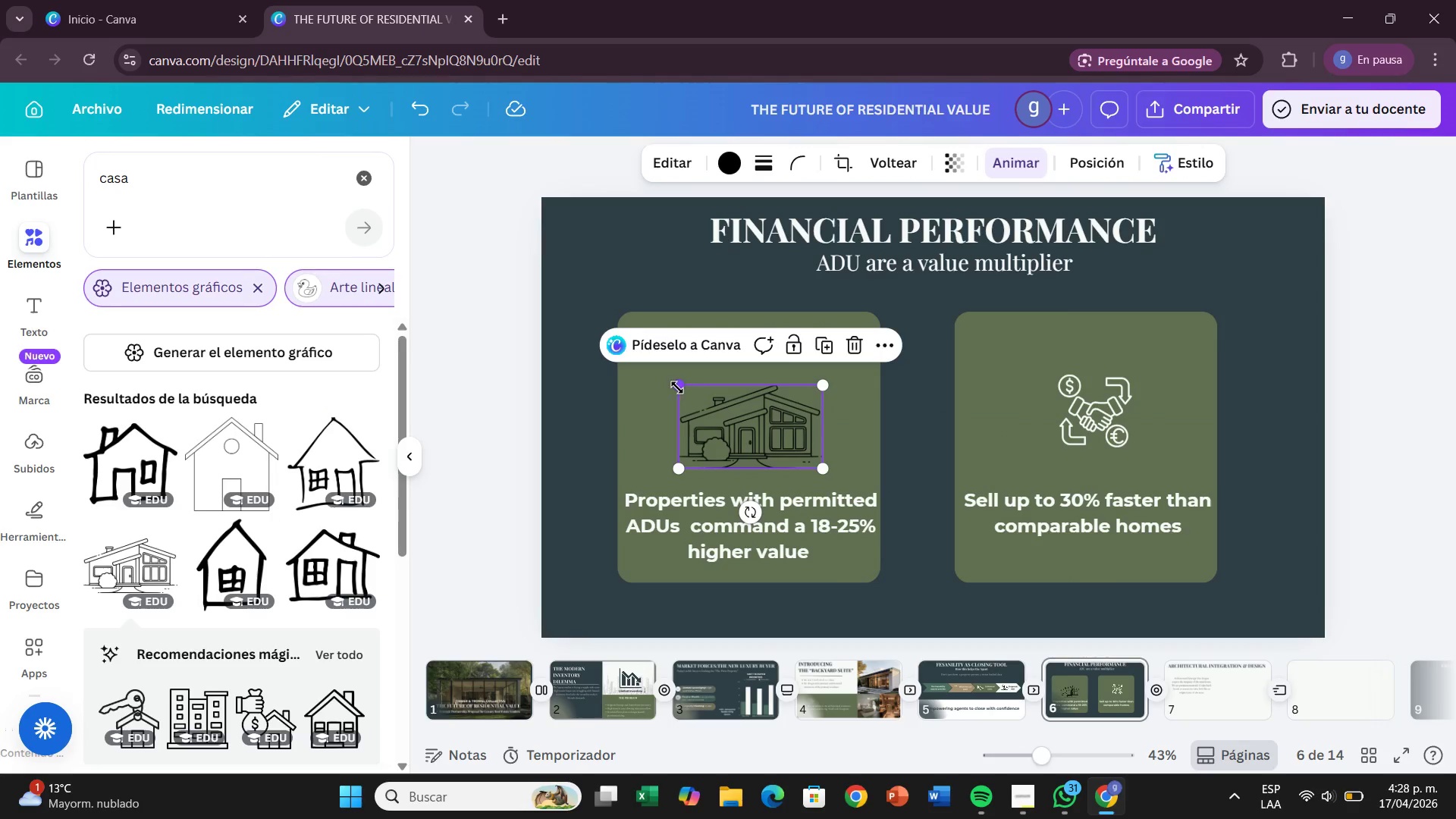 
left_click_drag(start_coordinate=[677, 387], to_coordinate=[710, 408])
 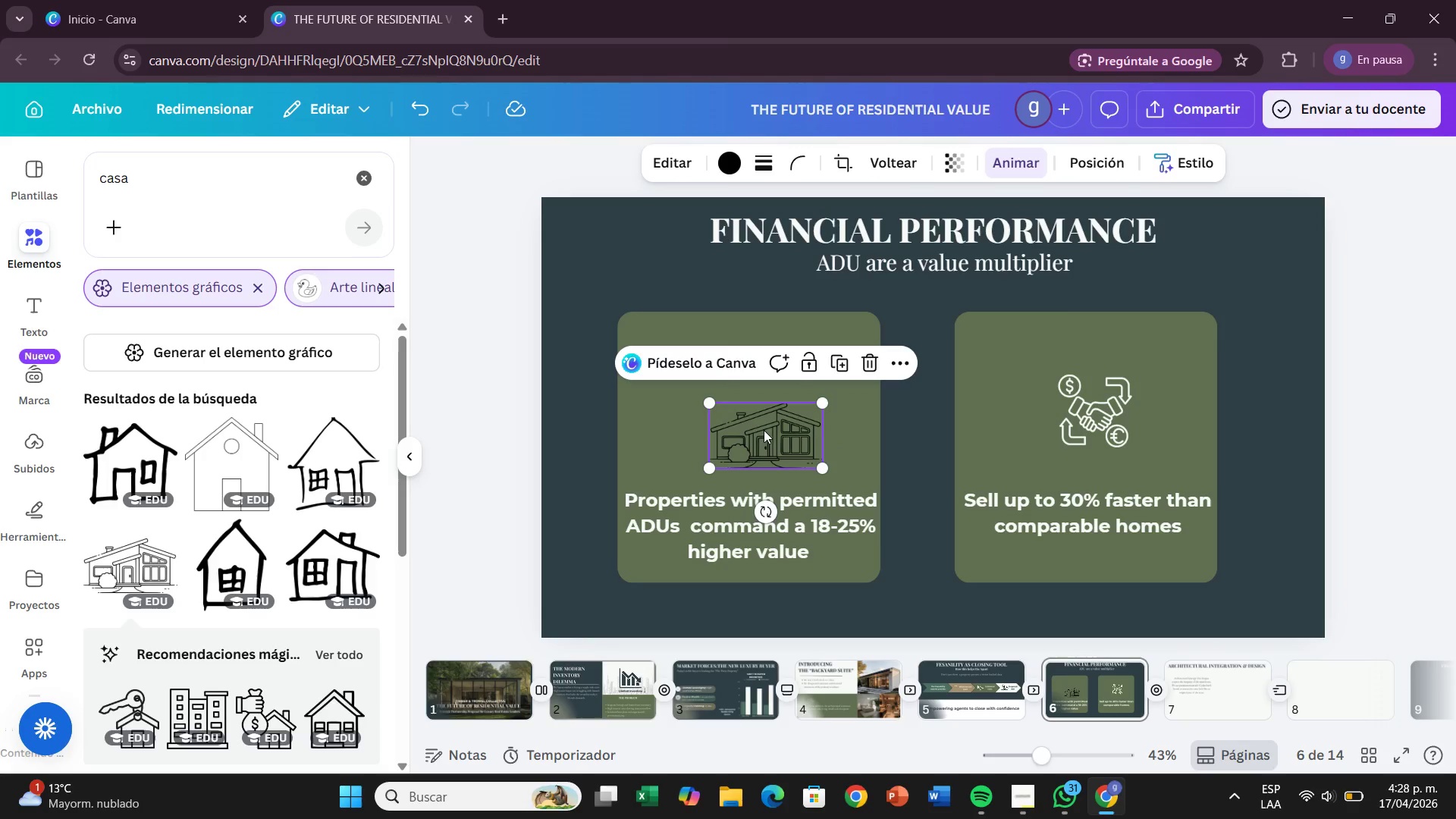 
left_click_drag(start_coordinate=[764, 430], to_coordinate=[751, 410])
 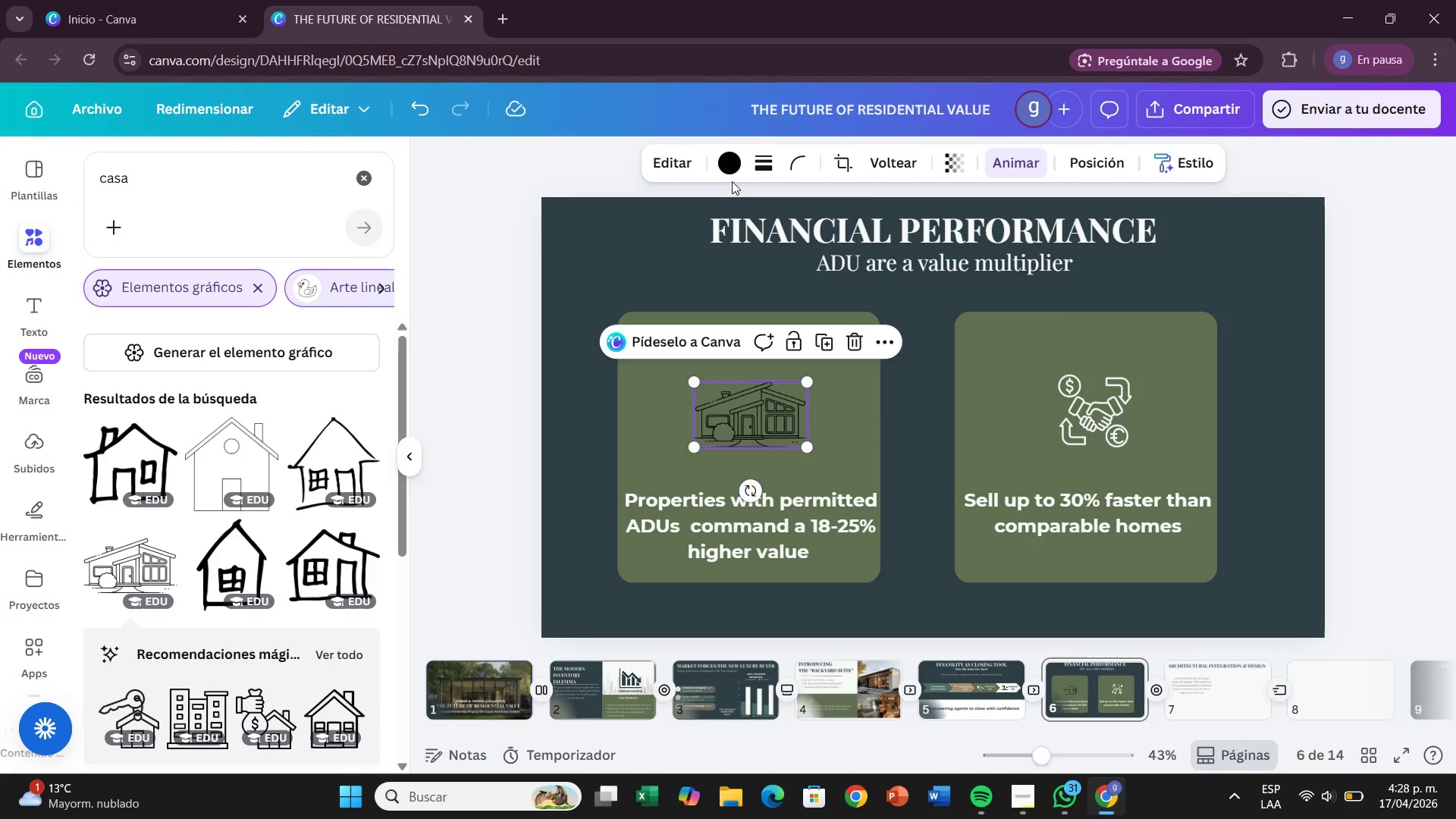 
left_click([726, 158])
 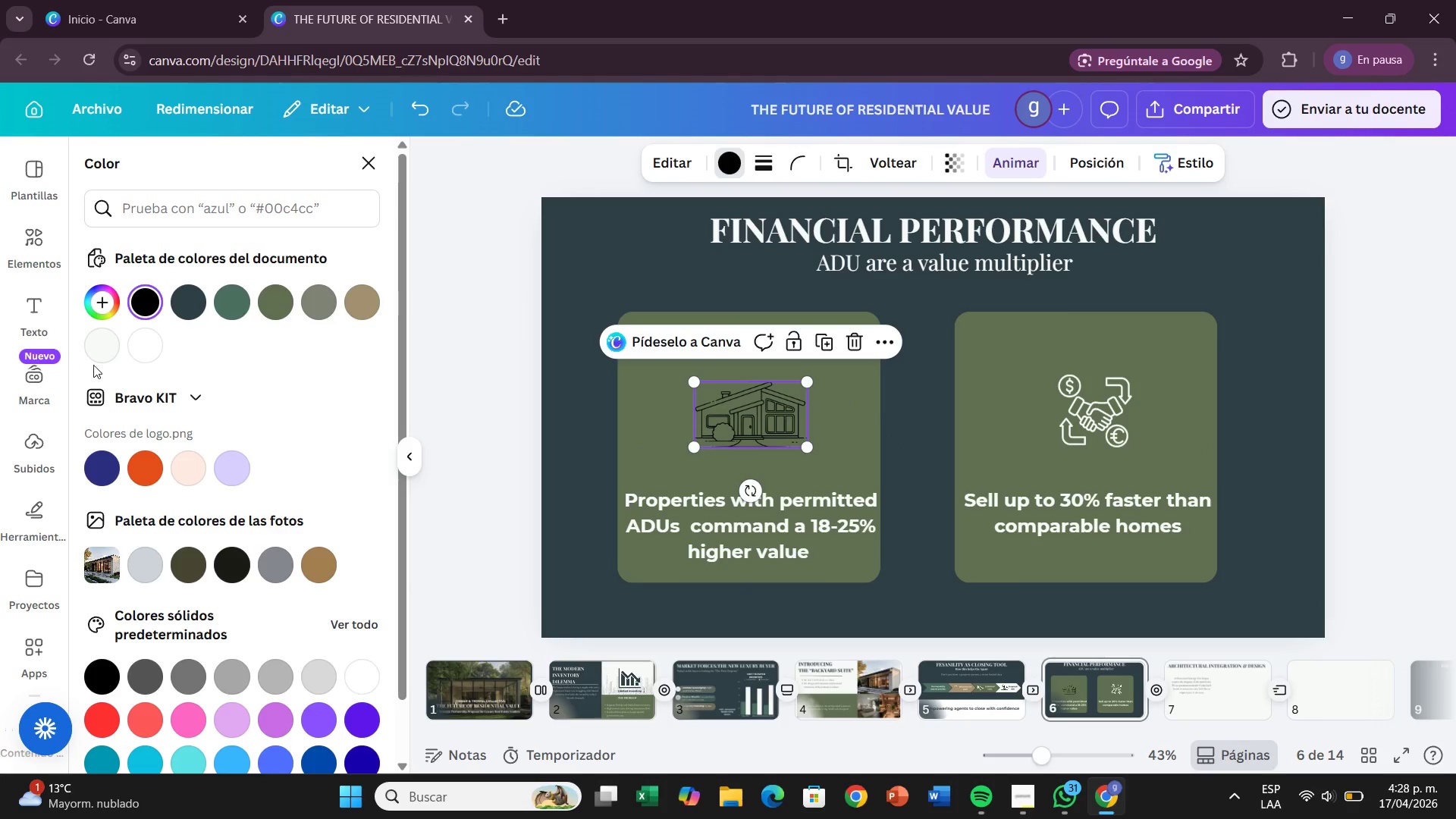 
left_click([90, 353])
 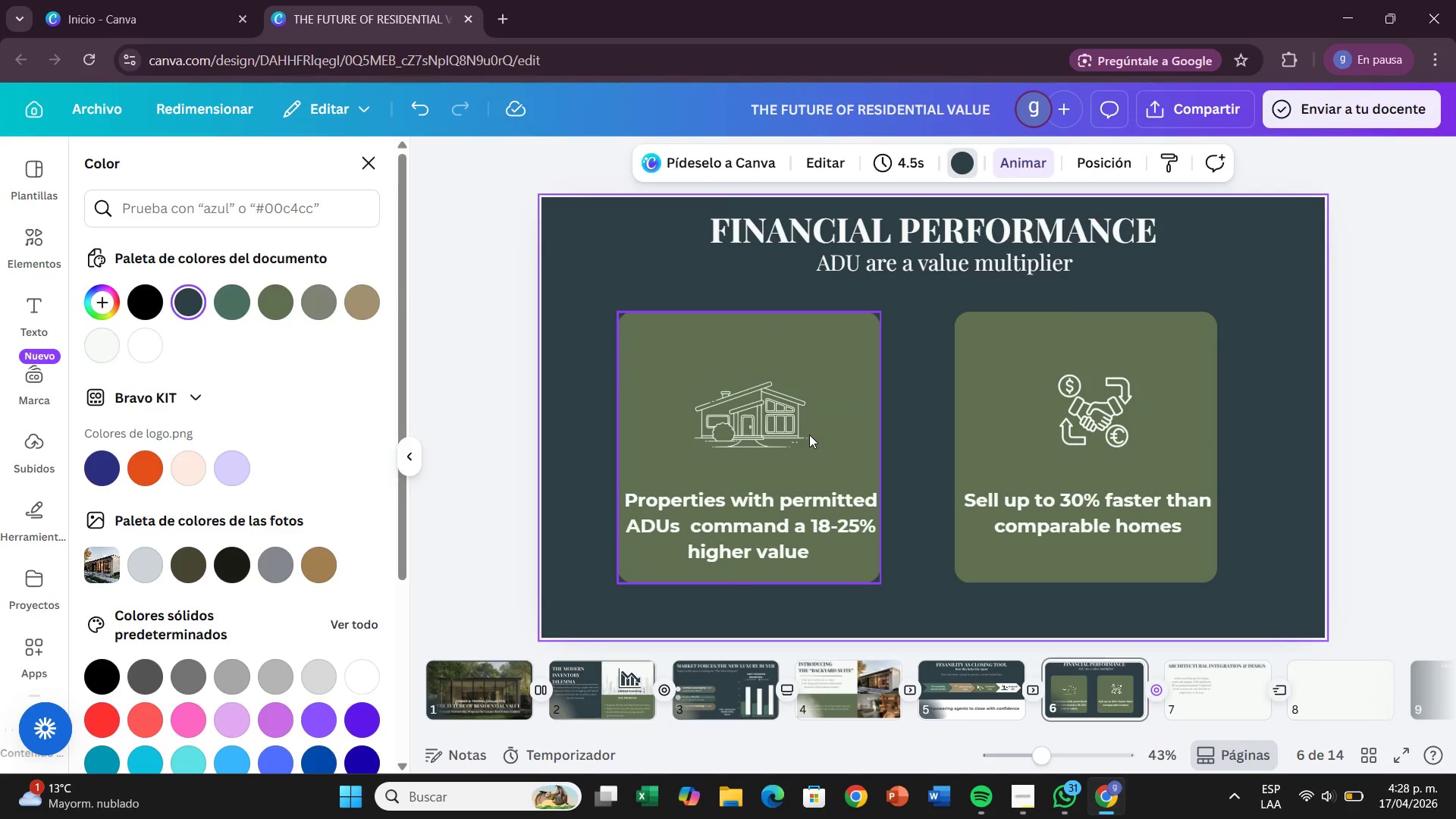 
left_click([785, 422])
 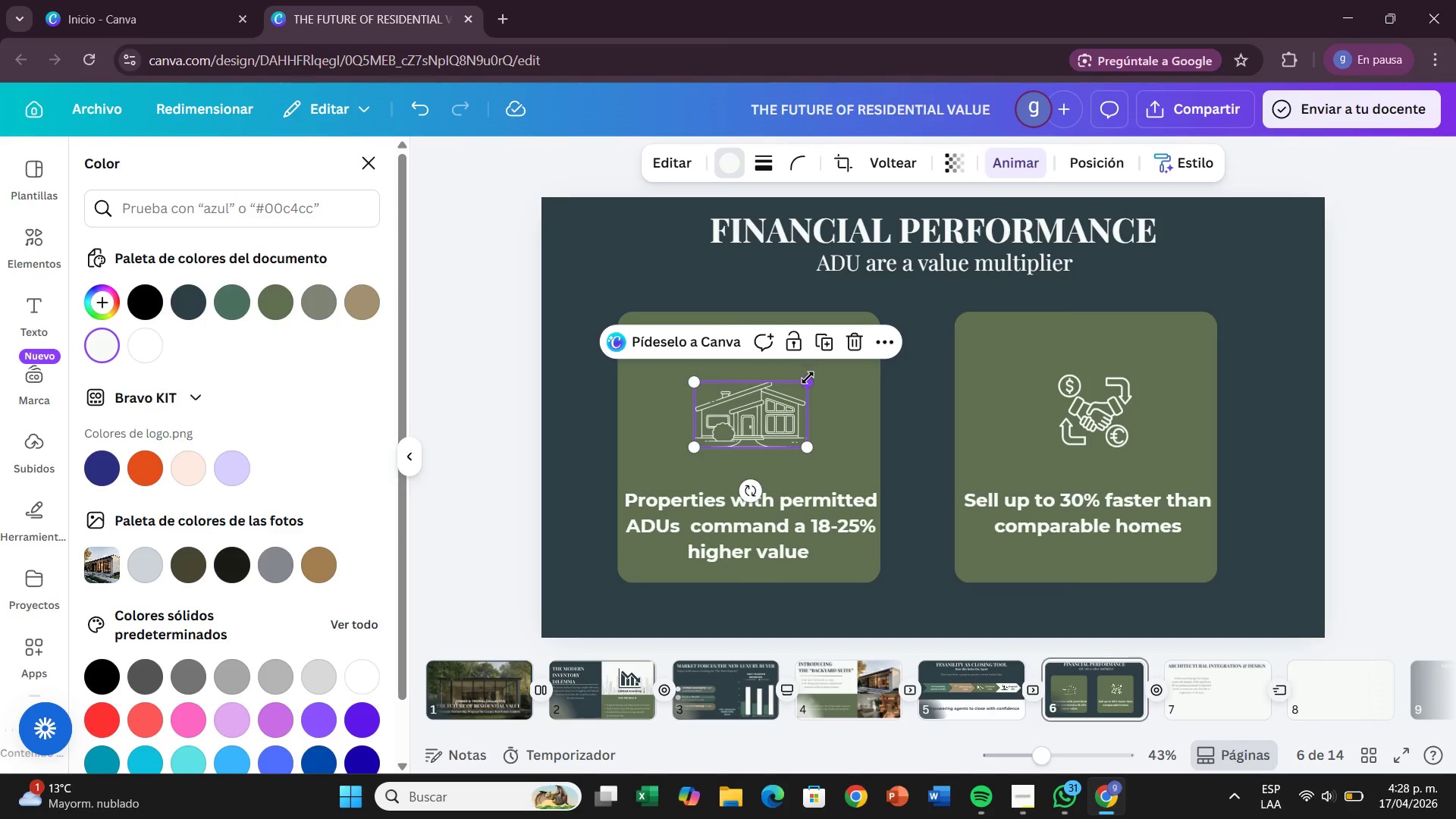 
left_click_drag(start_coordinate=[808, 378], to_coordinate=[786, 413])
 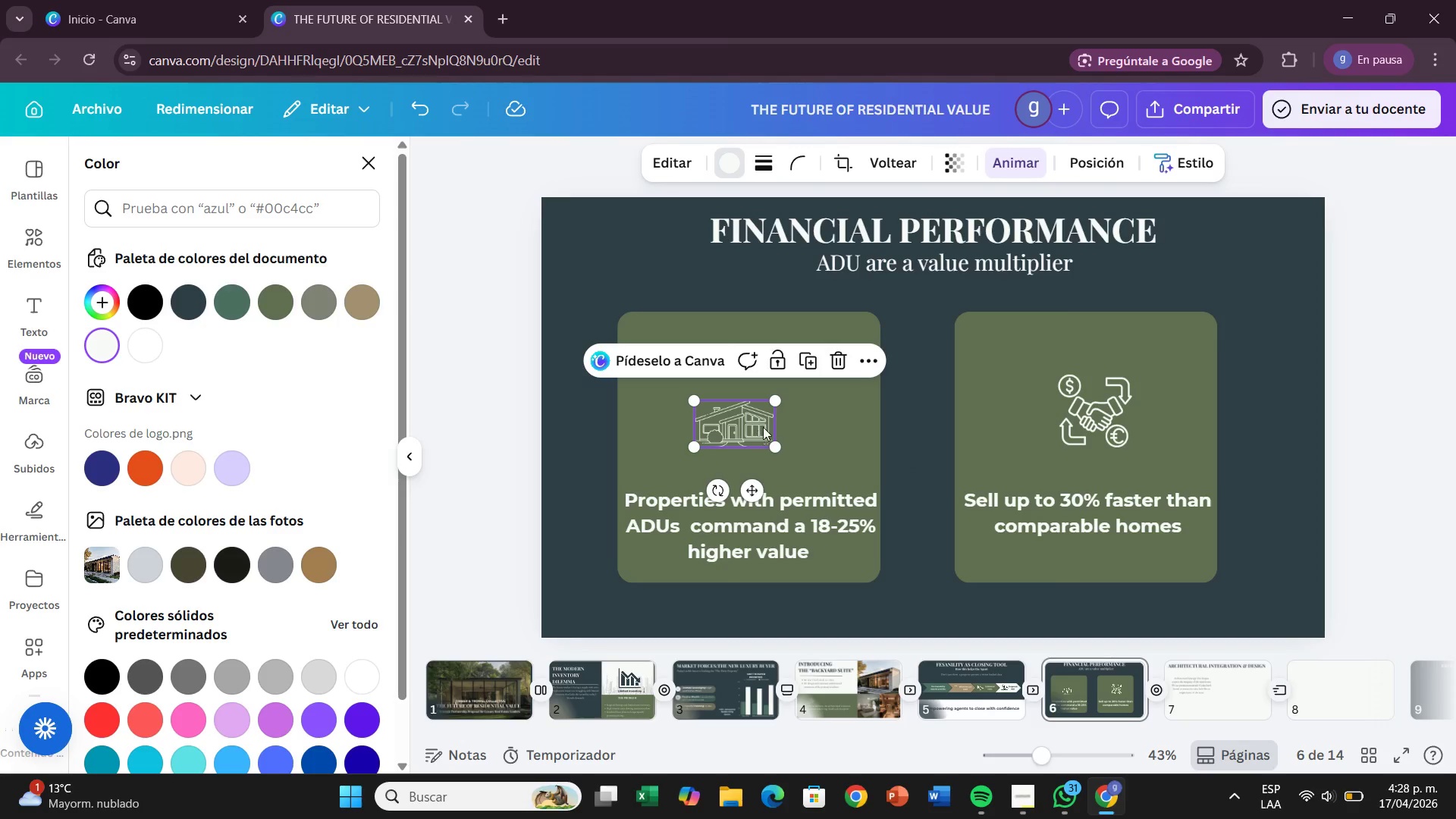 
left_click_drag(start_coordinate=[758, 430], to_coordinate=[780, 406])
 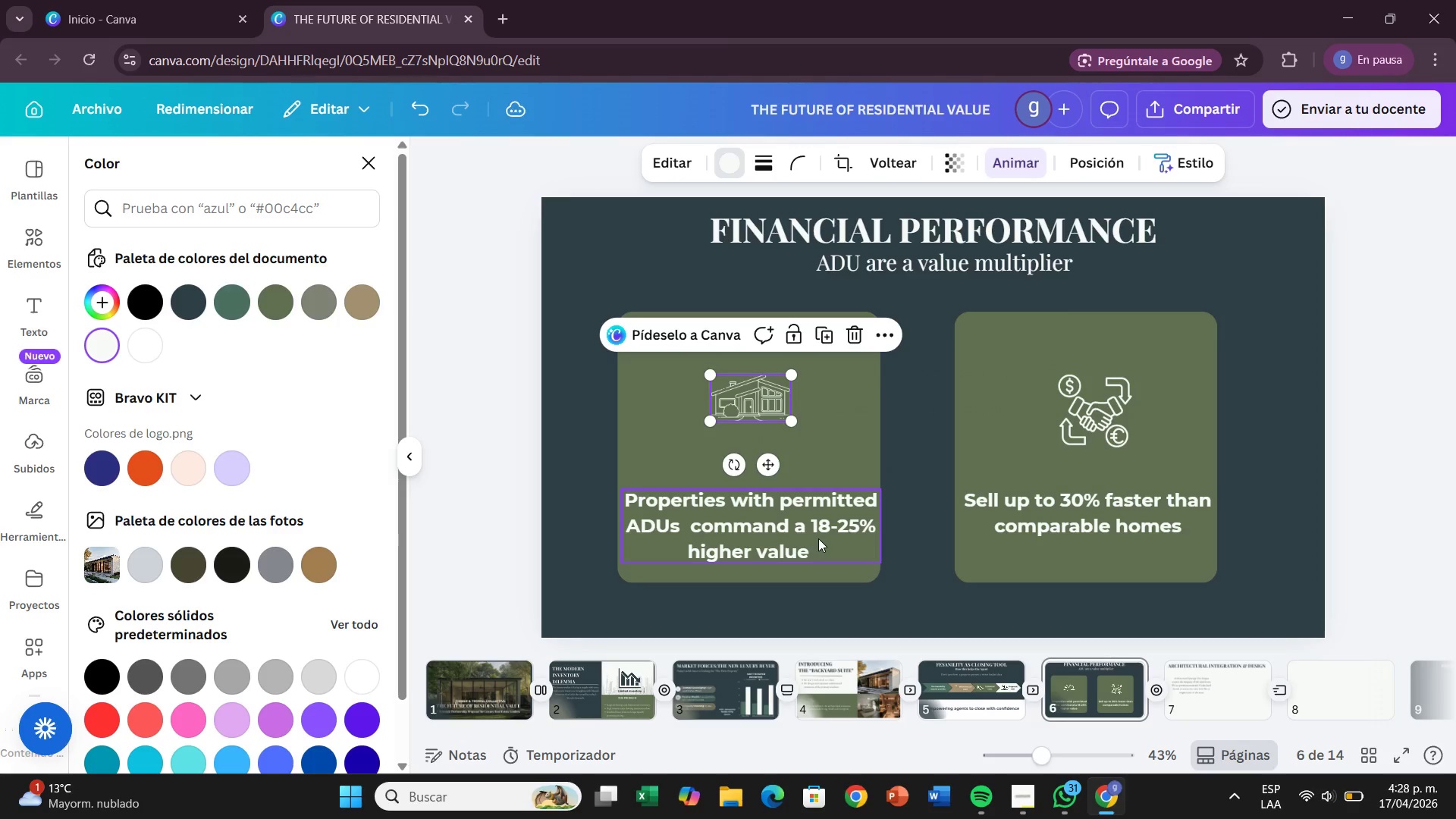 
left_click_drag(start_coordinate=[818, 538], to_coordinate=[820, 494])
 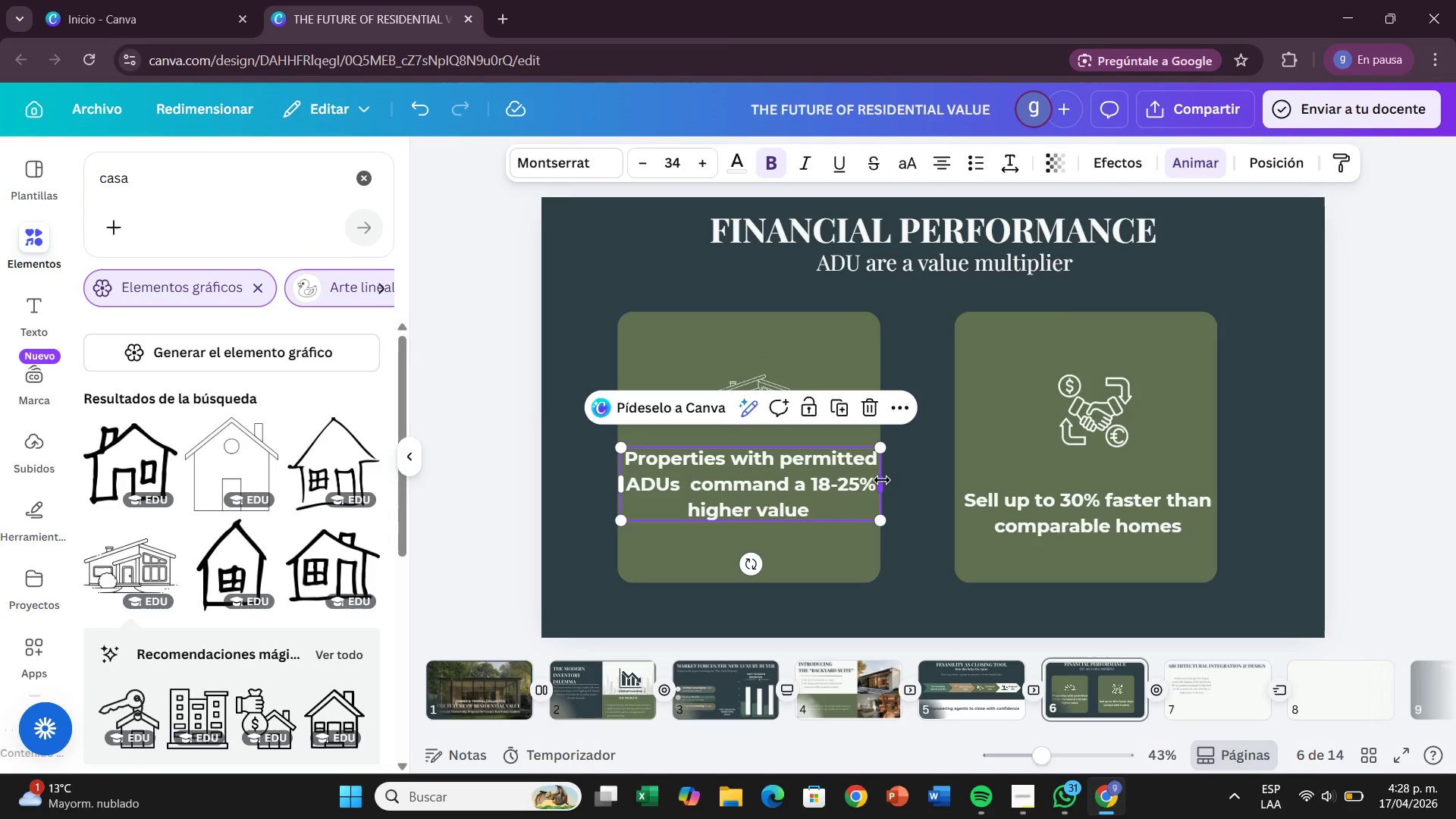 
left_click_drag(start_coordinate=[882, 480], to_coordinate=[841, 490])
 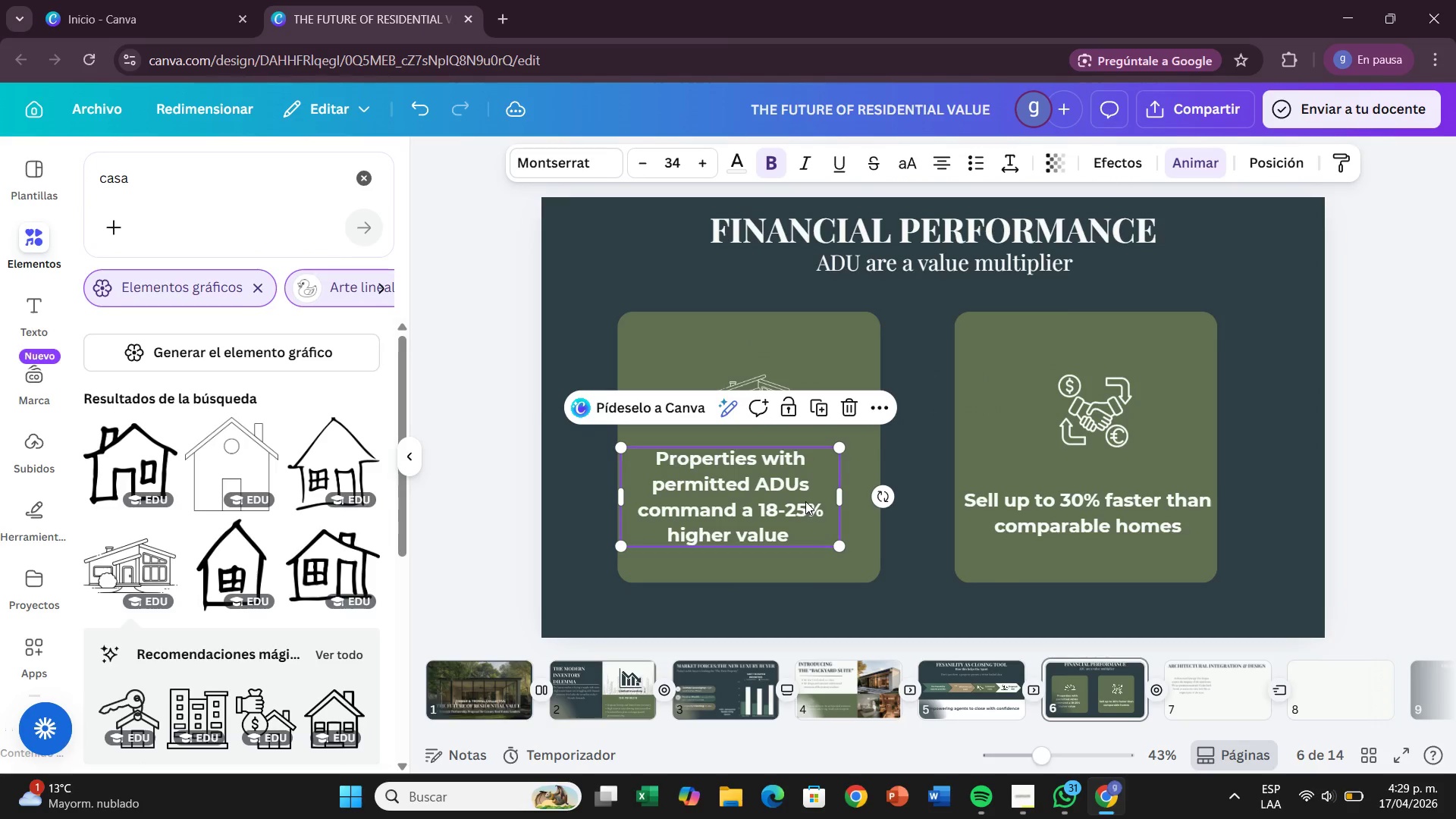 
left_click_drag(start_coordinate=[806, 500], to_coordinate=[824, 487])
 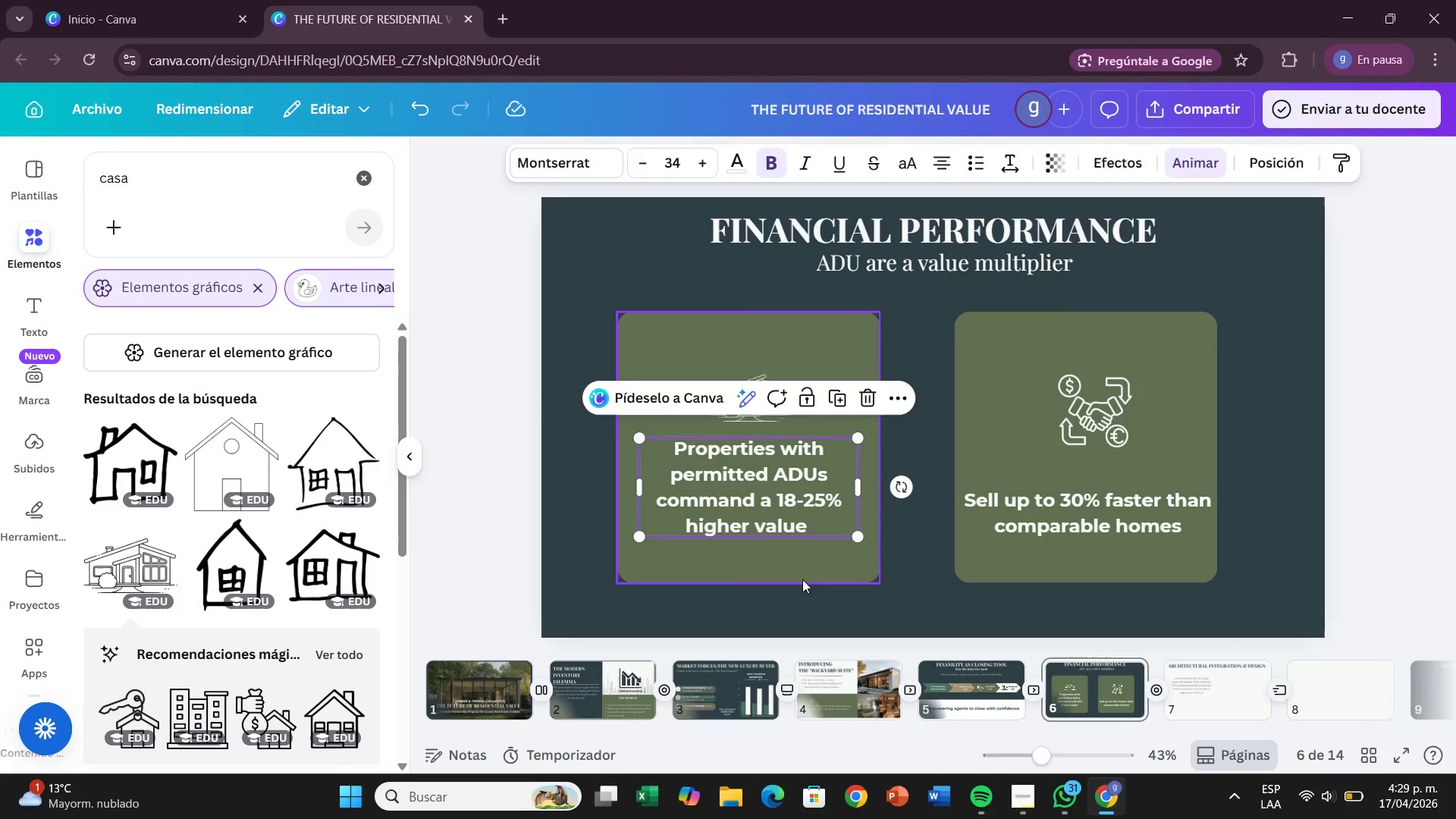 
left_click([802, 579])
 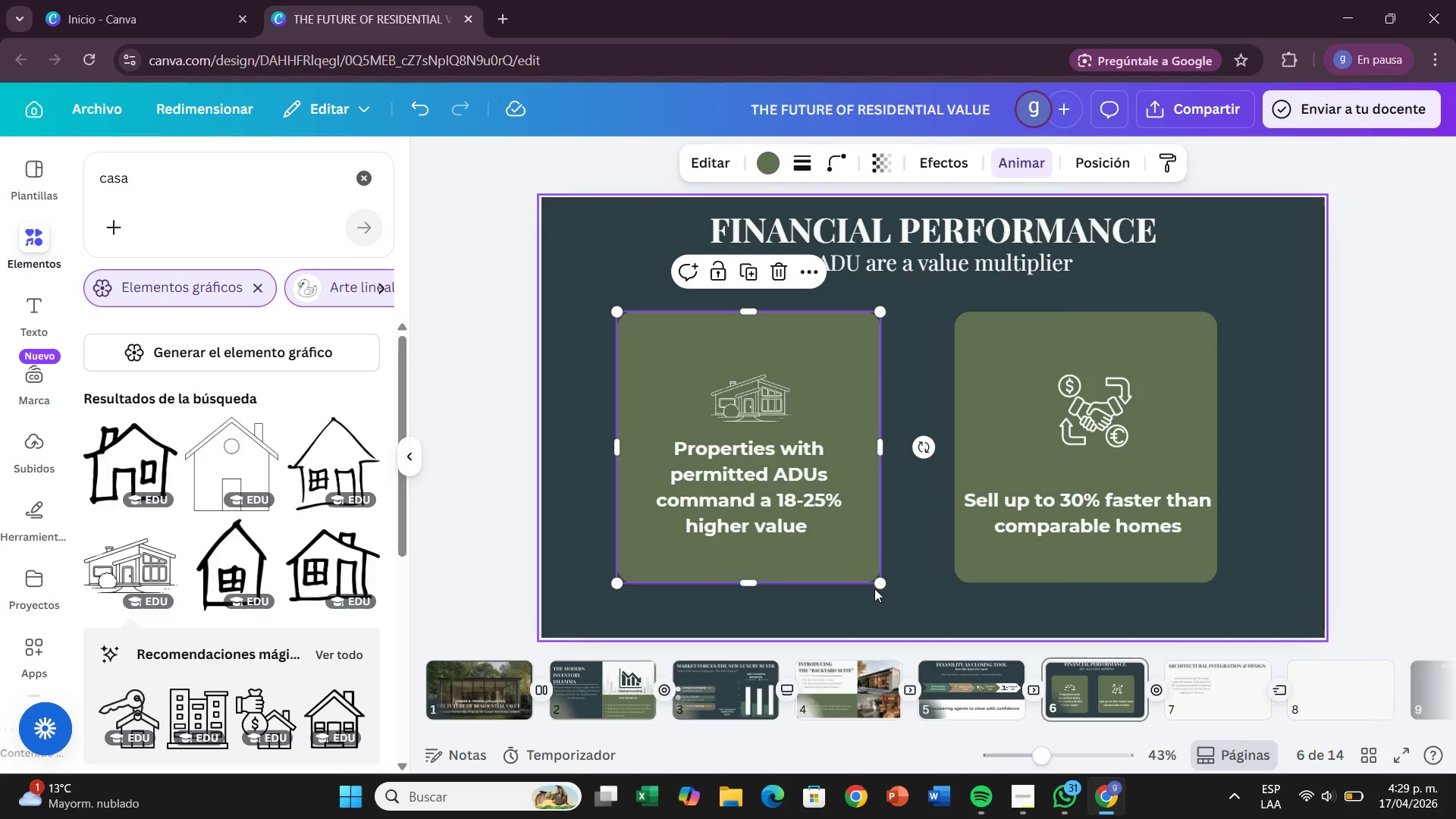 
left_click_drag(start_coordinate=[881, 576], to_coordinate=[855, 554])
 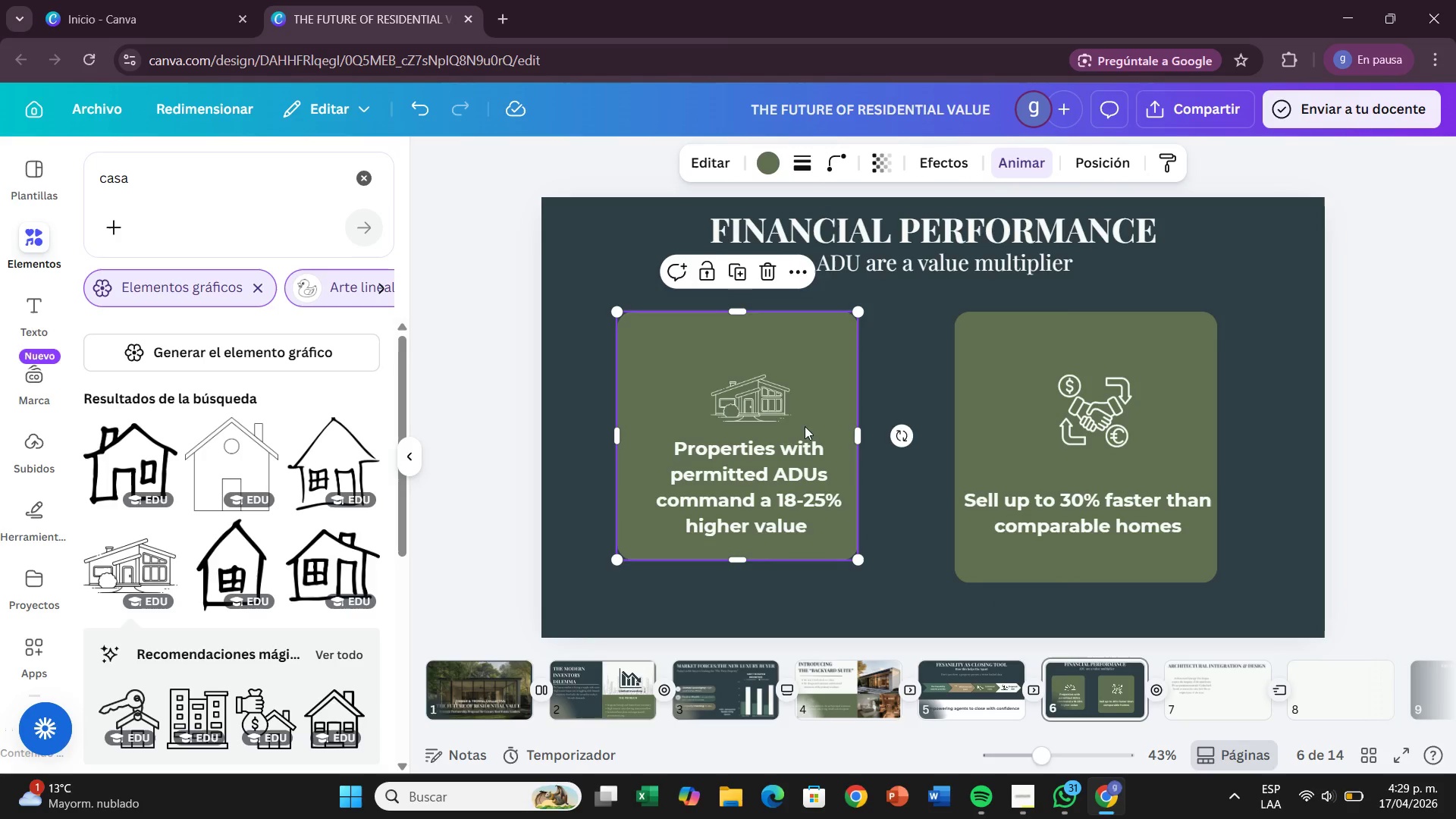 
left_click_drag(start_coordinate=[769, 405], to_coordinate=[762, 380])
 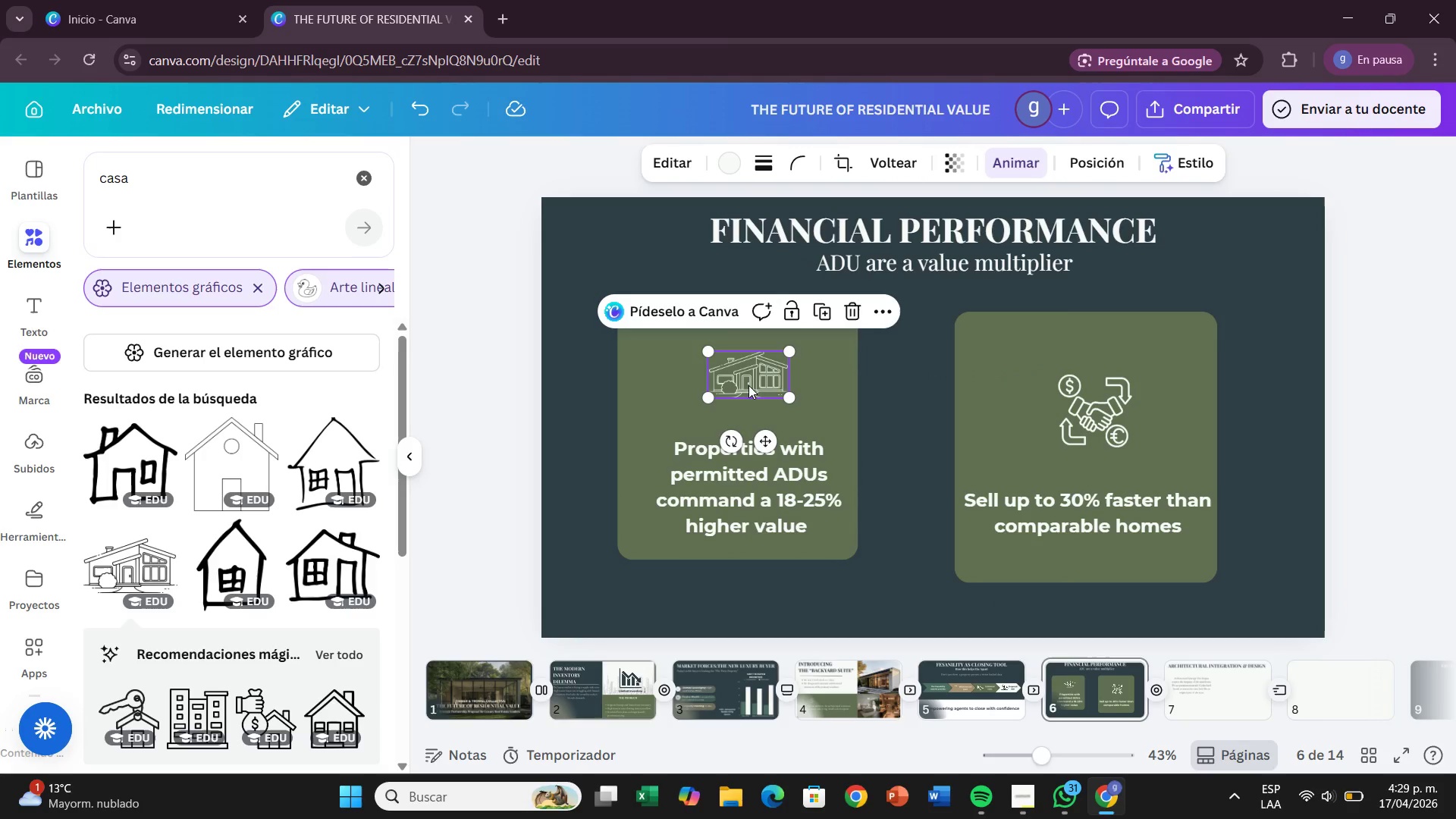 
left_click_drag(start_coordinate=[748, 384], to_coordinate=[742, 383])
 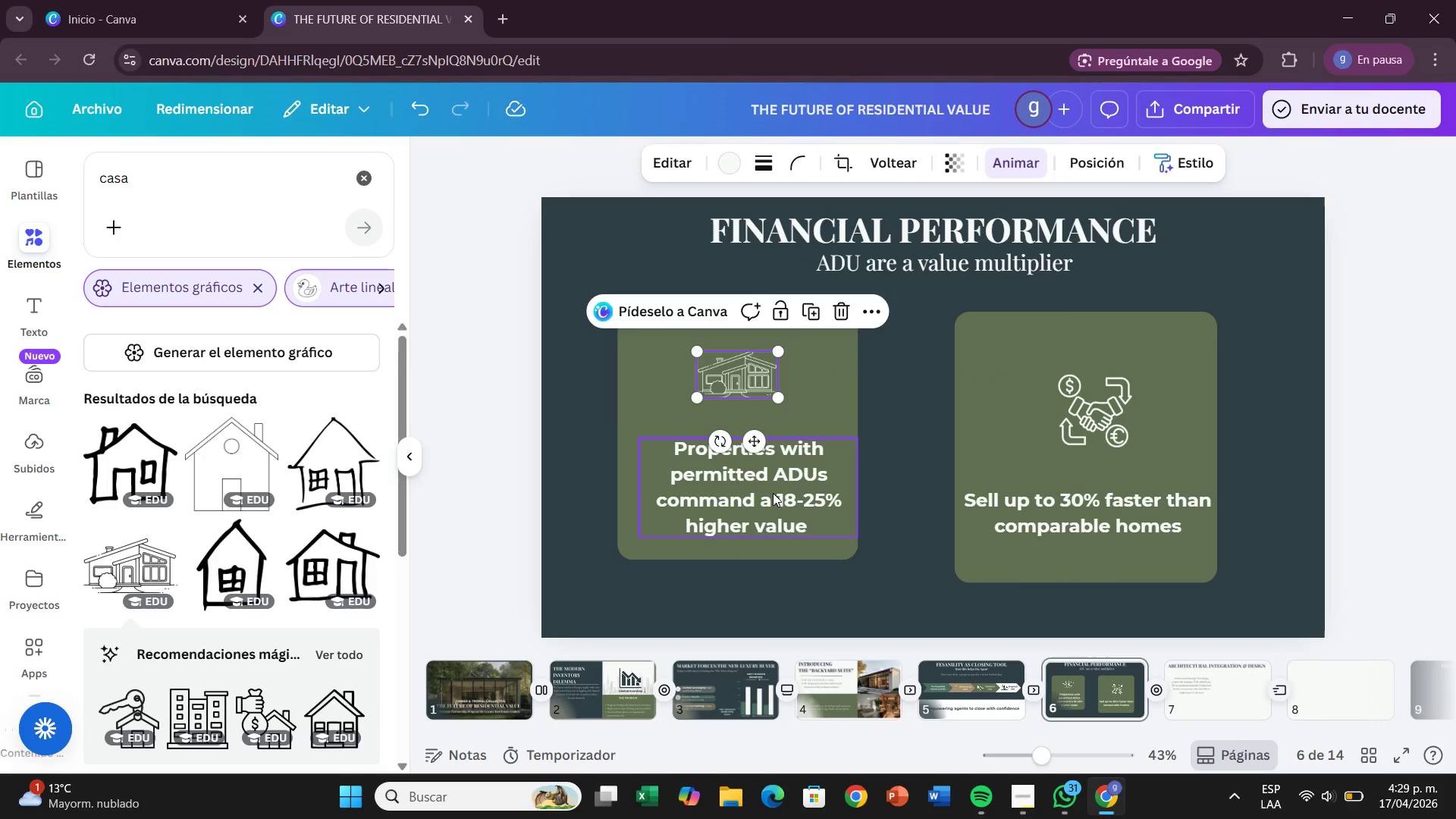 
left_click_drag(start_coordinate=[773, 493], to_coordinate=[767, 472])
 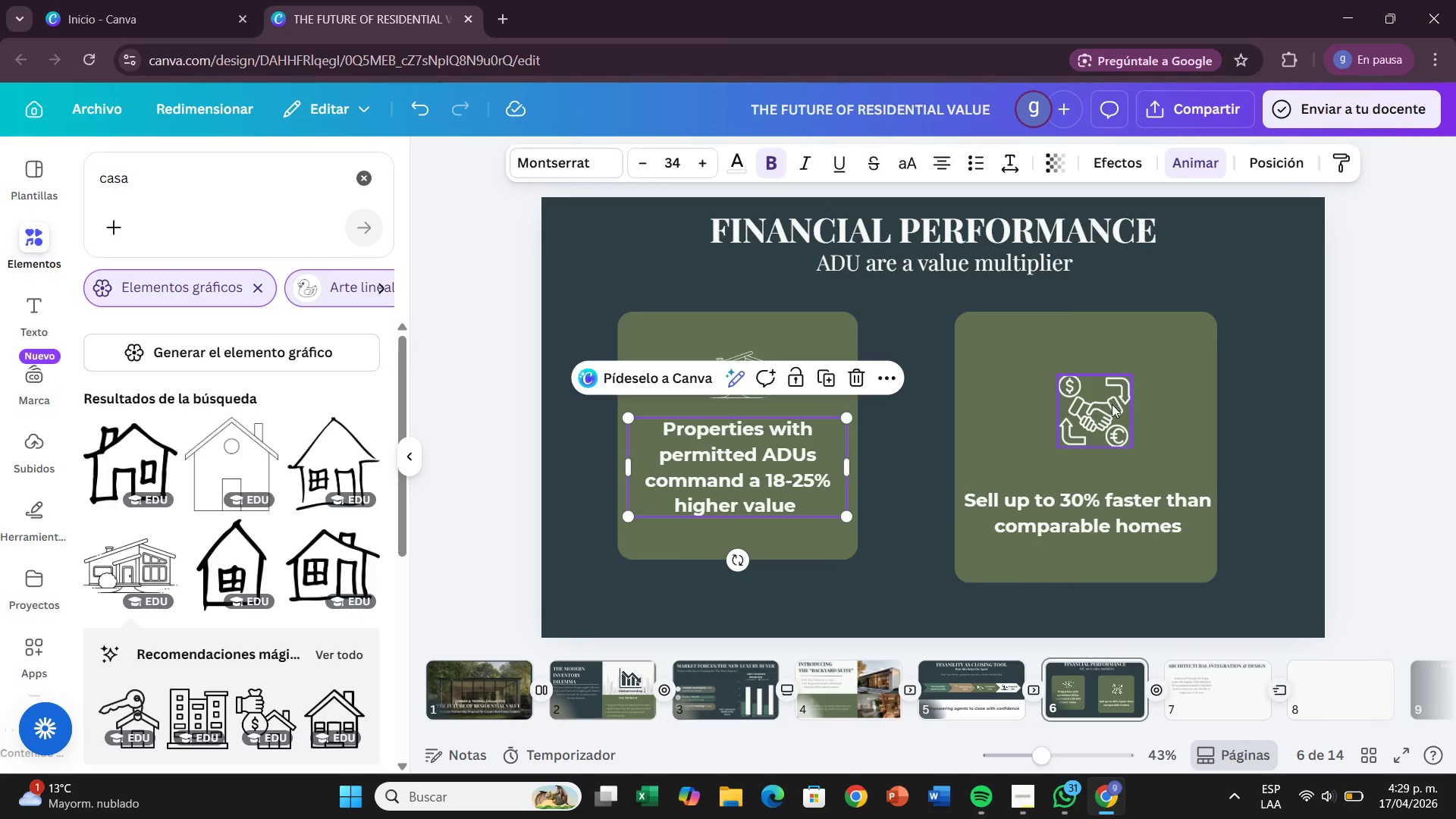 
left_click_drag(start_coordinate=[1111, 405], to_coordinate=[1106, 367])
 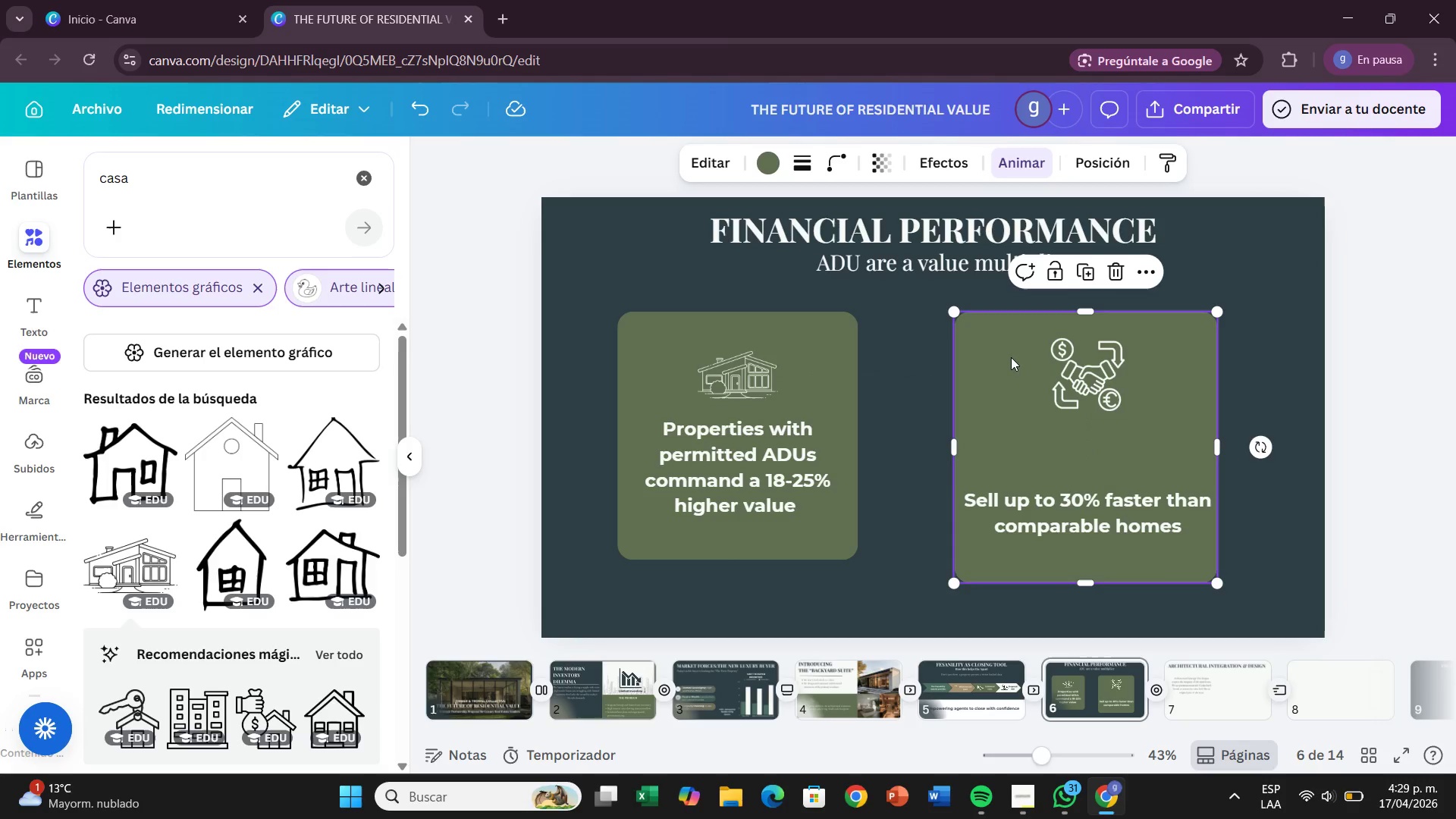 
left_click([1011, 357])
 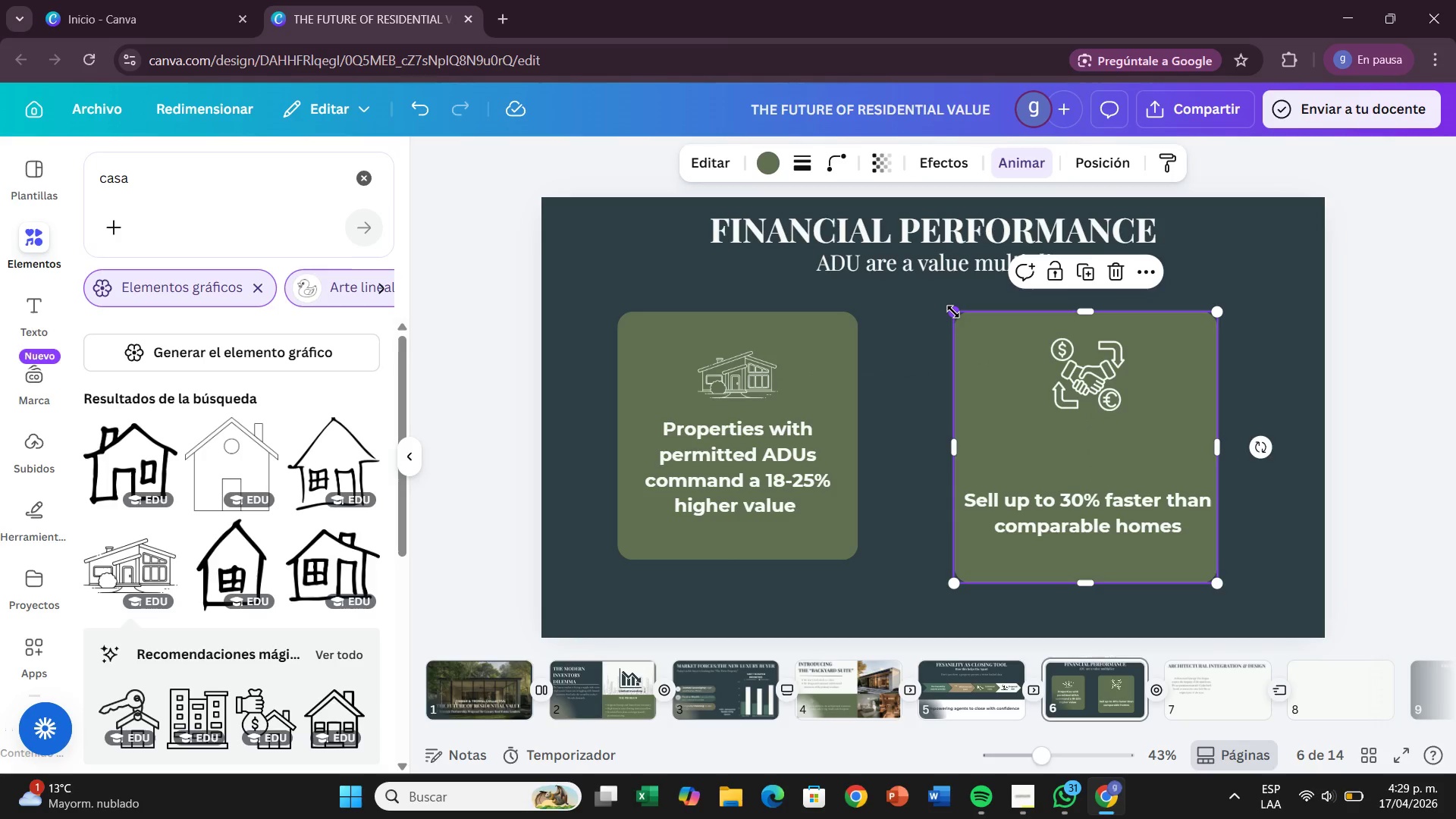 
left_click_drag(start_coordinate=[953, 312], to_coordinate=[989, 331])
 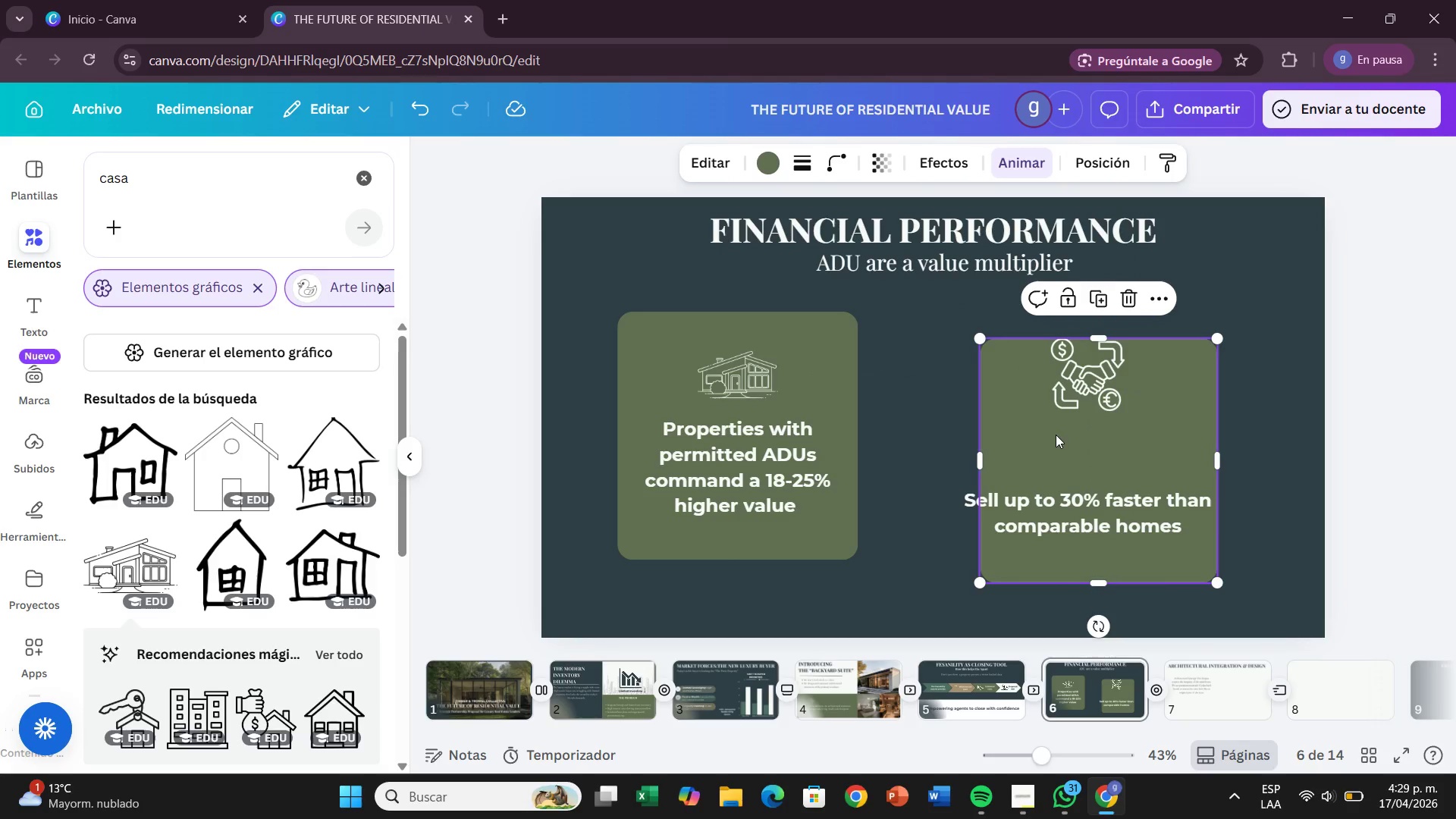 
left_click_drag(start_coordinate=[1056, 435], to_coordinate=[1040, 407])
 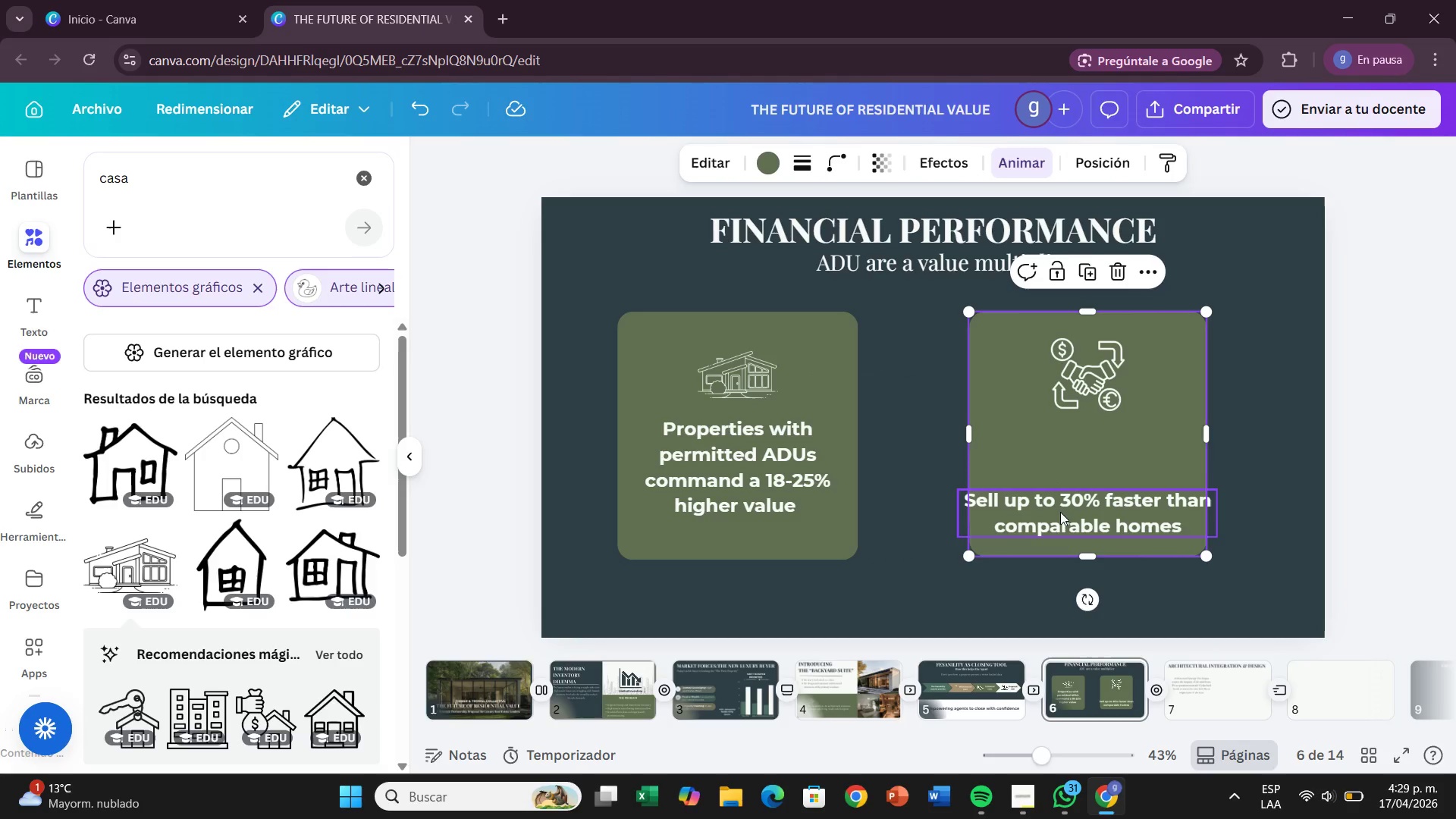 
left_click([1060, 512])
 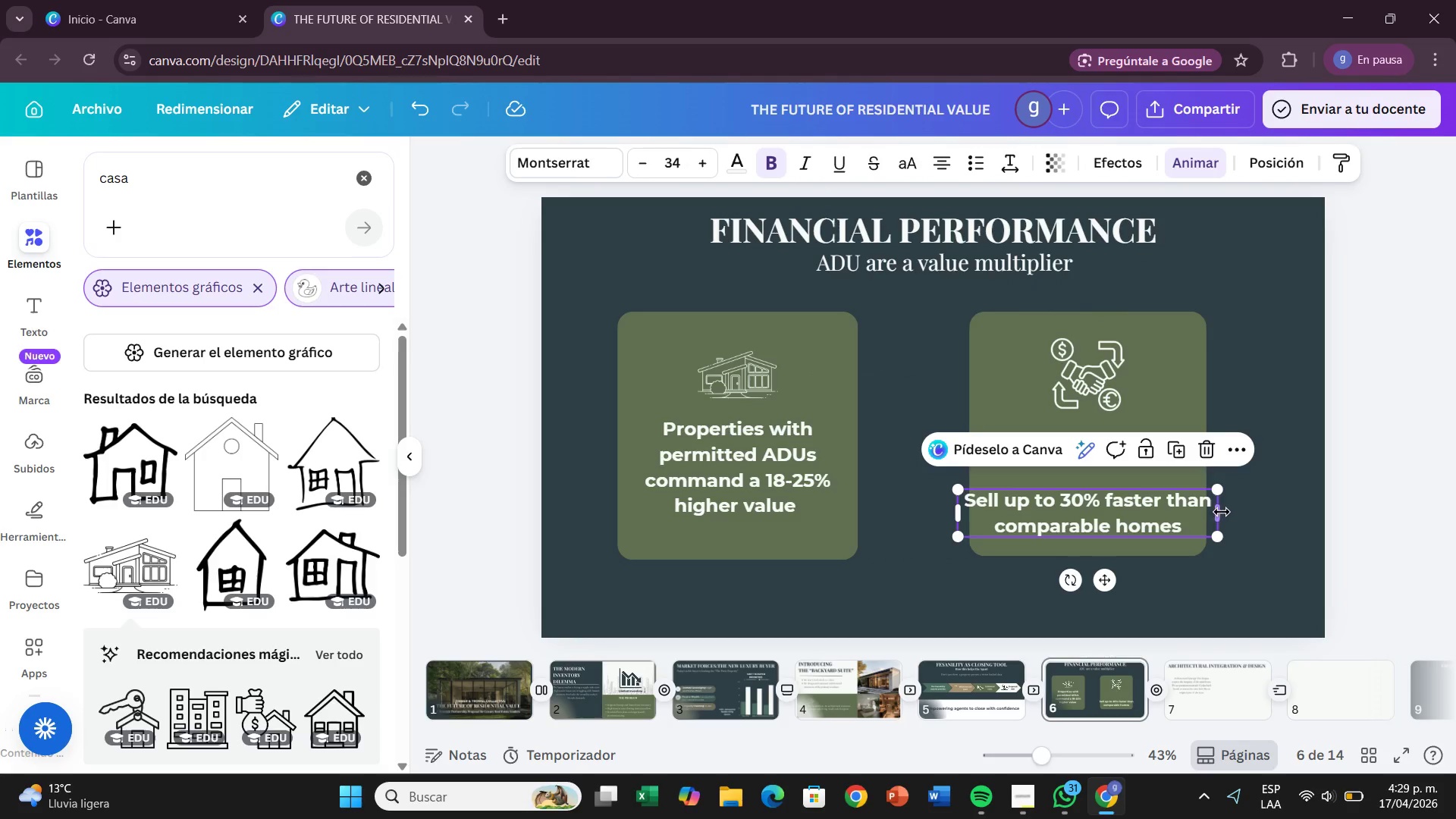 
left_click_drag(start_coordinate=[1221, 514], to_coordinate=[1156, 514])
 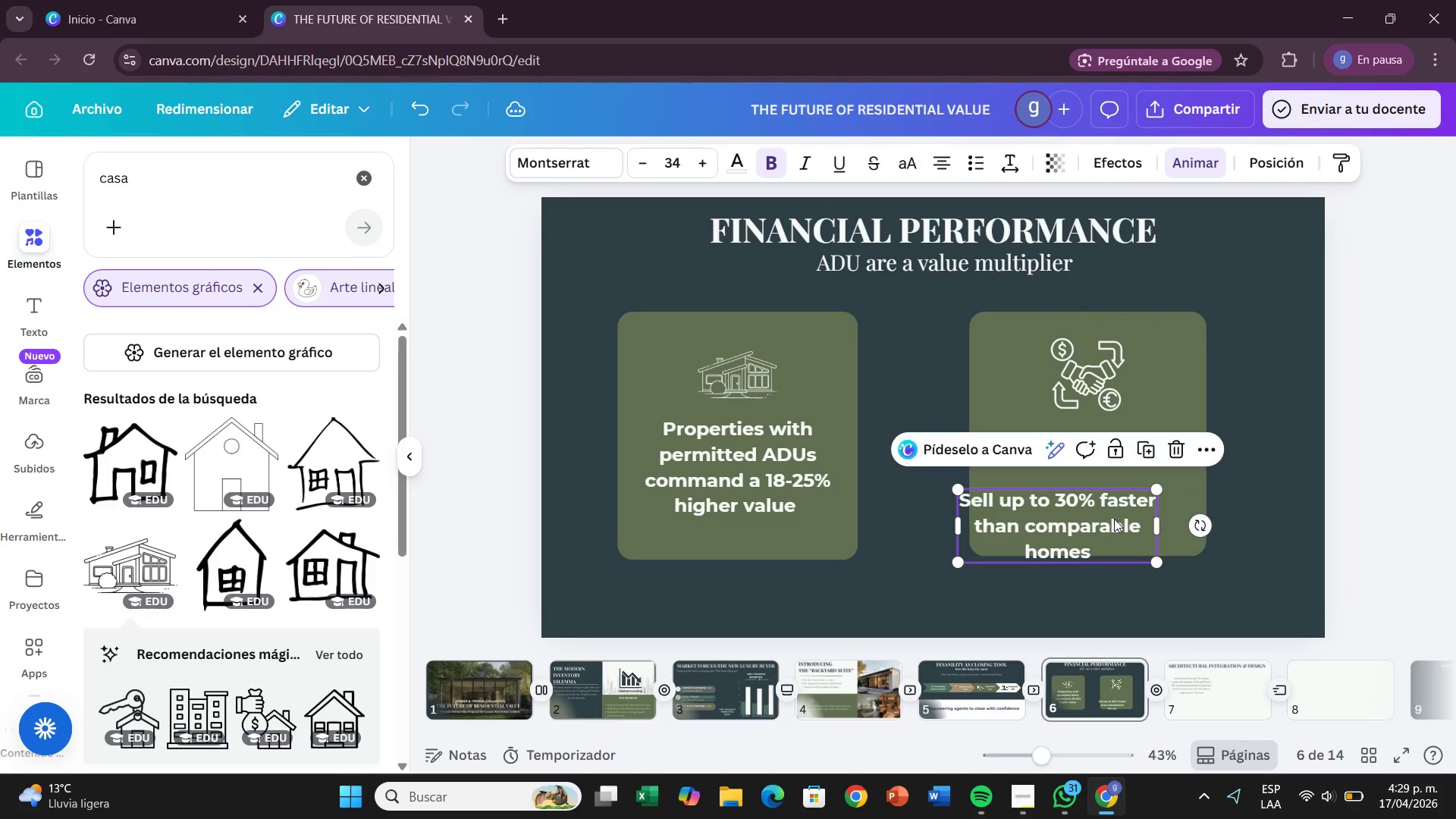 
left_click_drag(start_coordinate=[1114, 519], to_coordinate=[1141, 491])
 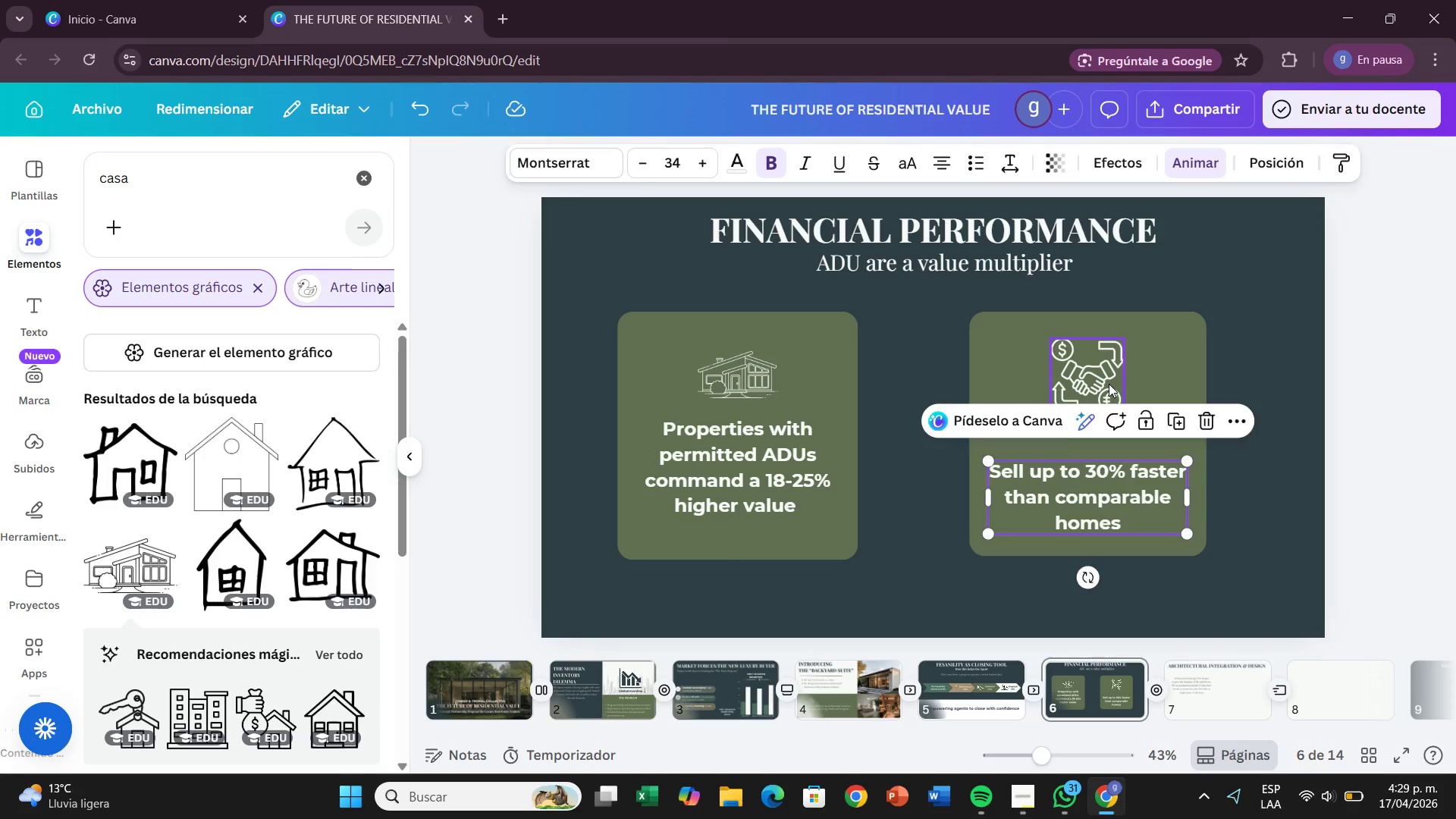 
left_click_drag(start_coordinate=[1109, 384], to_coordinate=[1114, 398])
 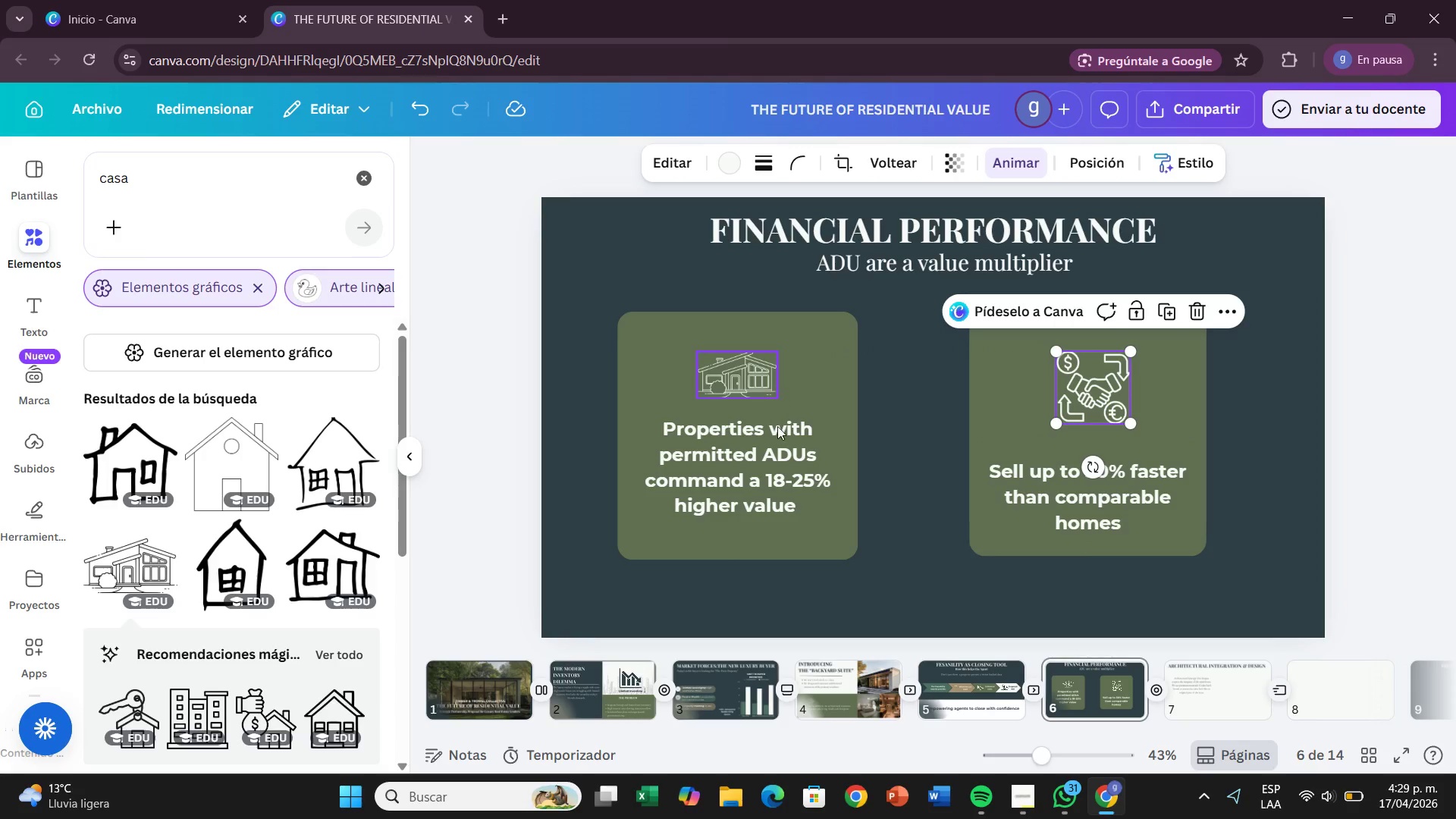 
left_click([777, 452])
 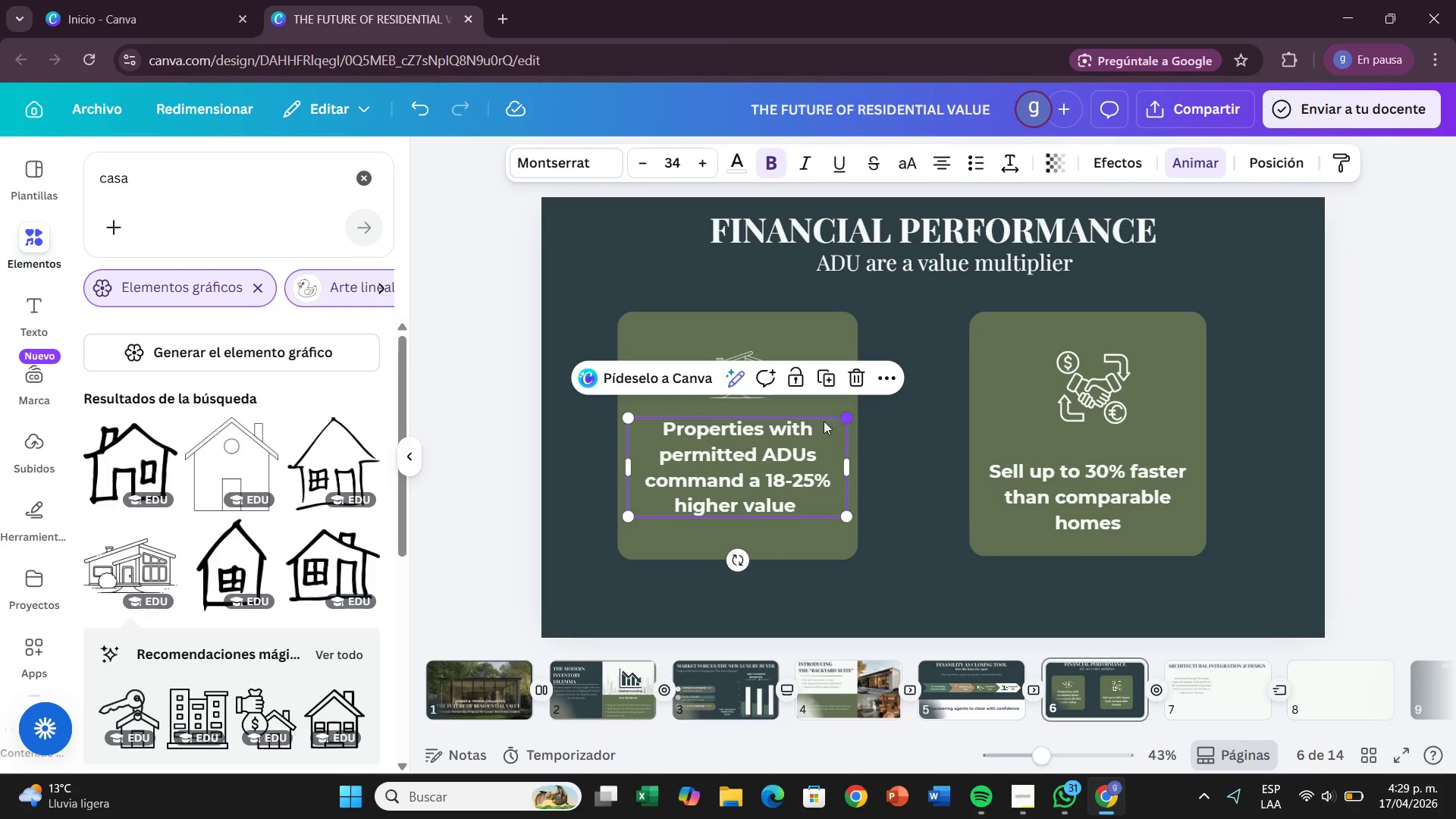 
left_click_drag(start_coordinate=[806, 437], to_coordinate=[805, 455])
 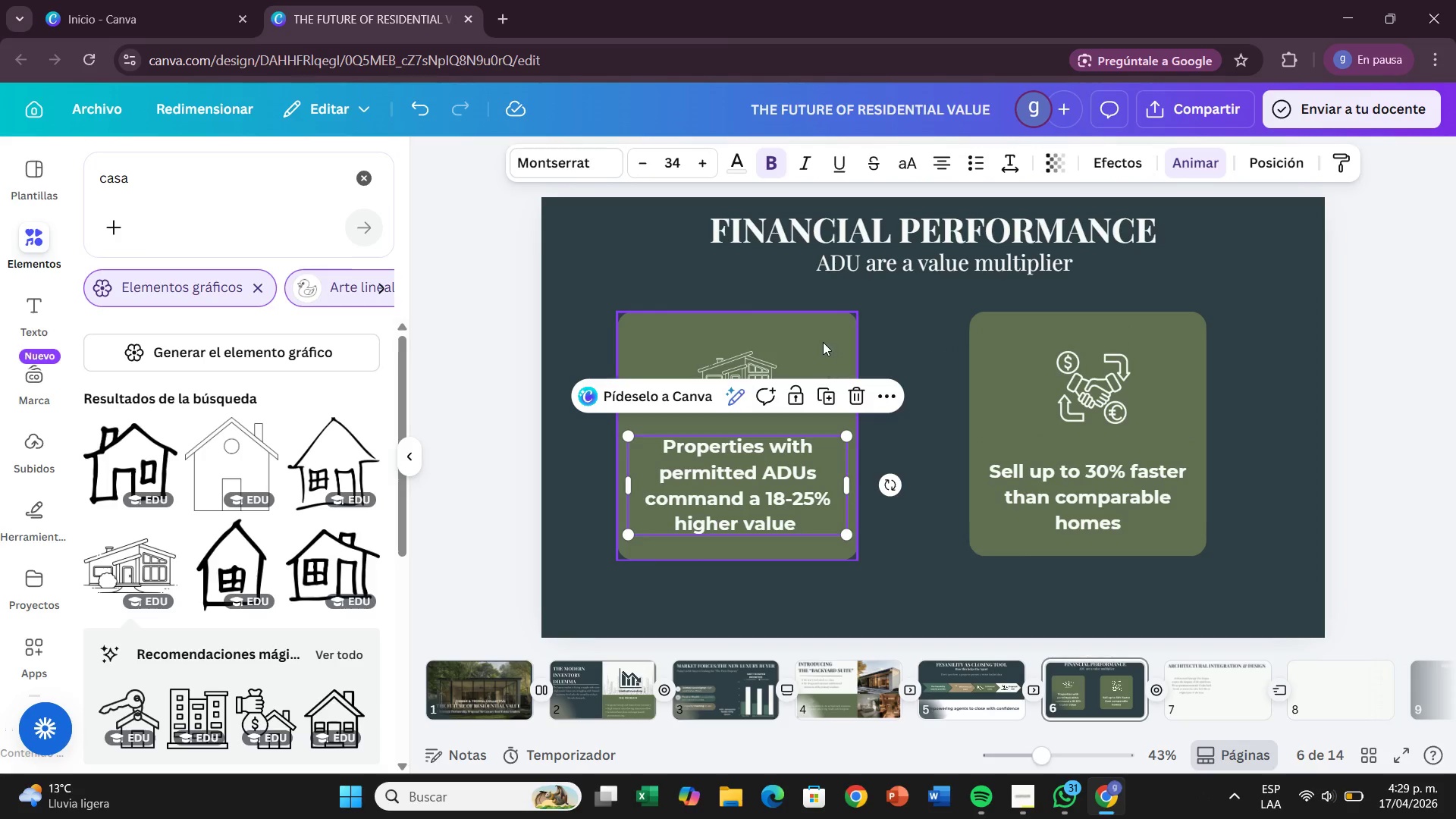 
left_click([823, 342])
 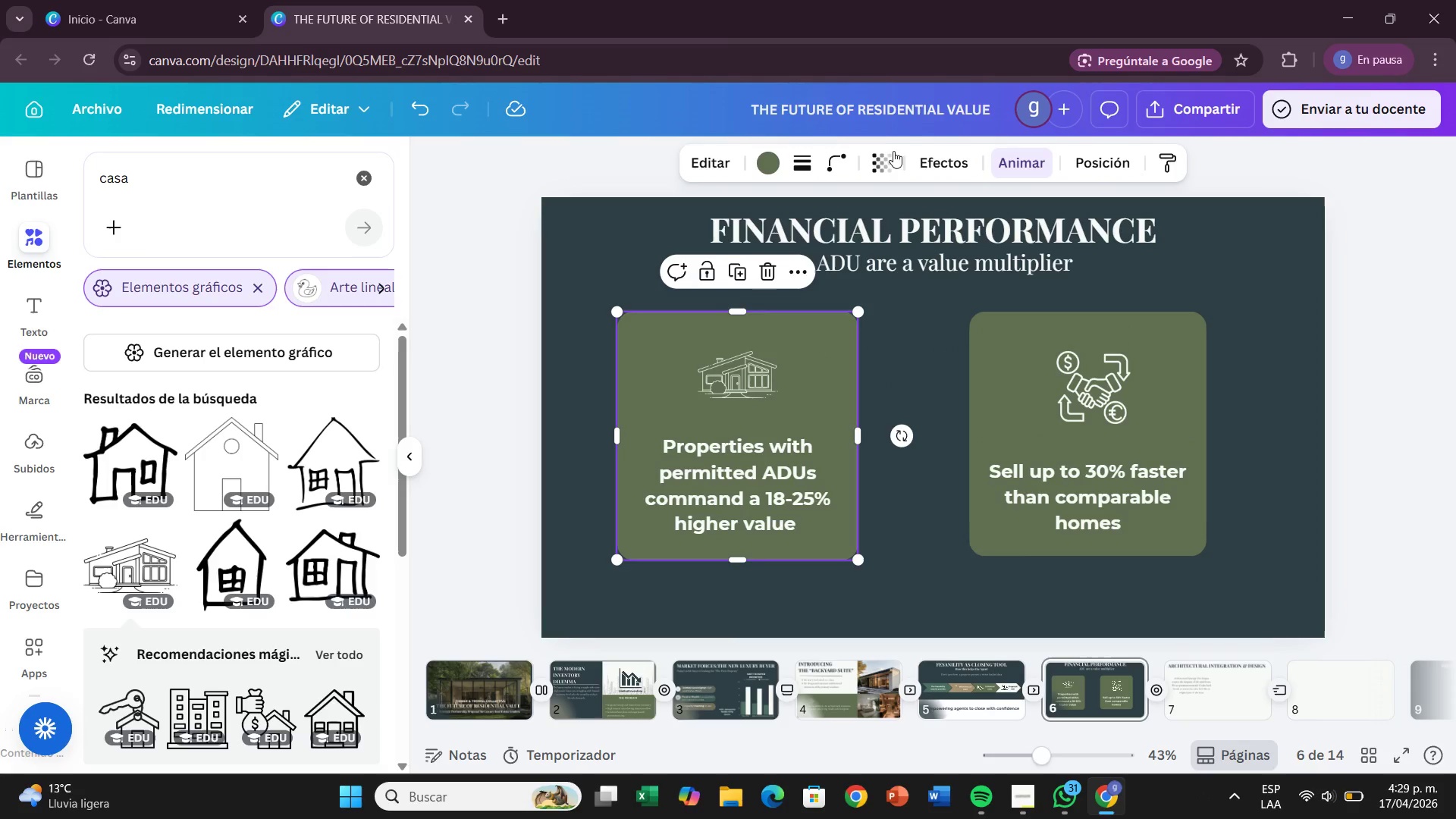 
left_click([892, 153])
 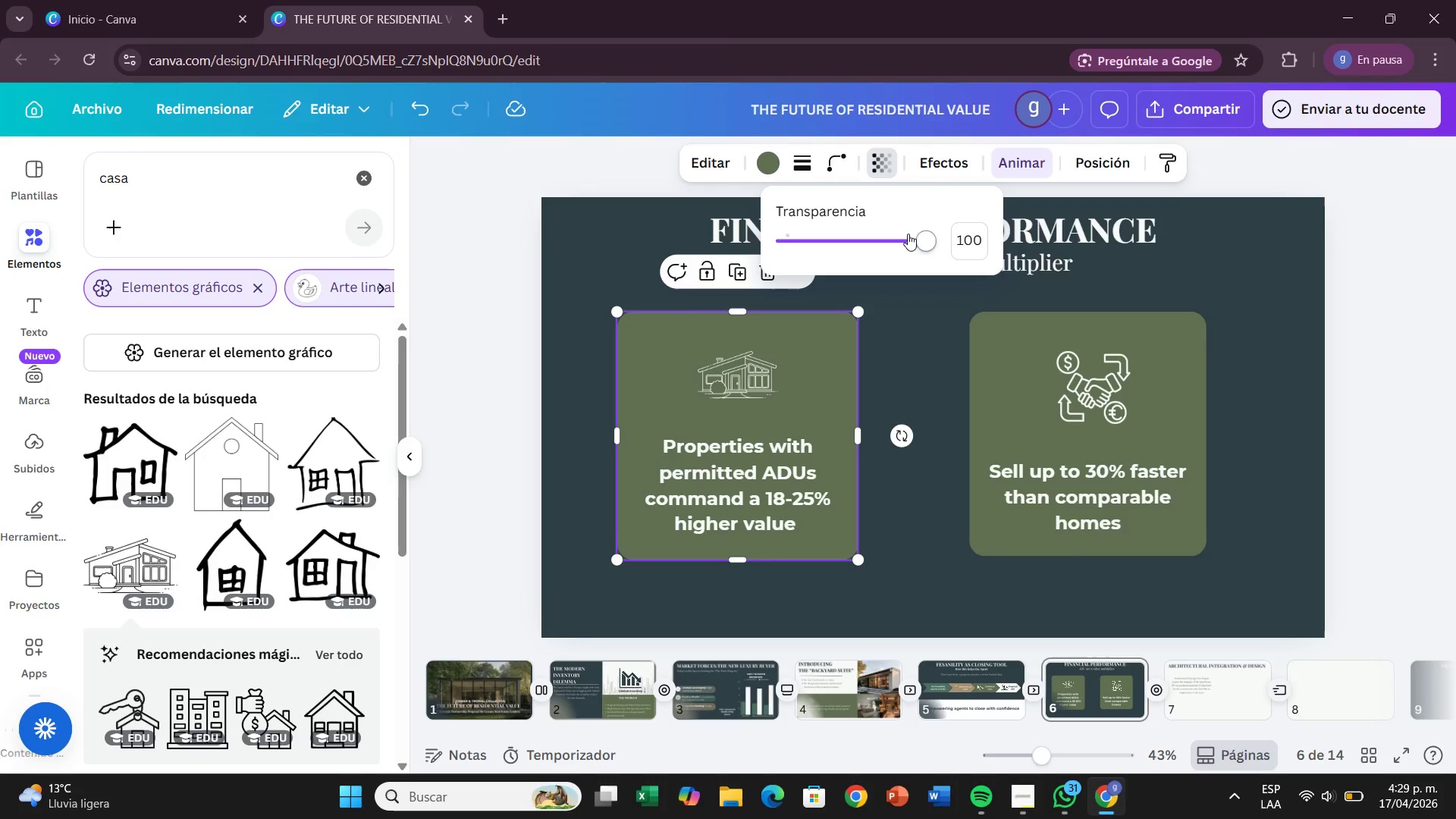 
left_click_drag(start_coordinate=[908, 249], to_coordinate=[886, 257])
 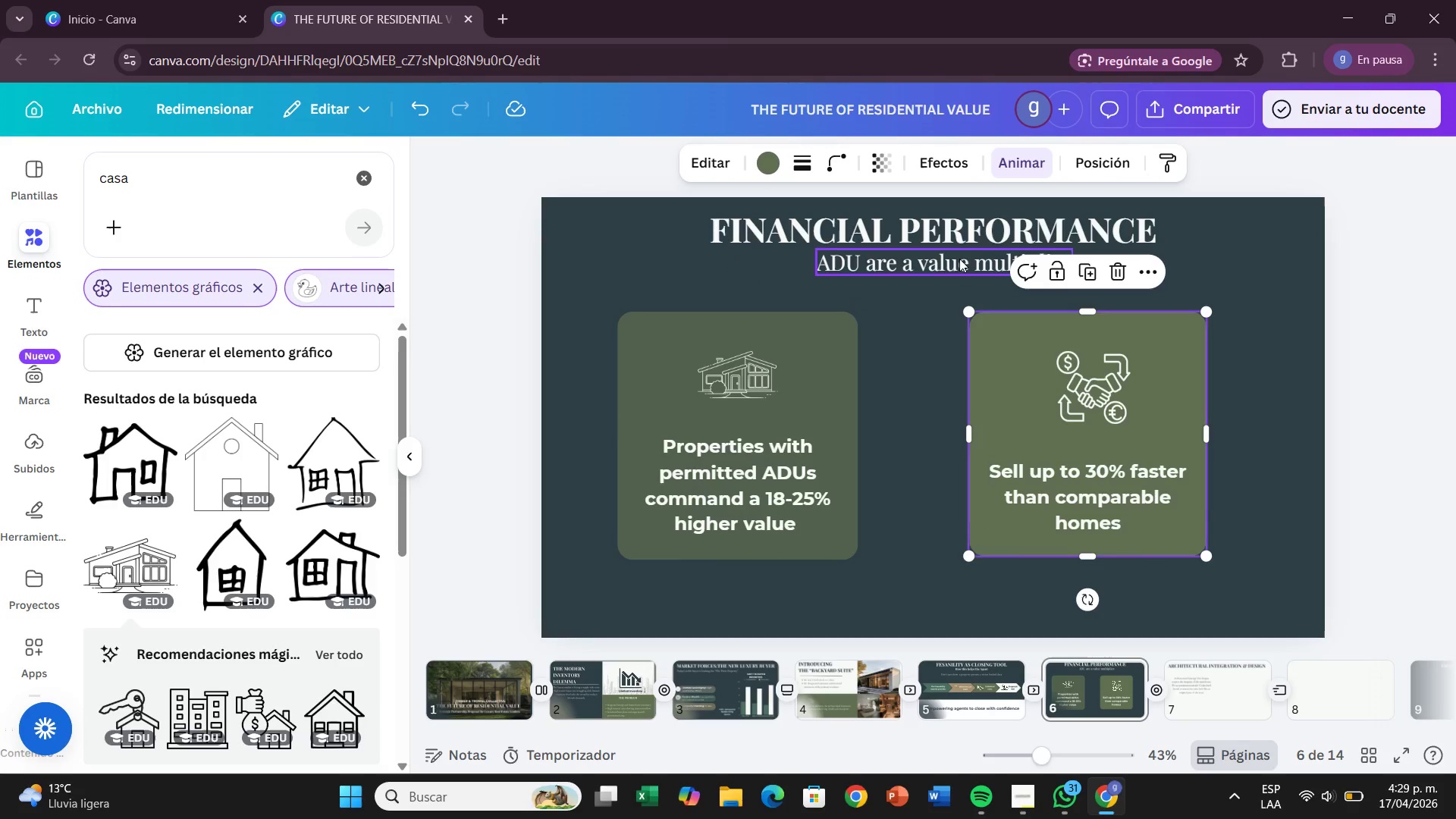 
left_click([896, 174])
 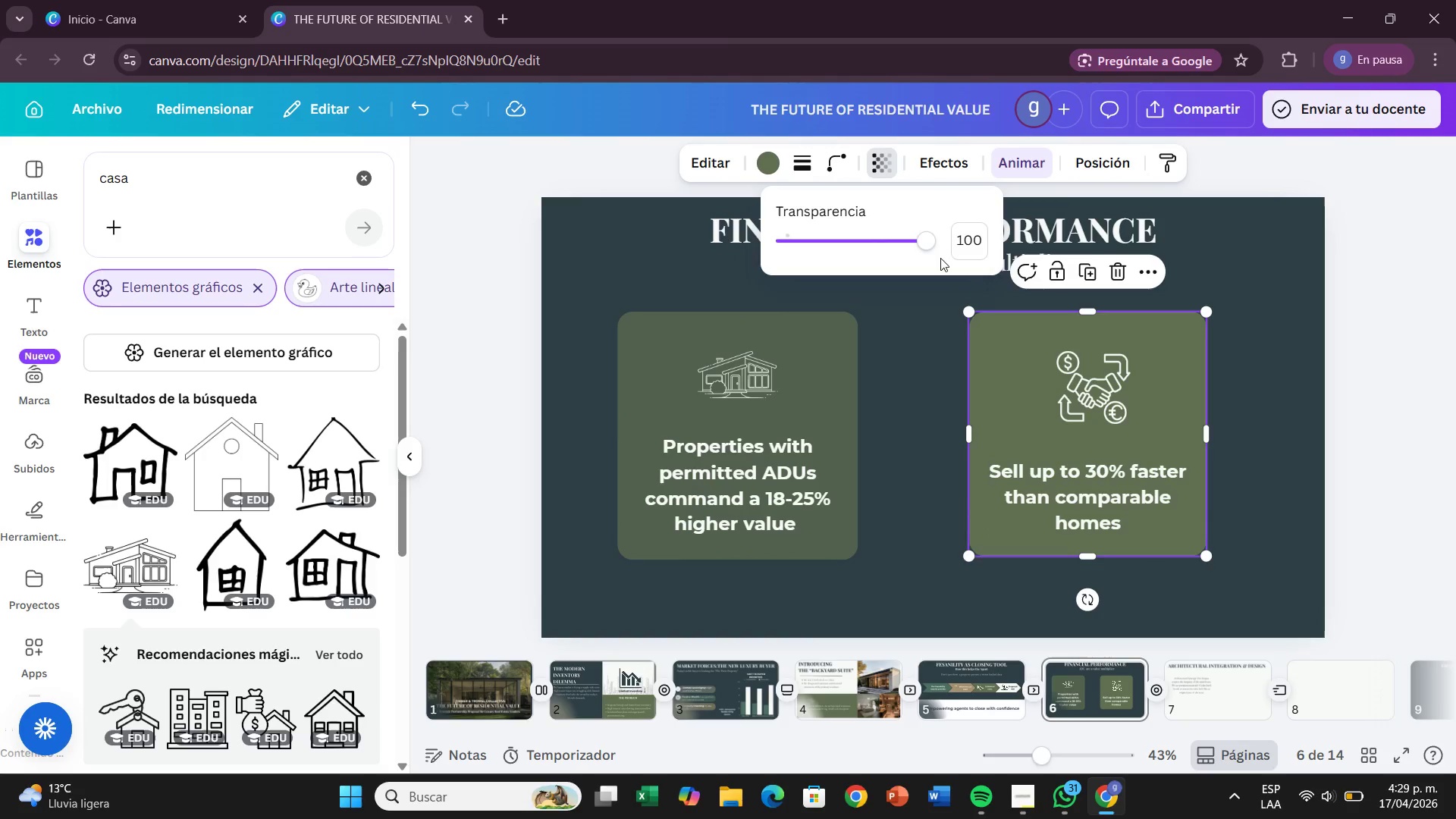 
left_click_drag(start_coordinate=[930, 246], to_coordinate=[882, 267])
 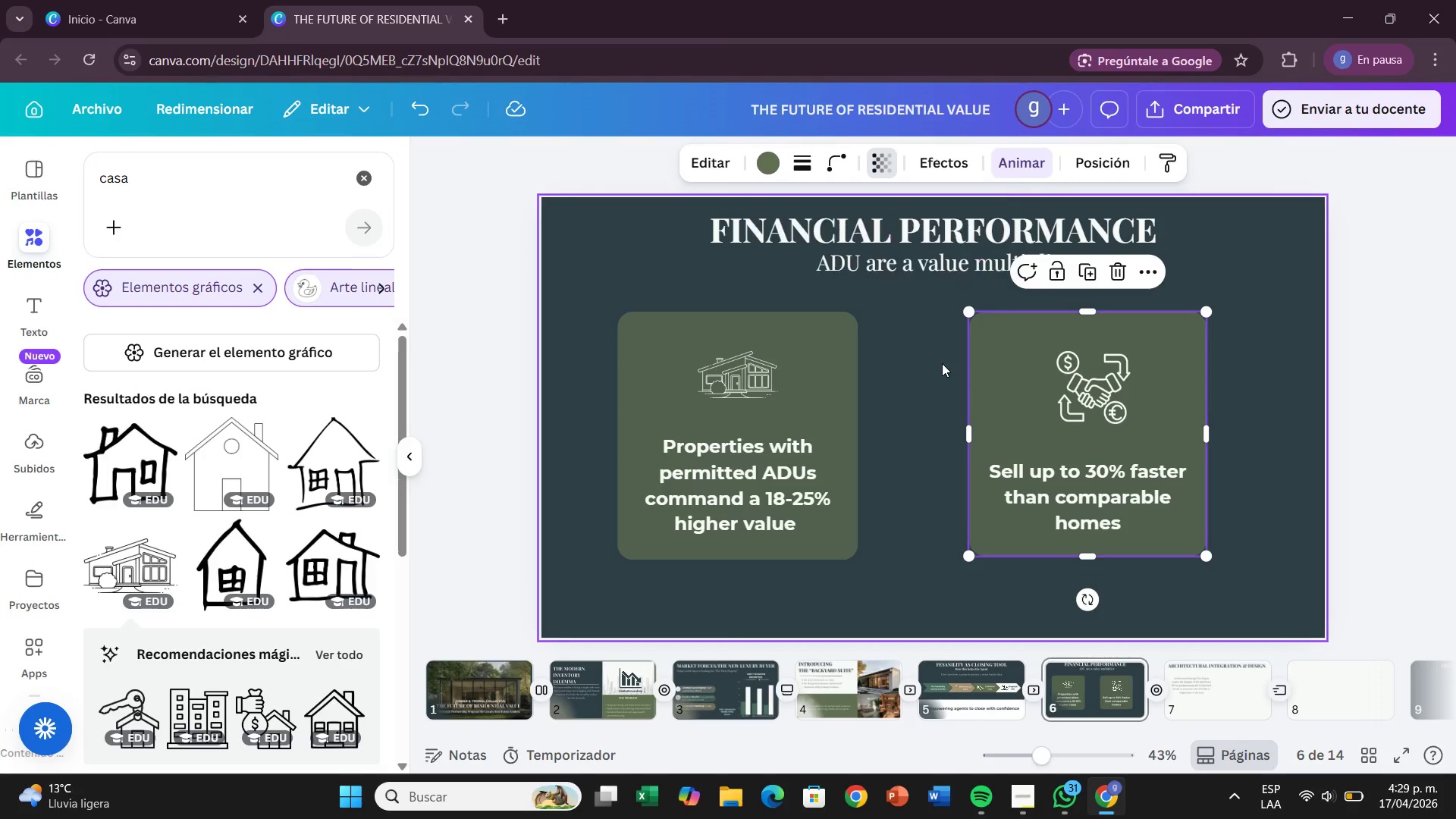 
left_click([942, 363])
 